 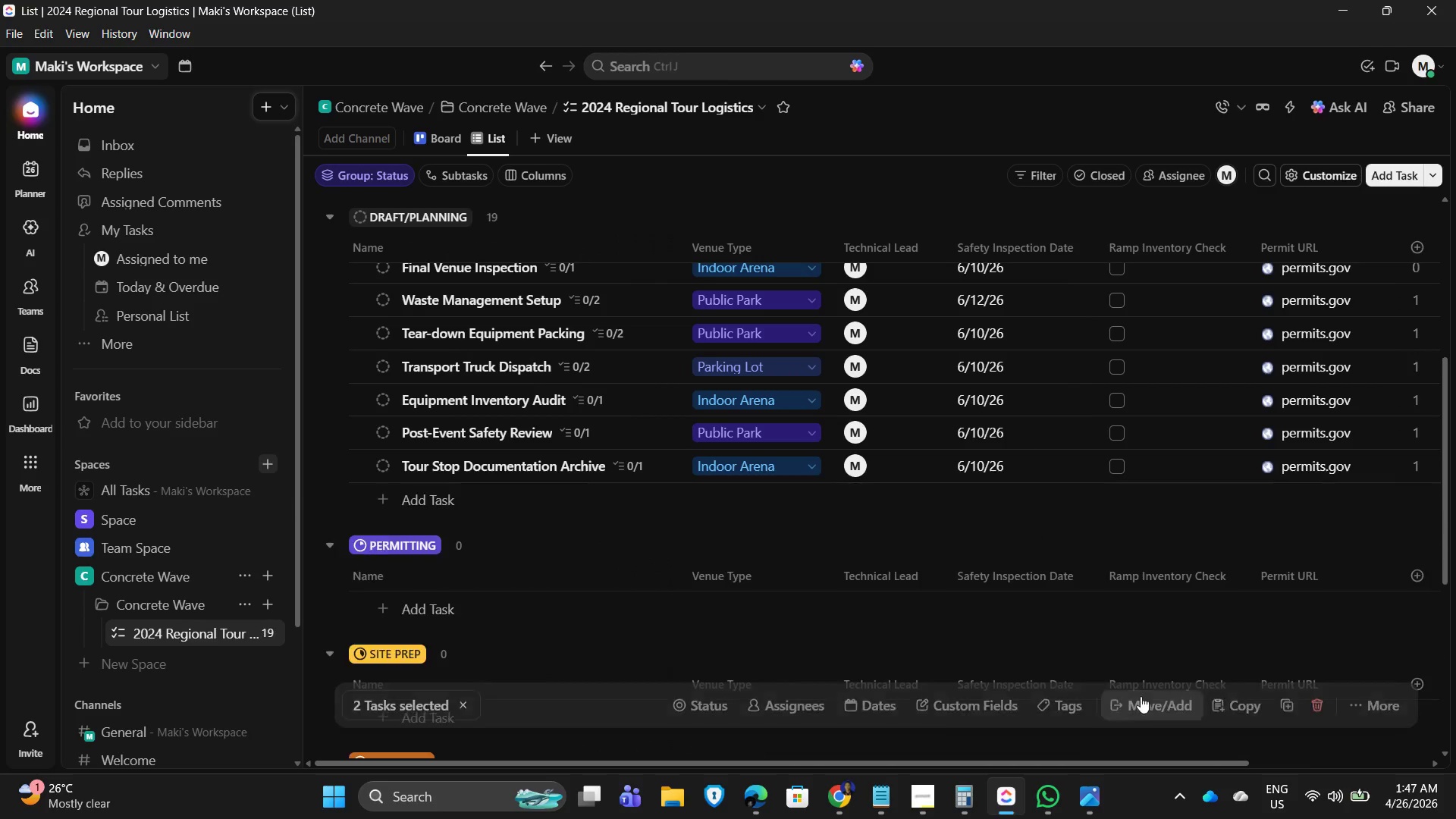 
scroll: coordinate [513, 472], scroll_direction: up, amount: 7.0
 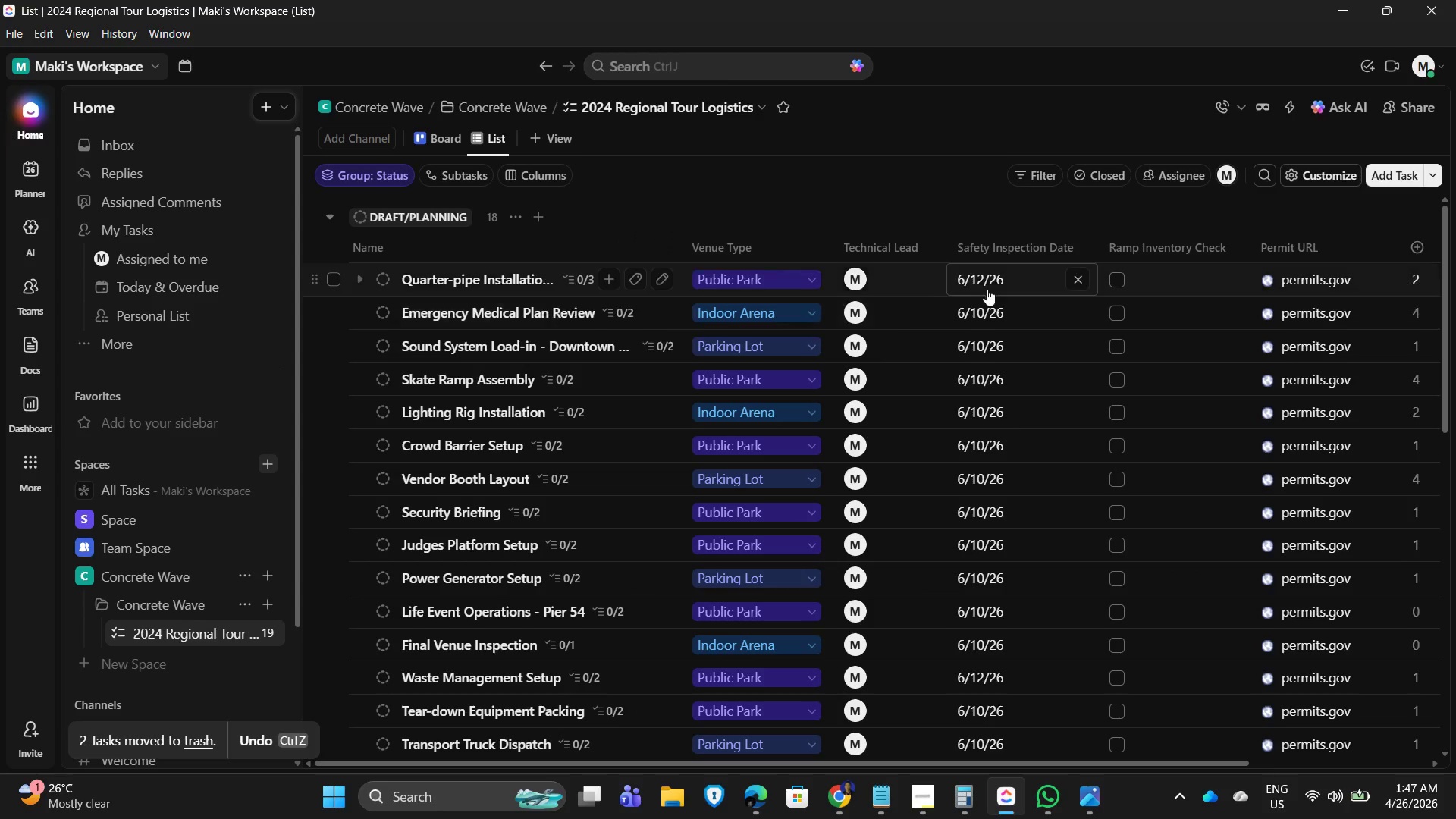 
left_click([989, 282])
 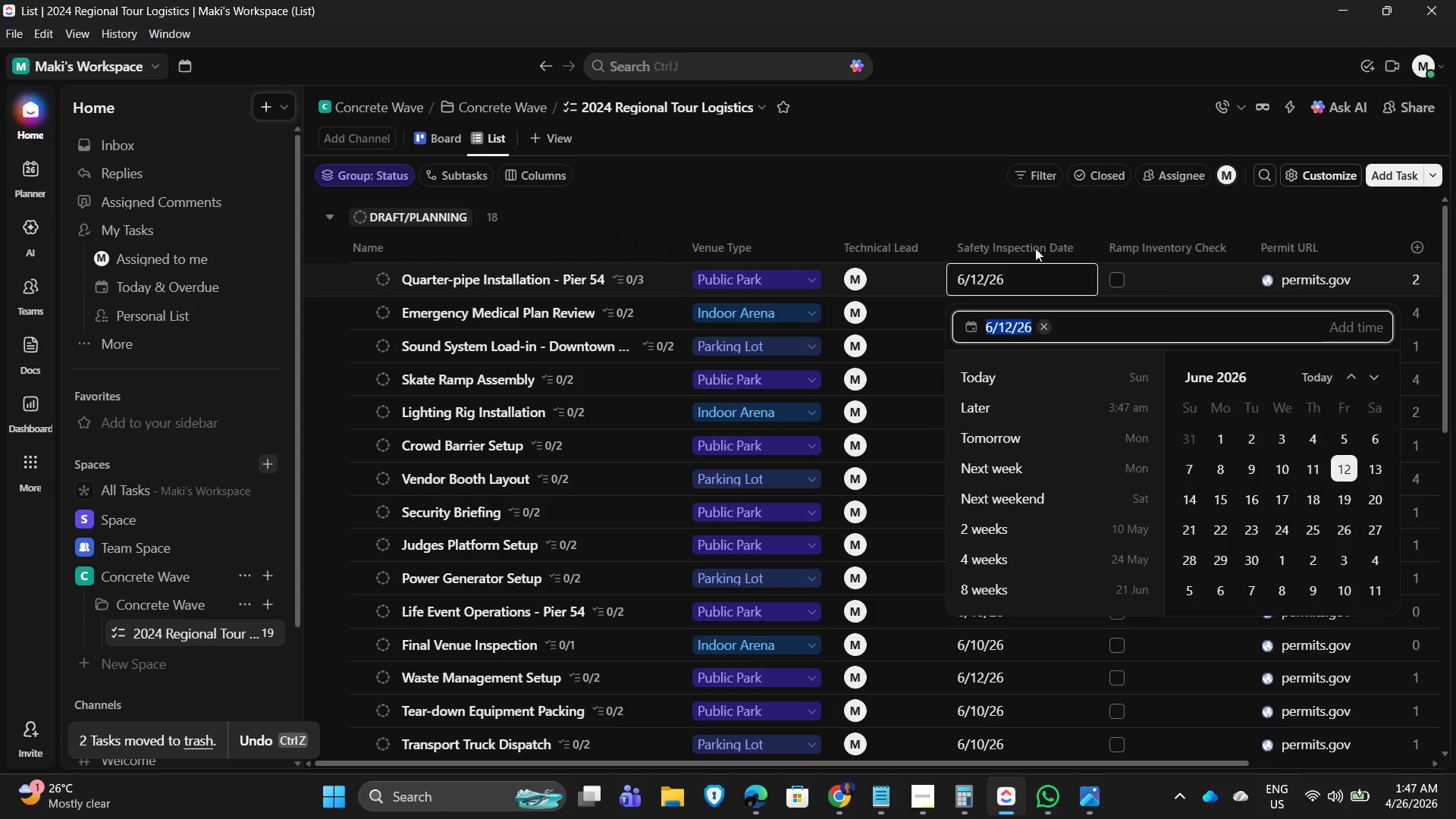 
double_click([1007, 244])
 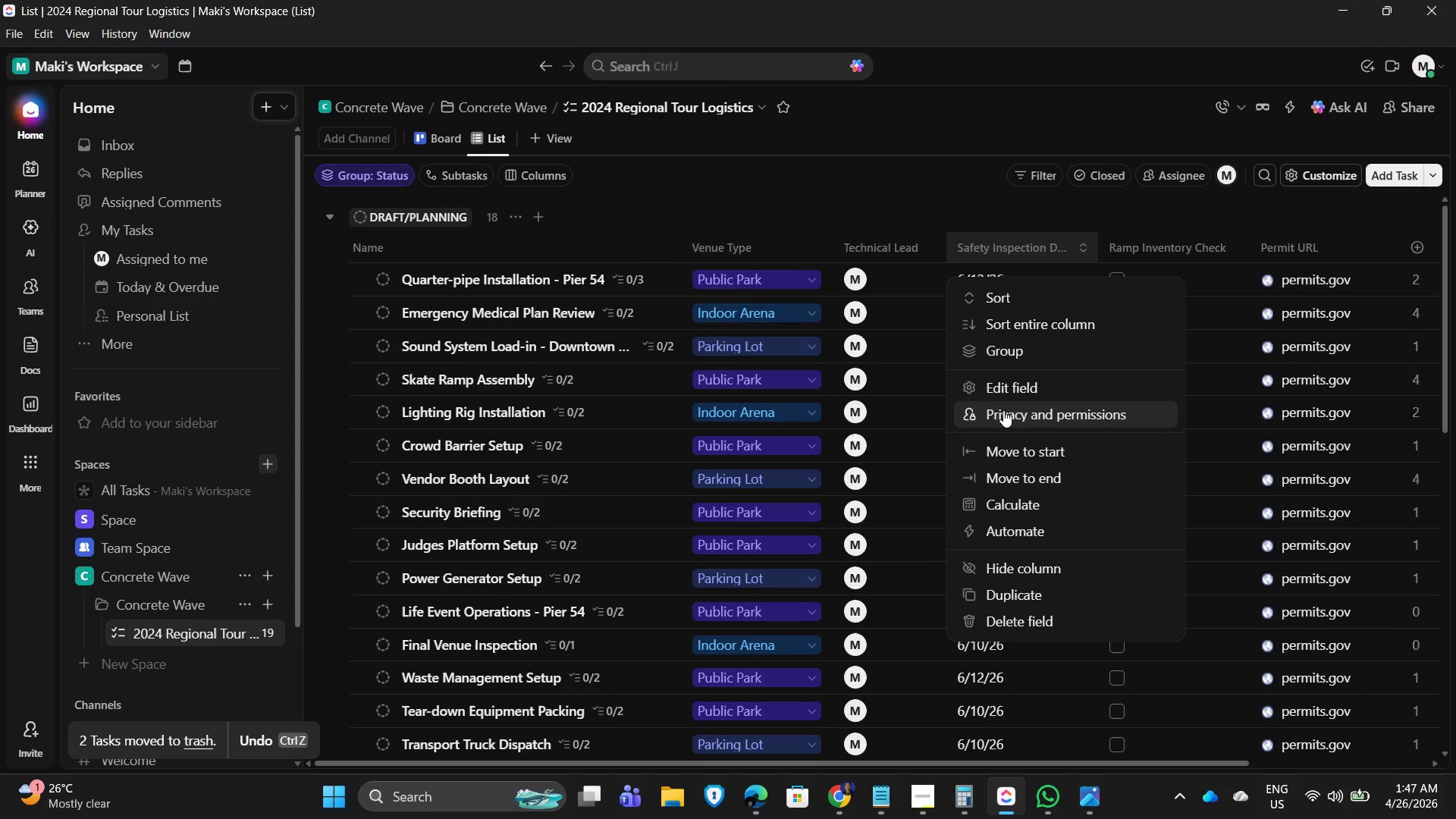 
left_click([1009, 393])
 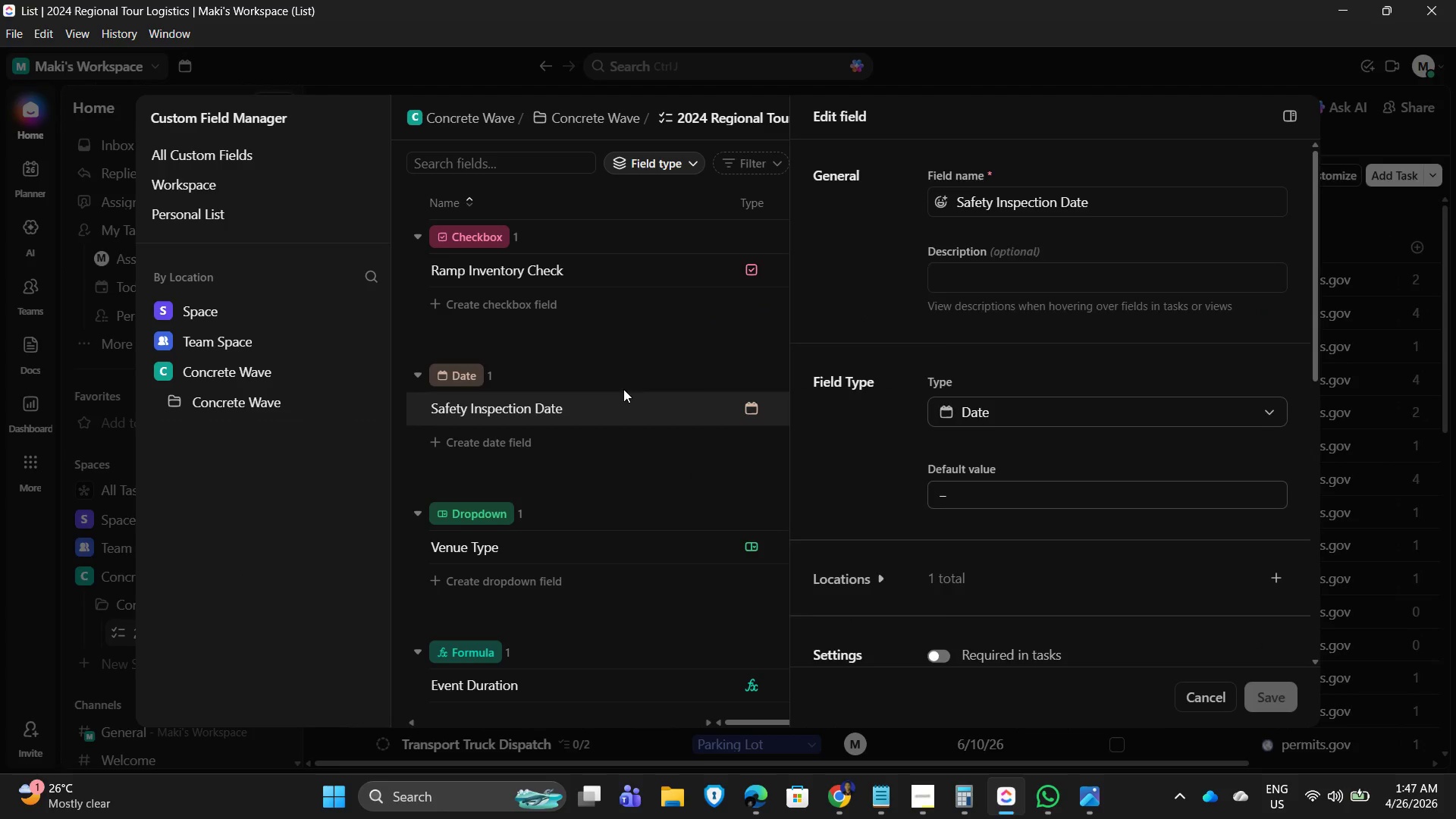 
wait(6.61)
 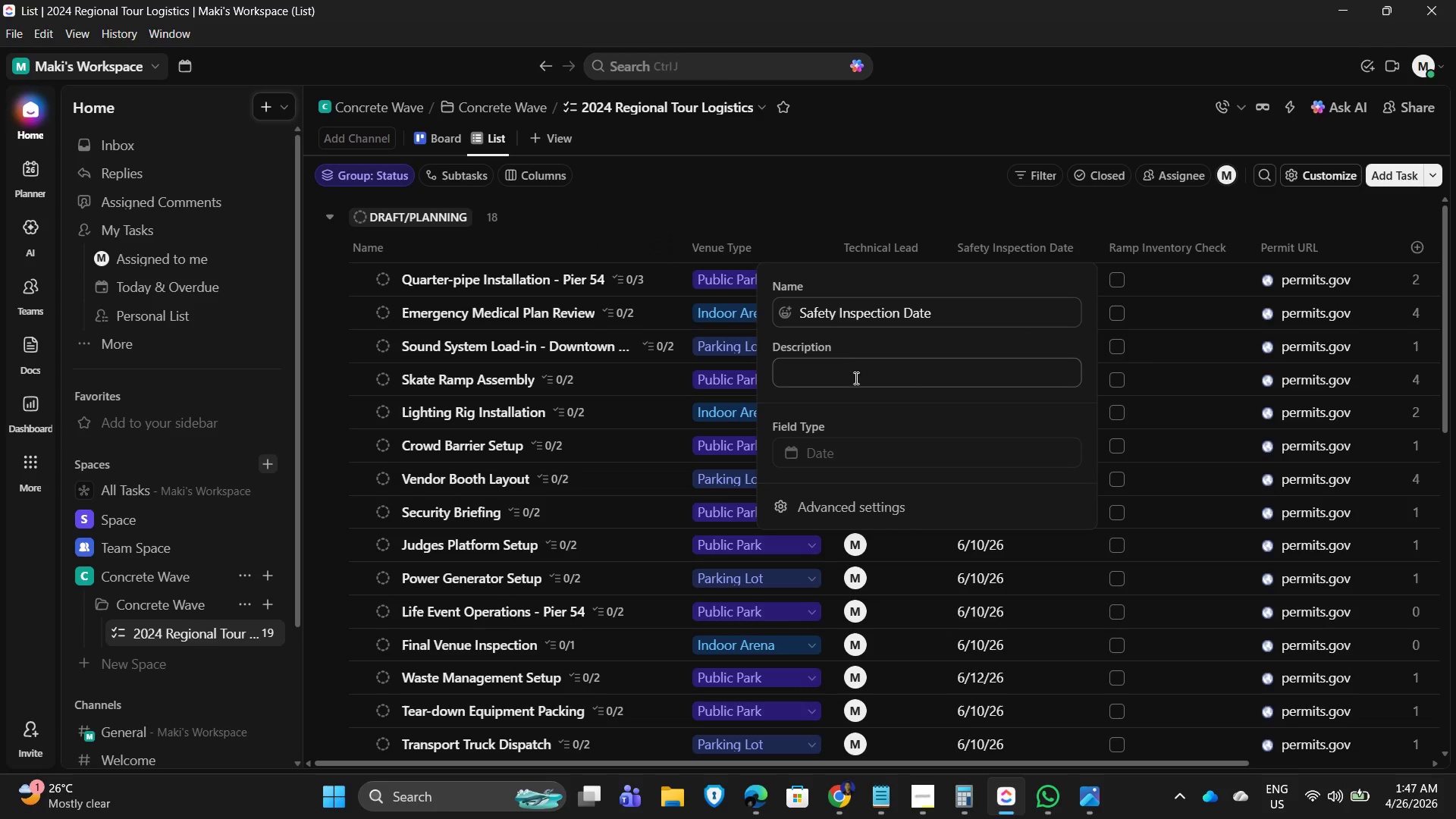 
scroll: coordinate [1051, 411], scroll_direction: up, amount: 6.0
 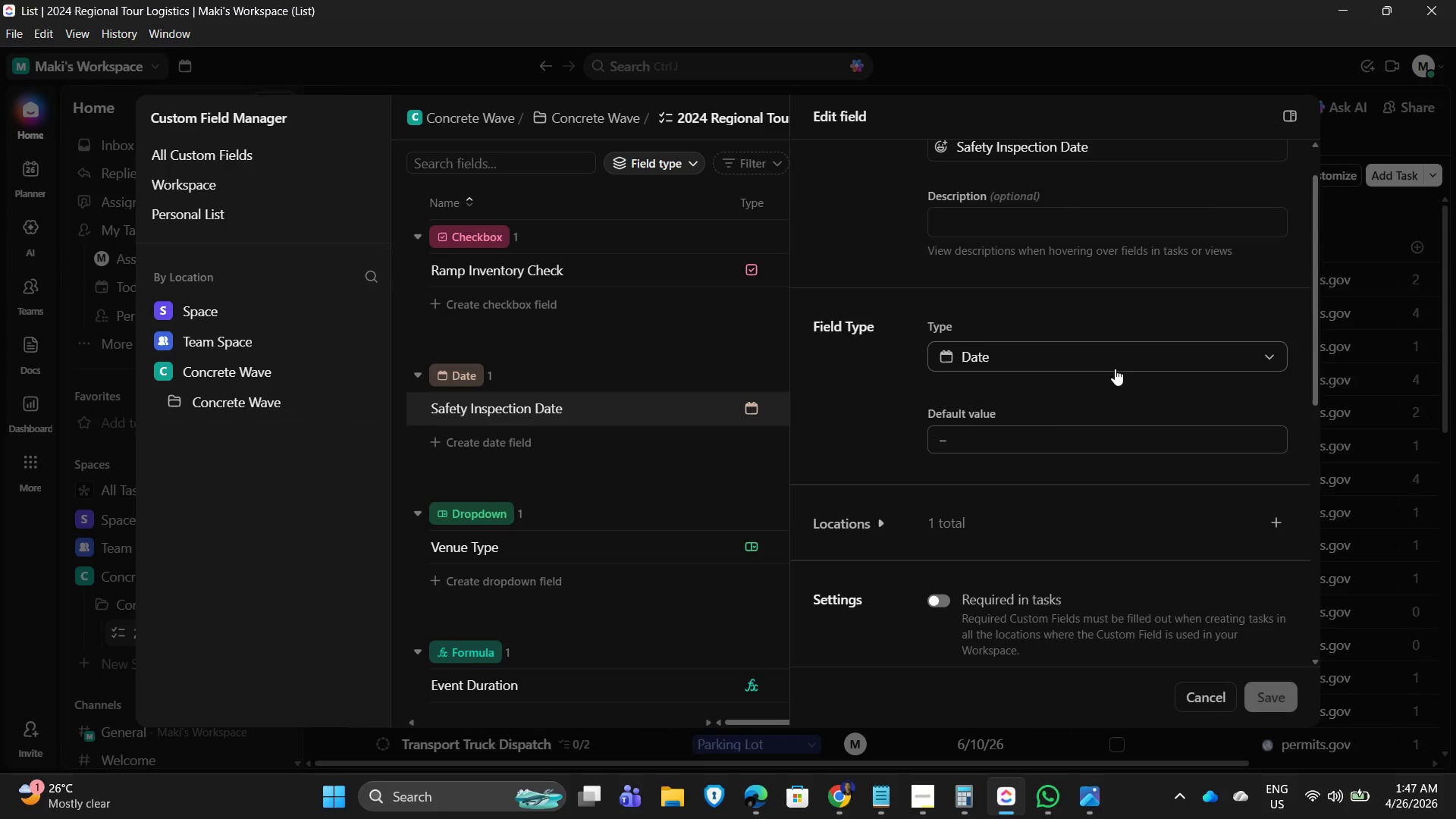 
left_click([1012, 441])
 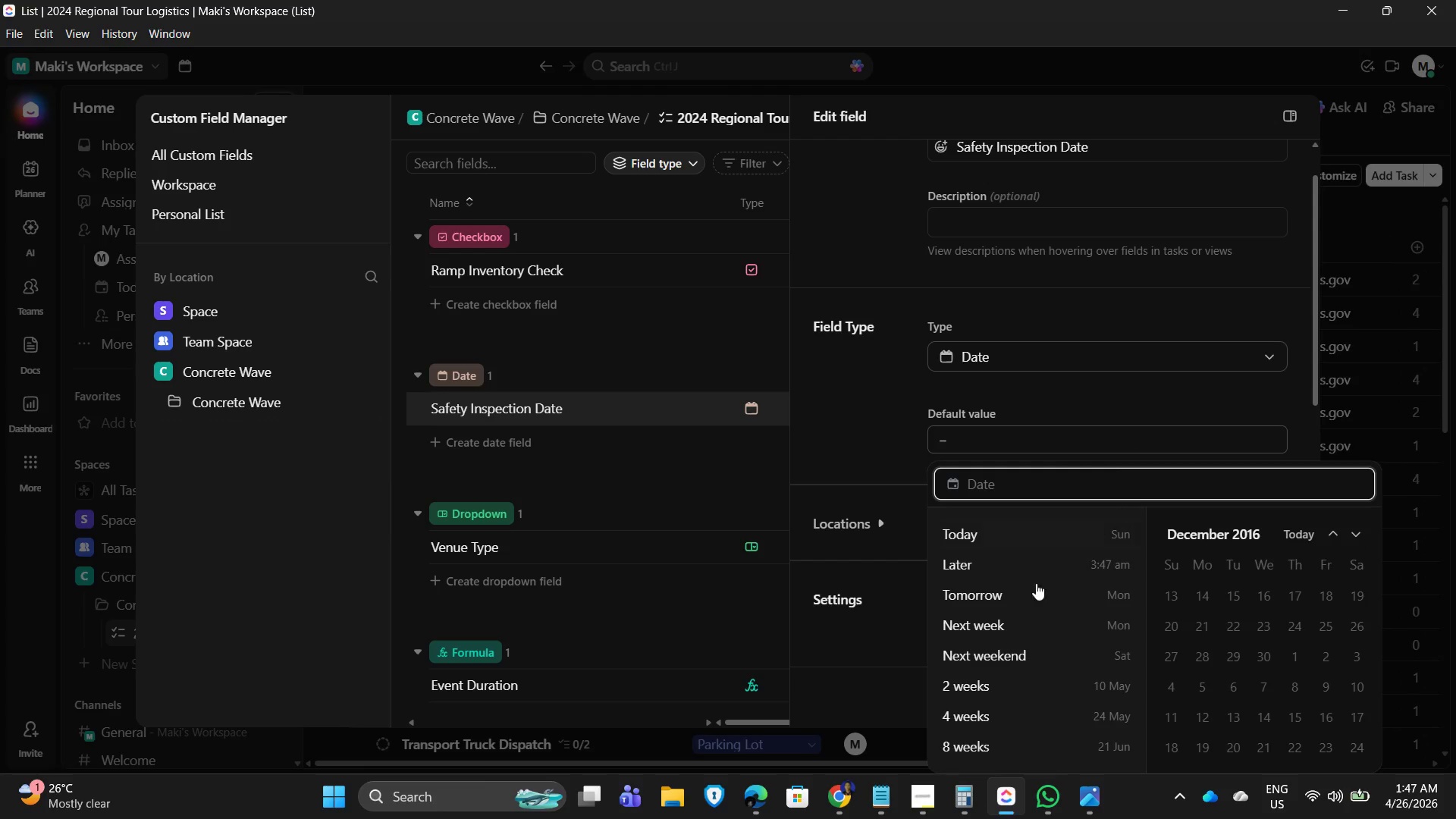 
scroll: coordinate [1012, 625], scroll_direction: down, amount: 1.0
 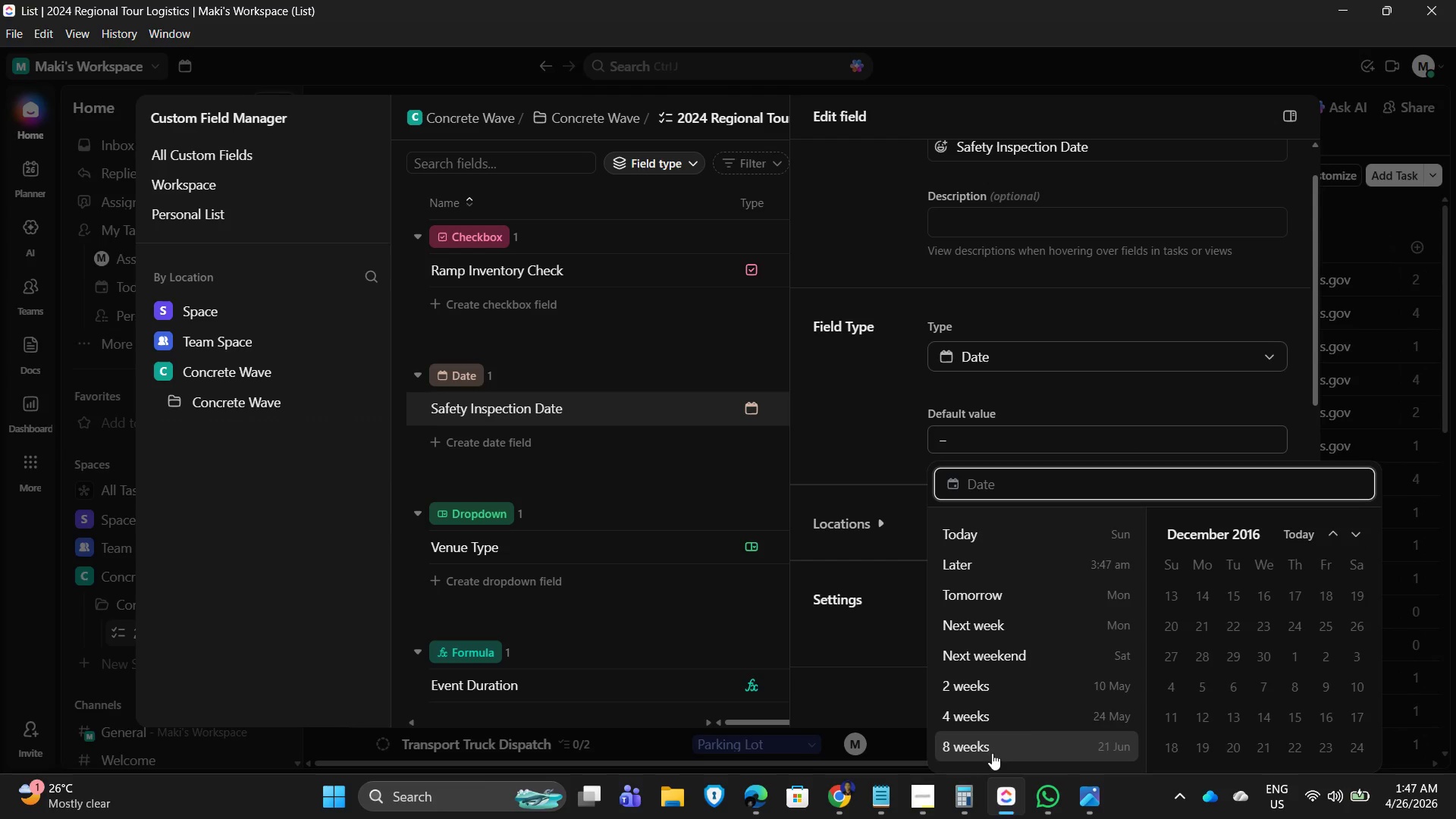 
scroll: coordinate [1020, 704], scroll_direction: up, amount: 2.0
 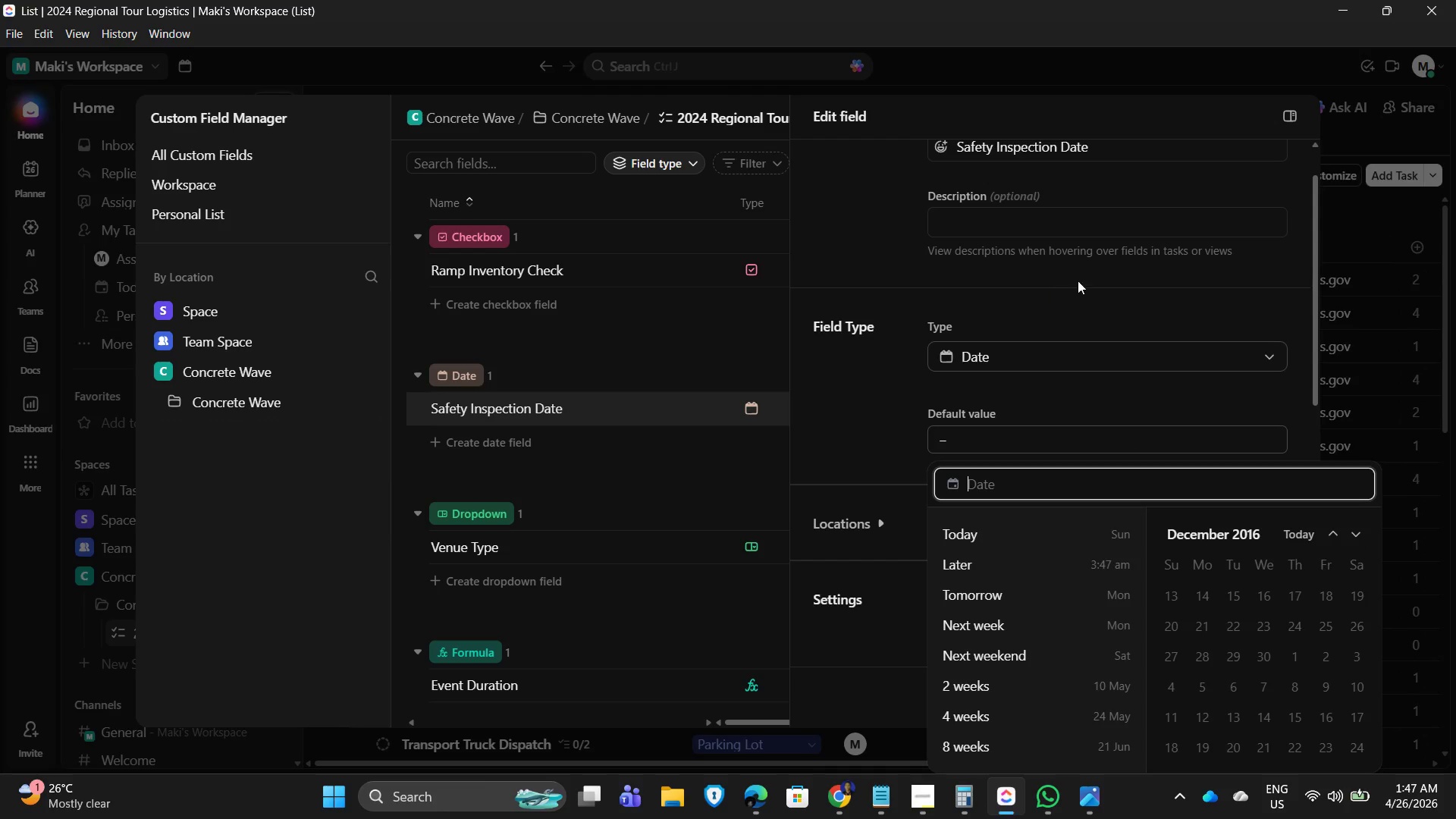 
left_click([1168, 293])
 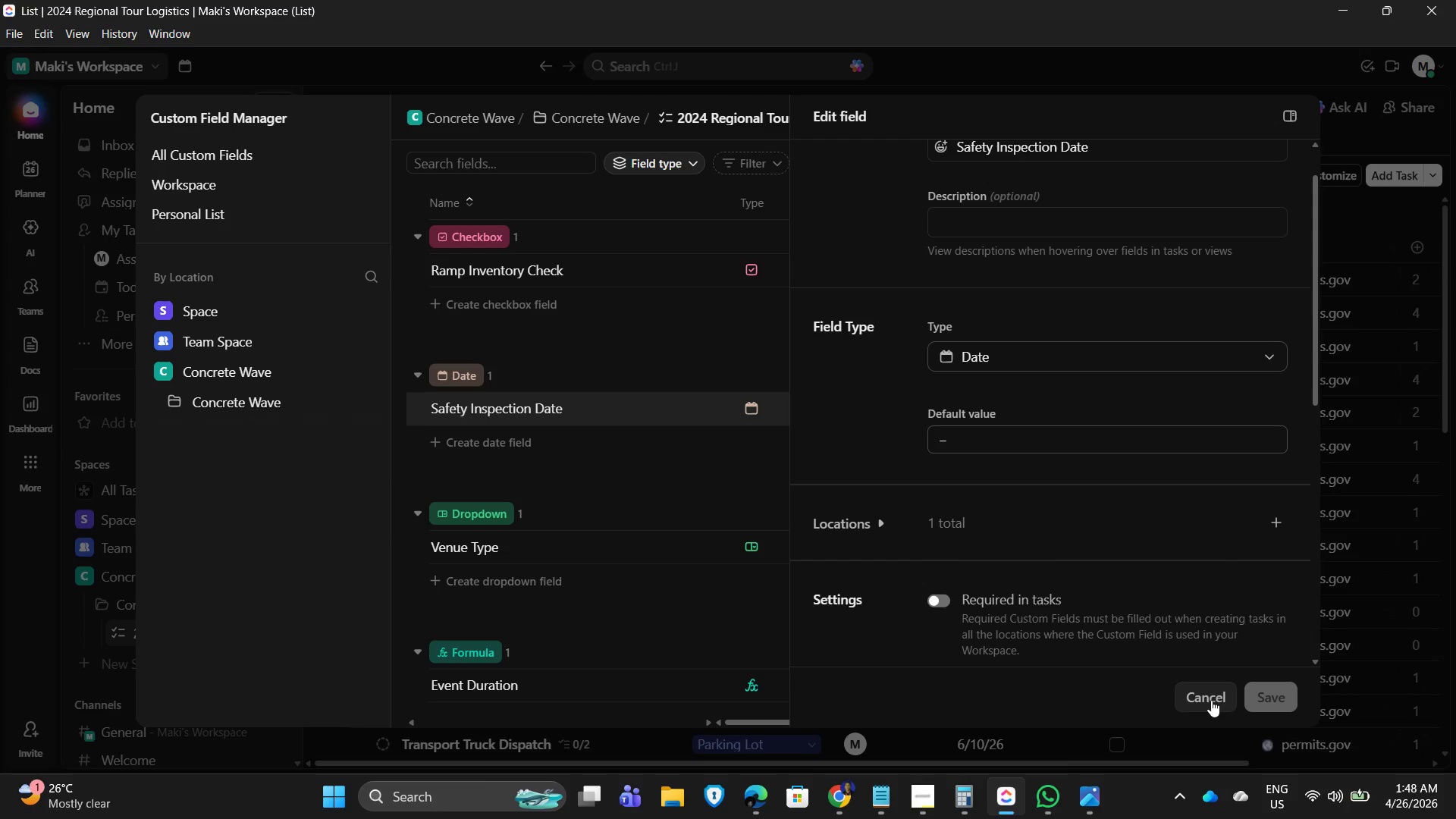 
wait(7.94)
 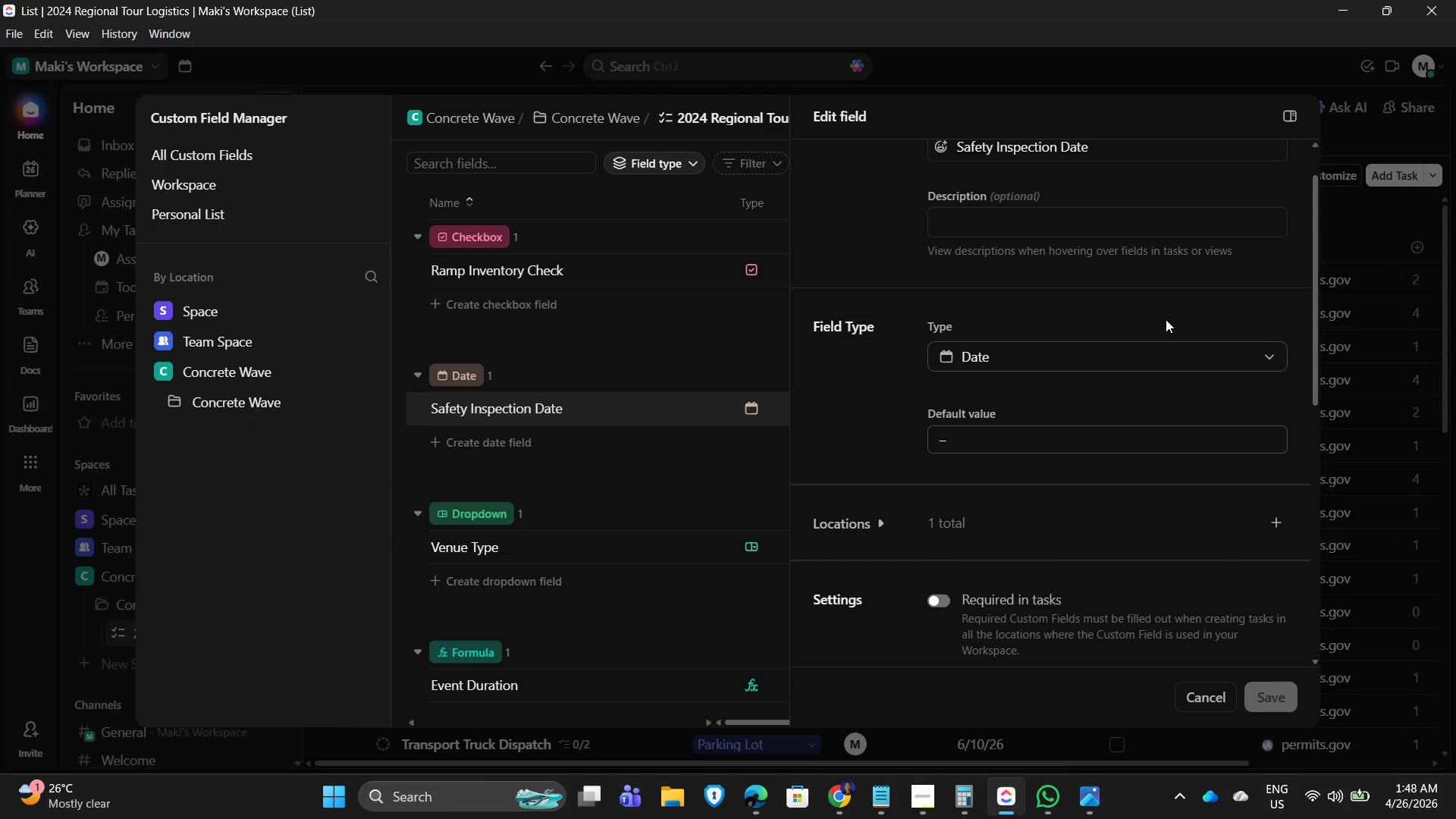 
double_click([1050, 89])
 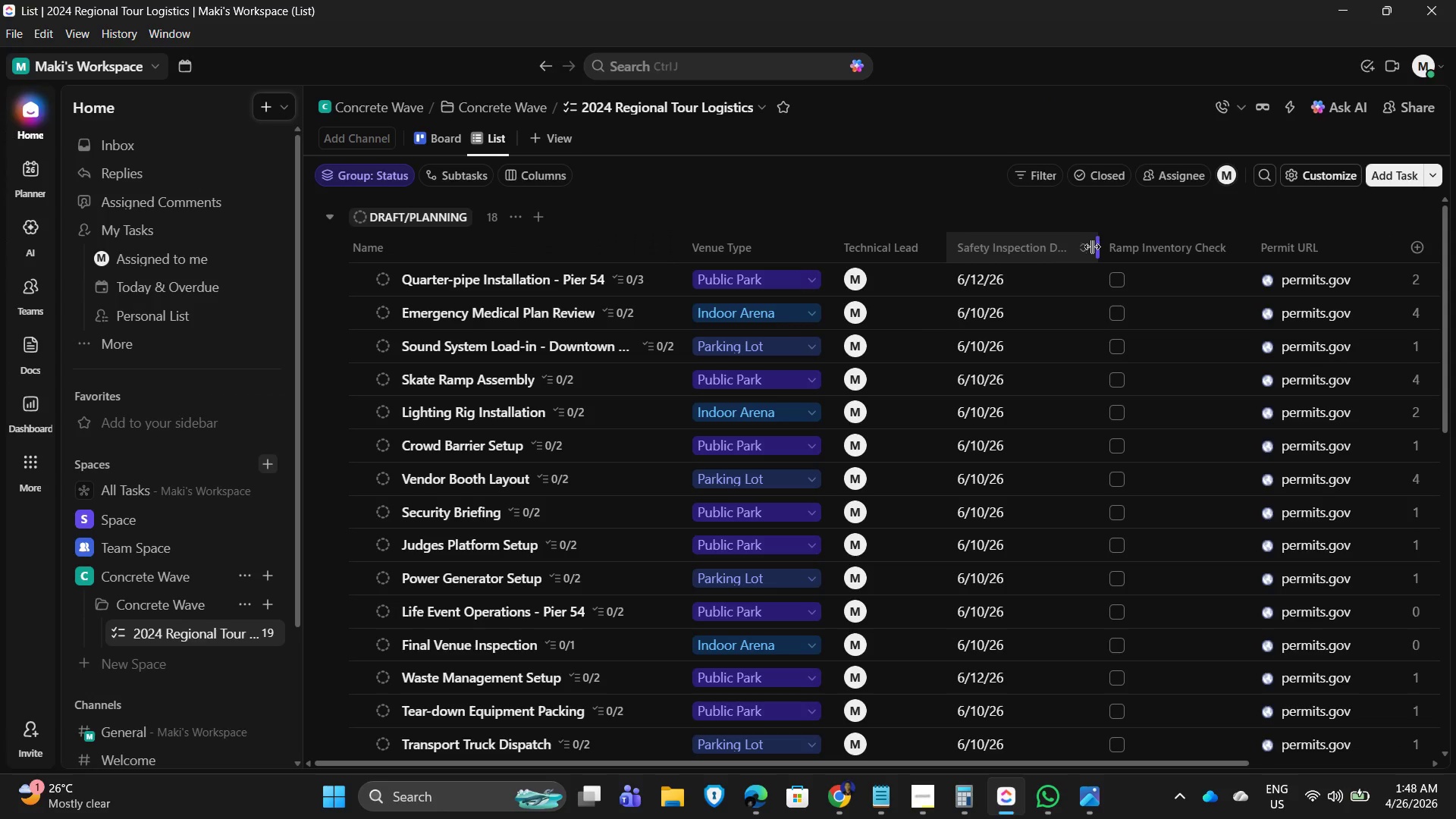 
mouse_move([993, 253])
 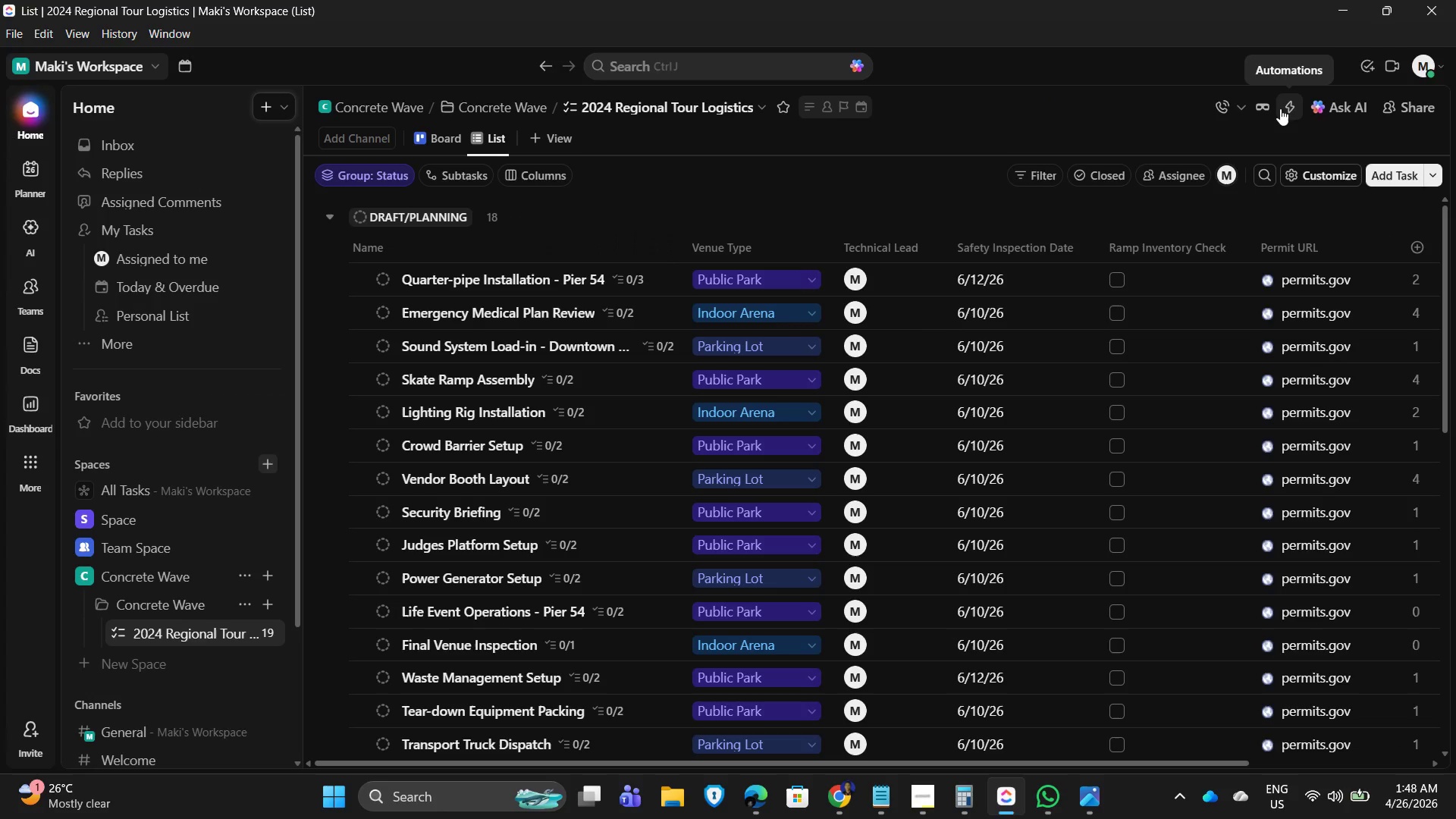 
left_click([1284, 108])
 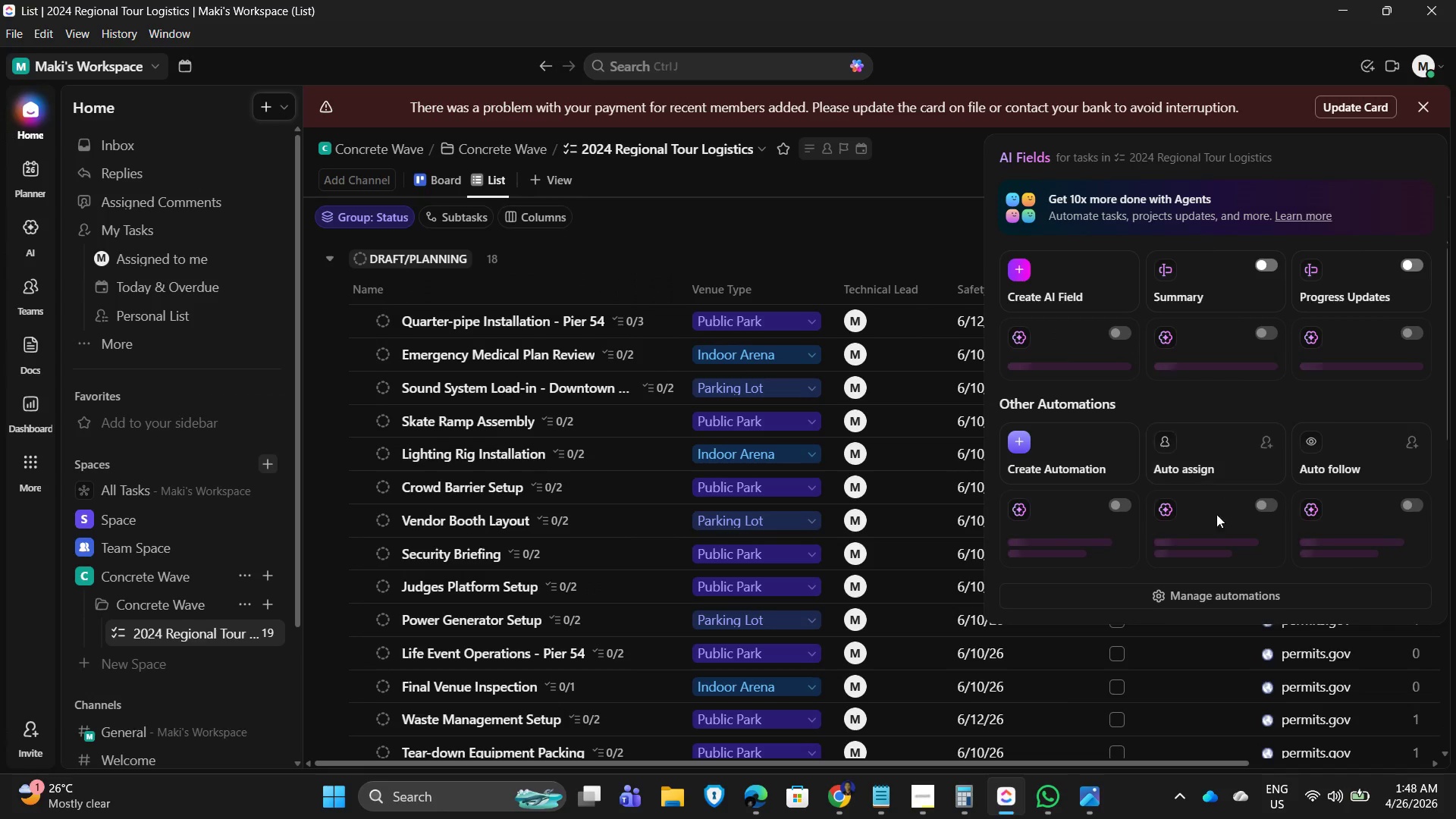 
left_click([1215, 594])
 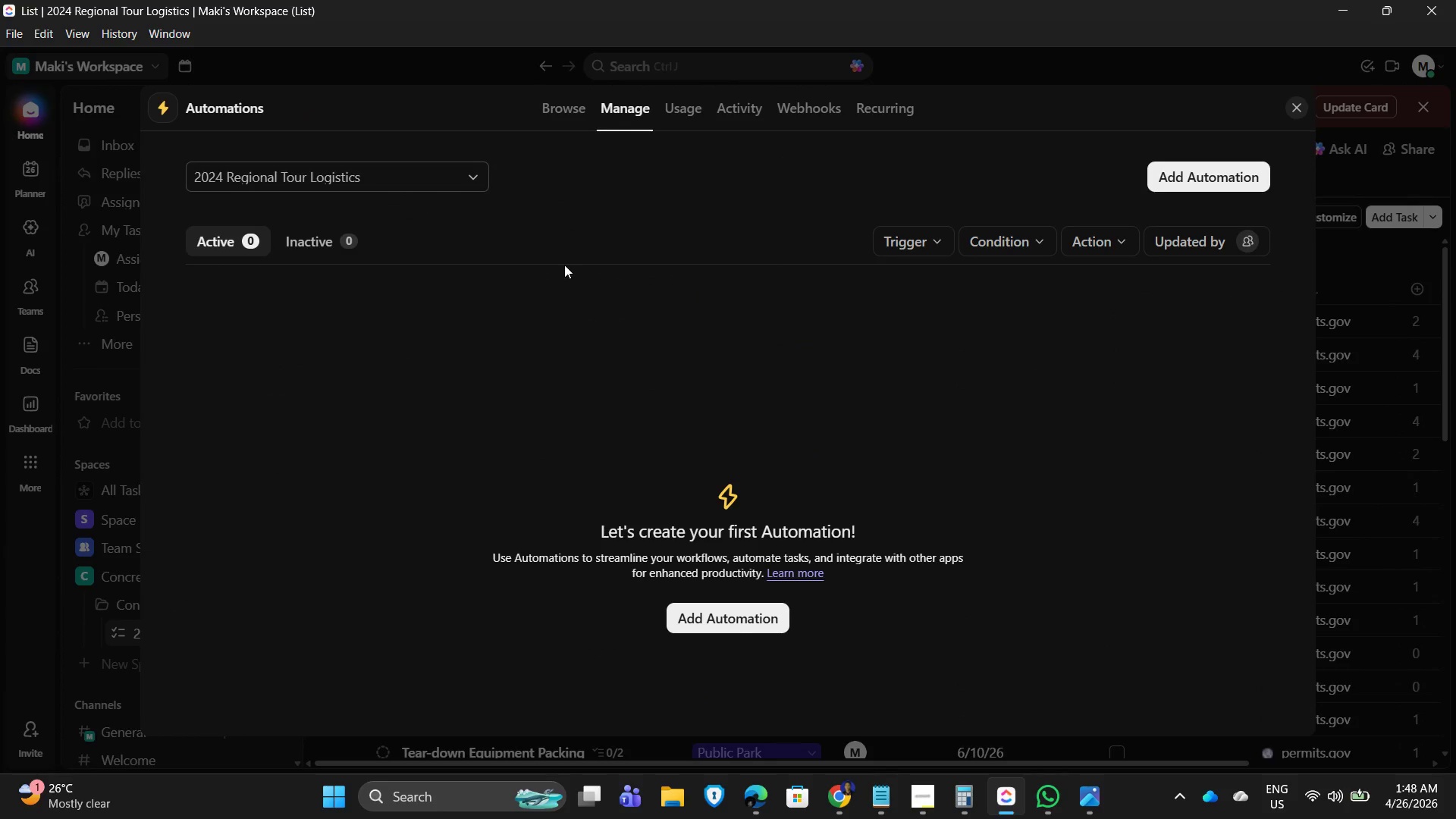 
left_click([745, 626])
 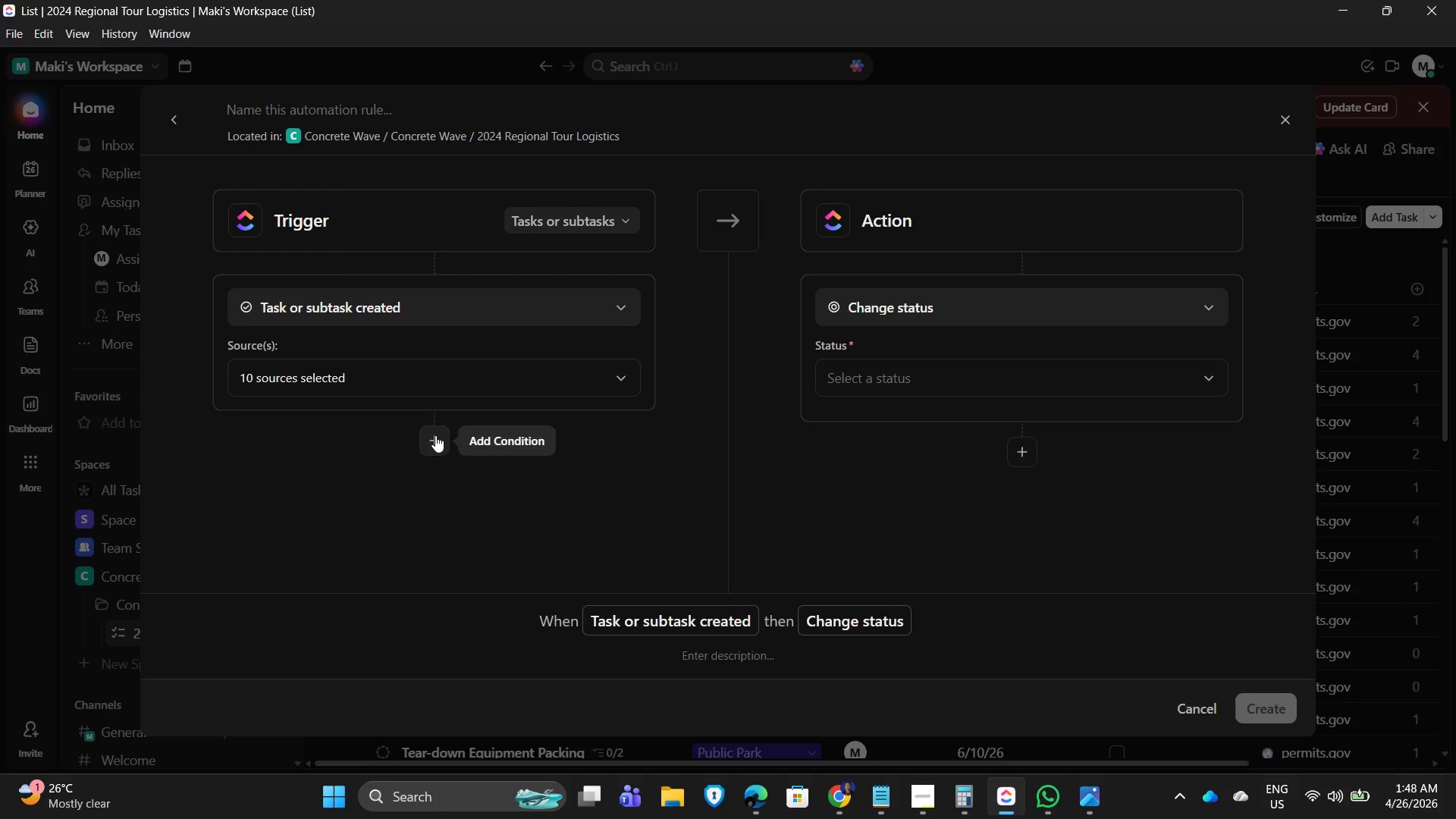 
left_click([535, 311])
 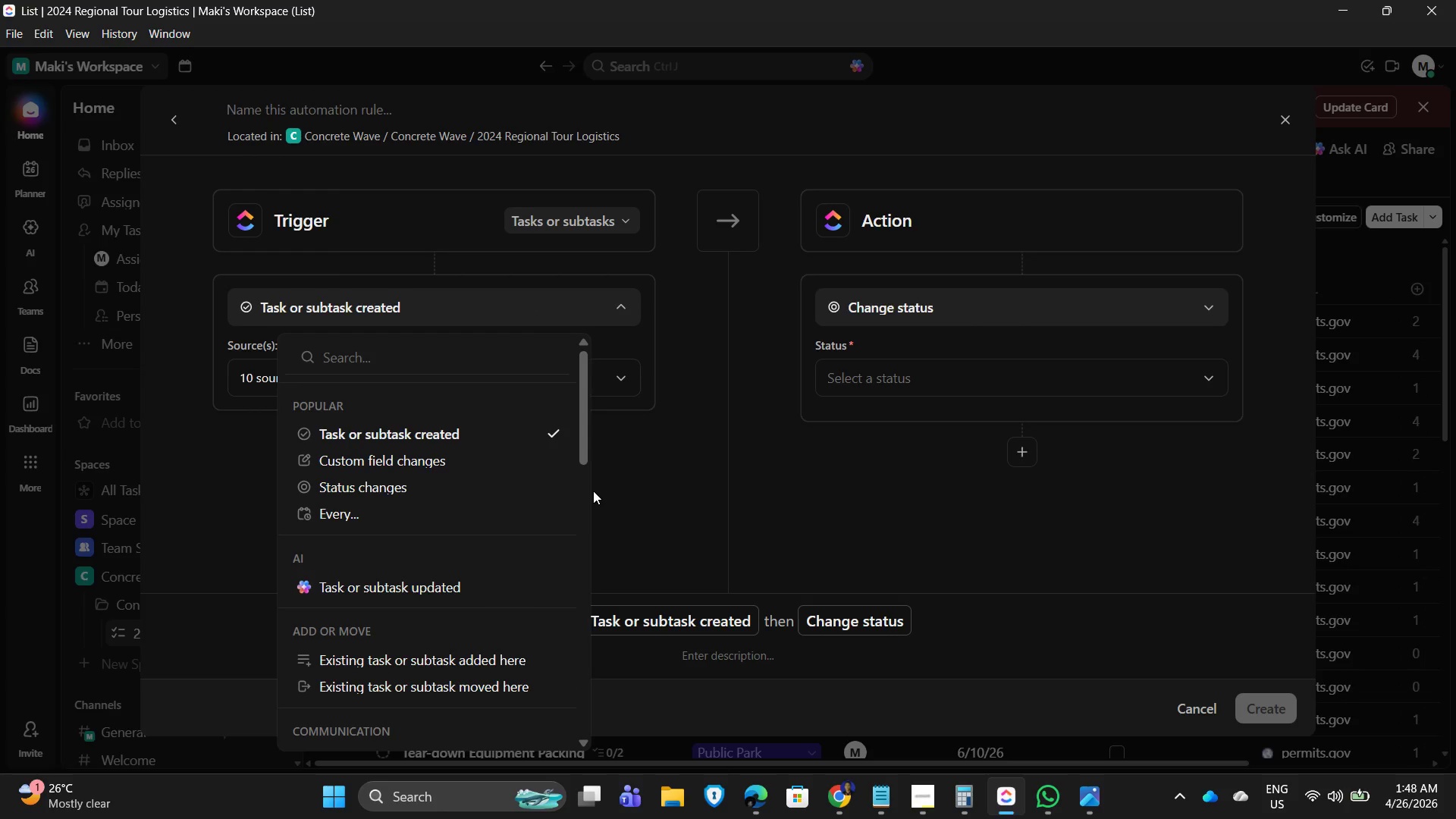 
wait(10.39)
 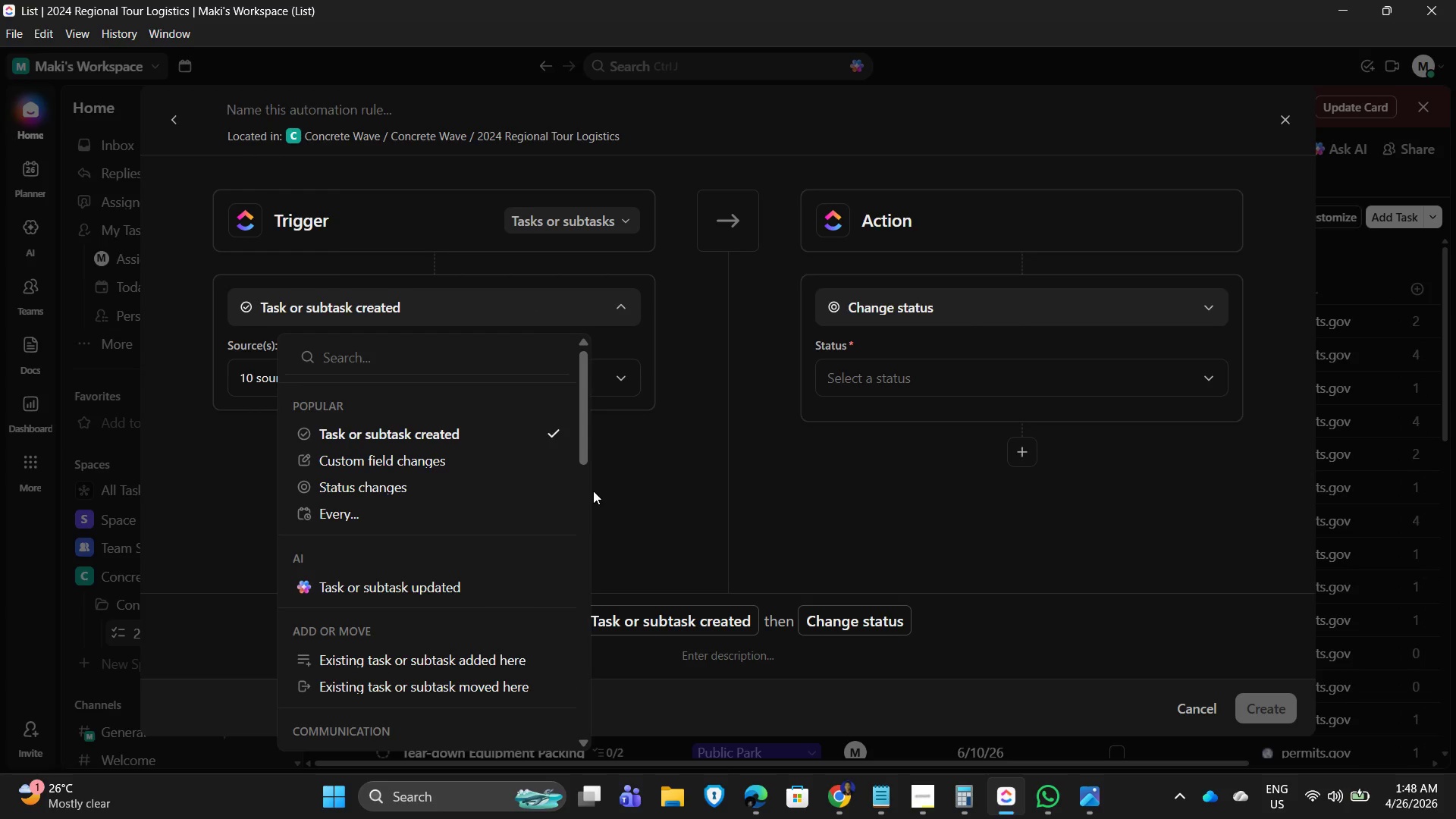 
left_click([413, 654])
 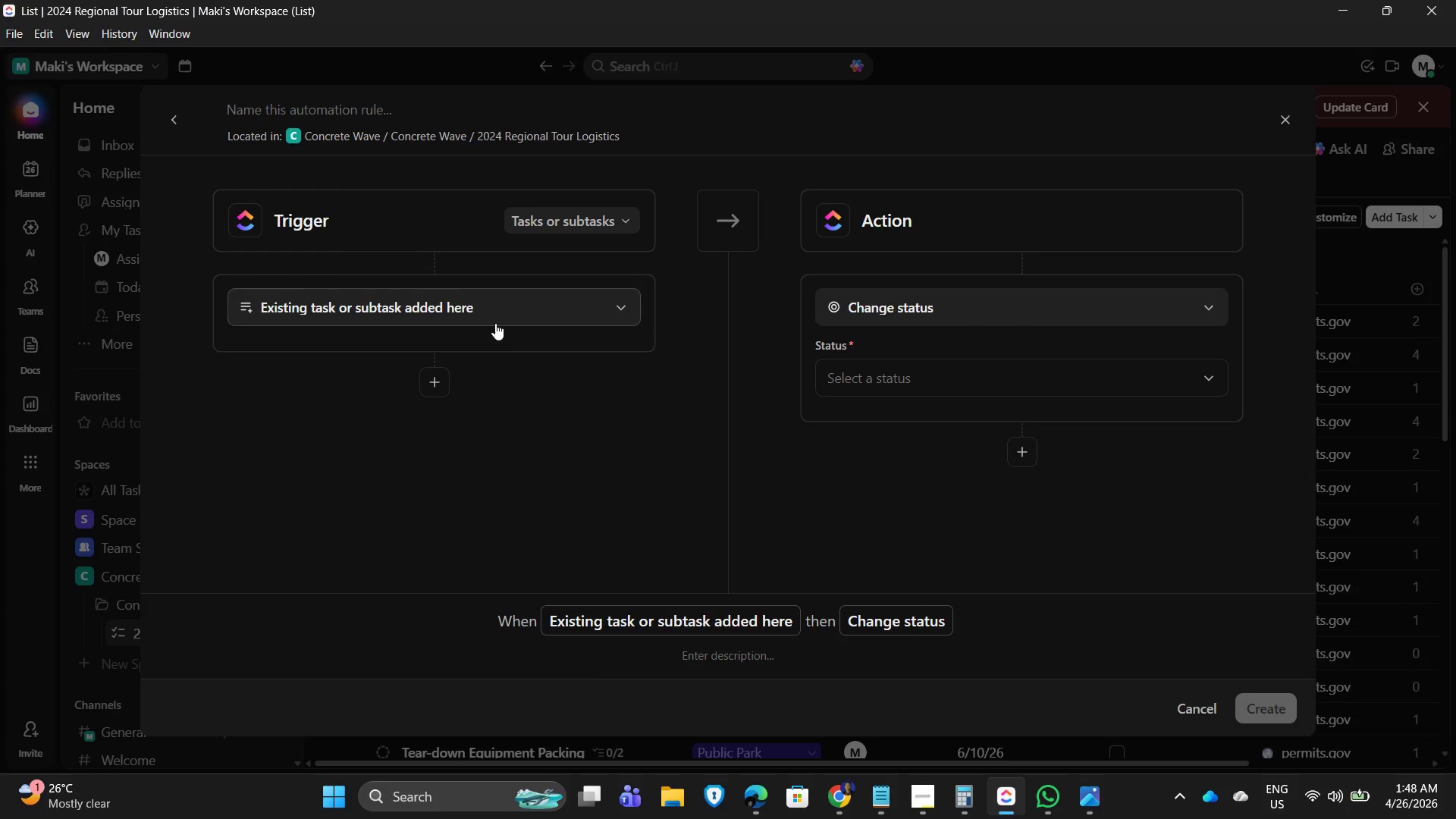 
left_click([436, 383])
 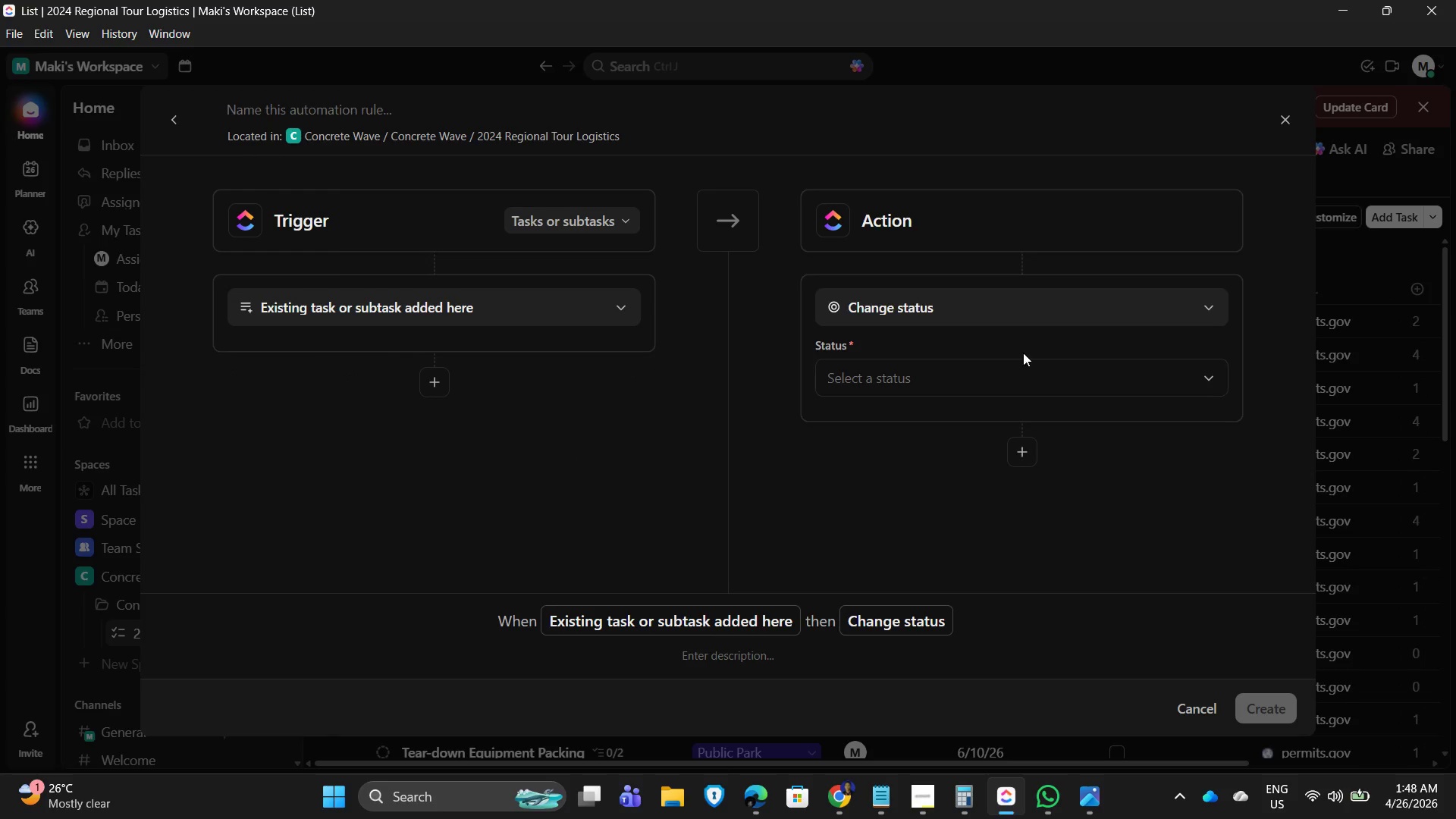 
left_click([1109, 308])
 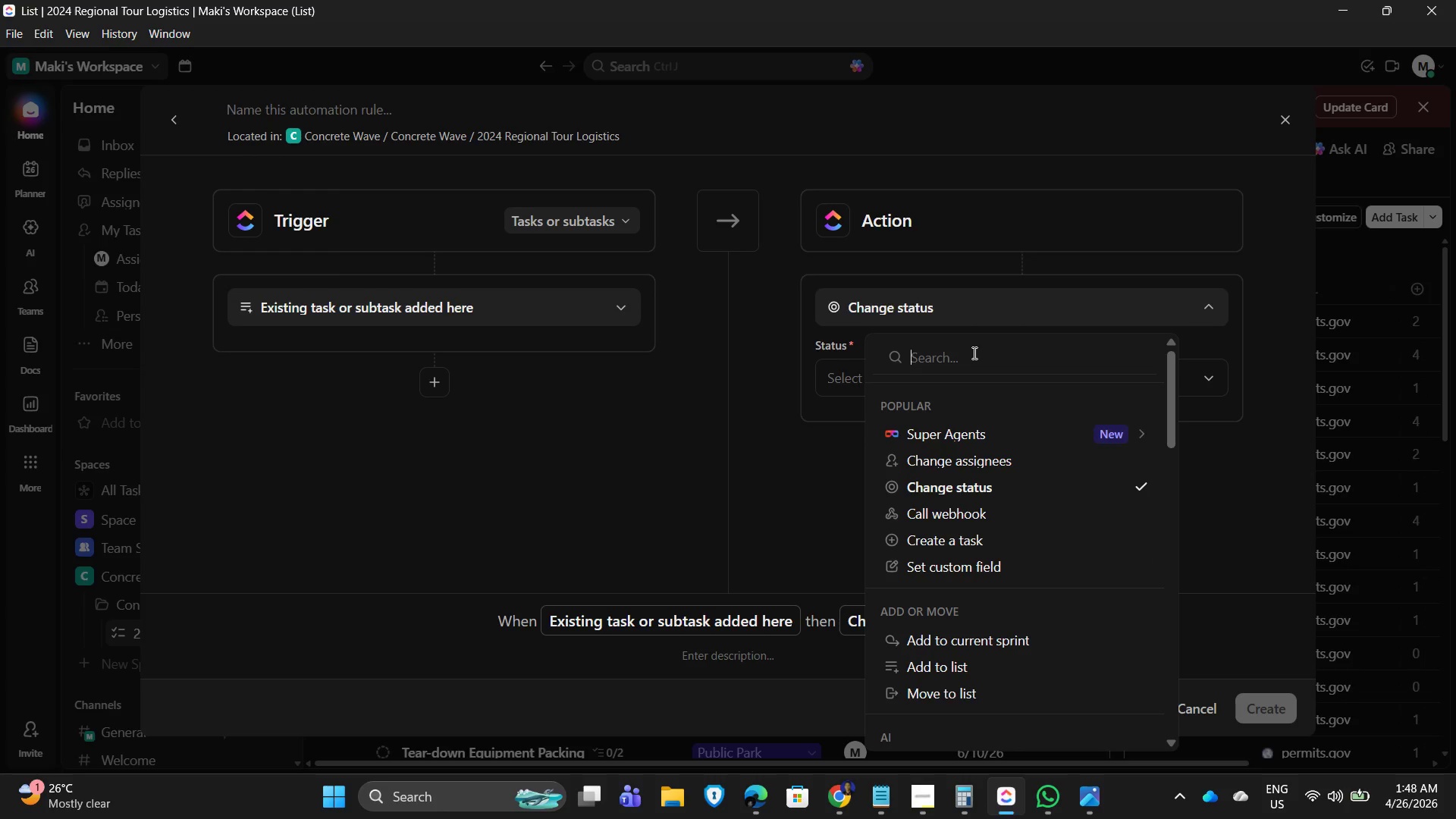 
type(custom)
 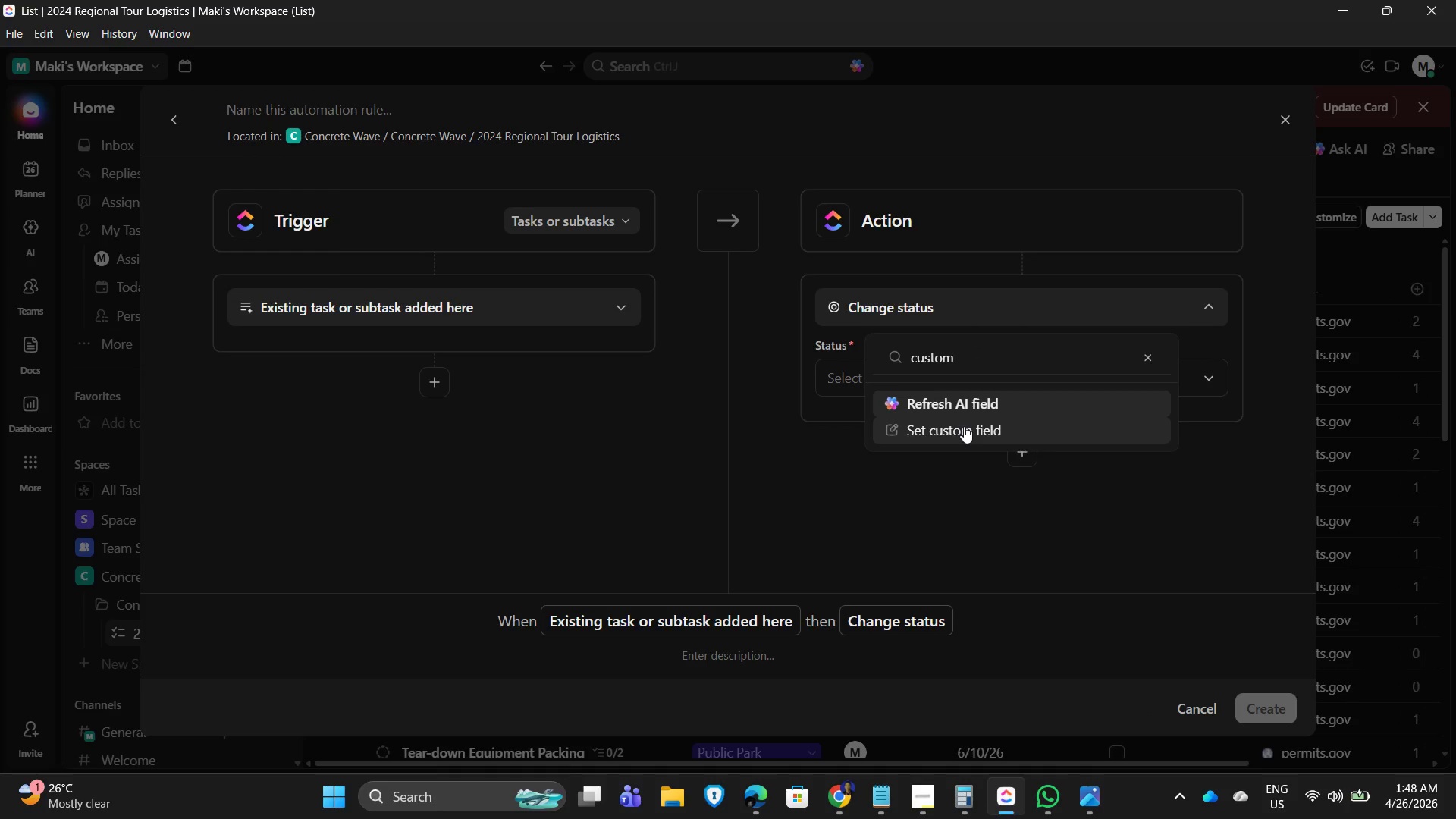 
double_click([895, 475])
 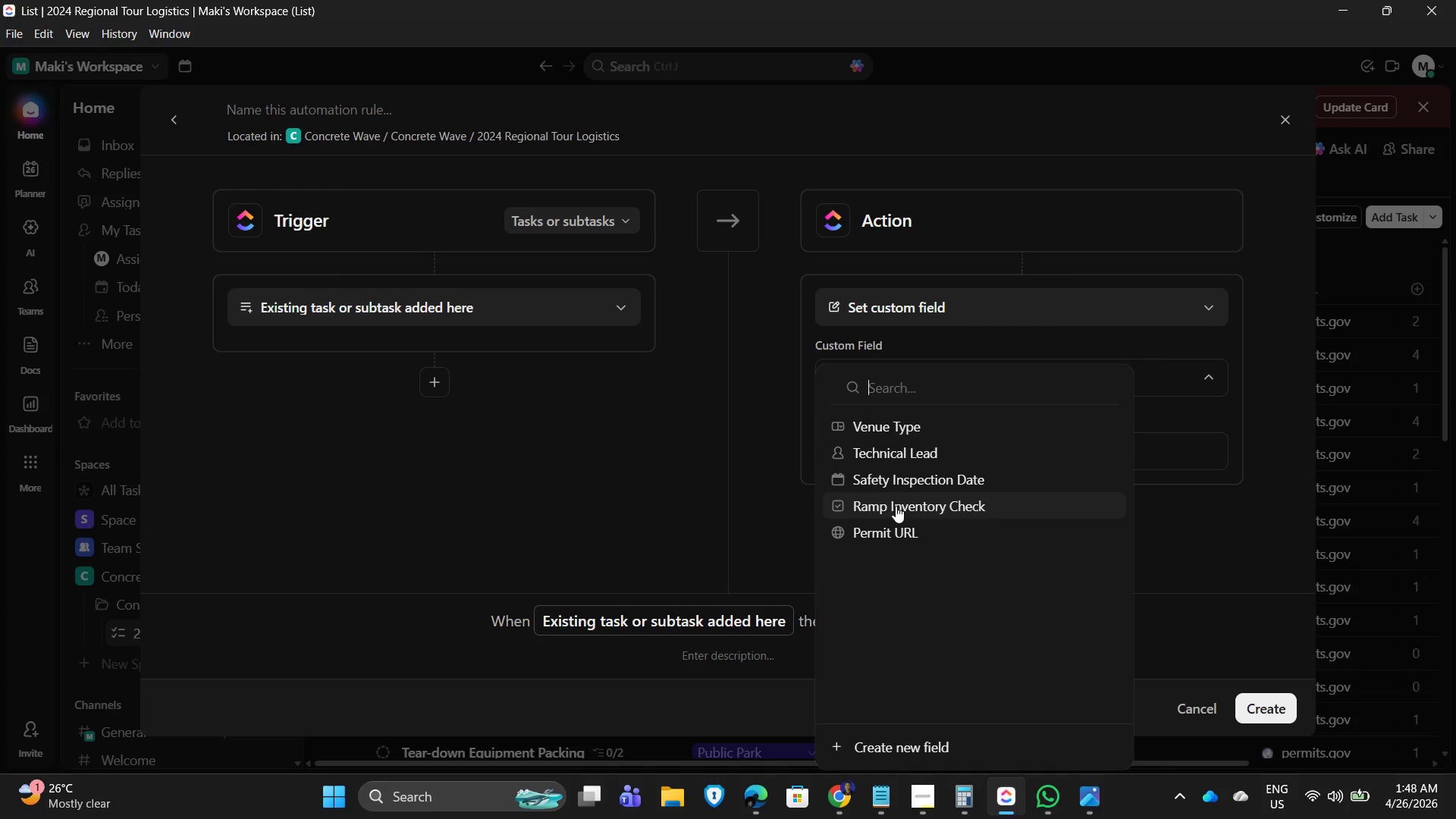 
wait(10.36)
 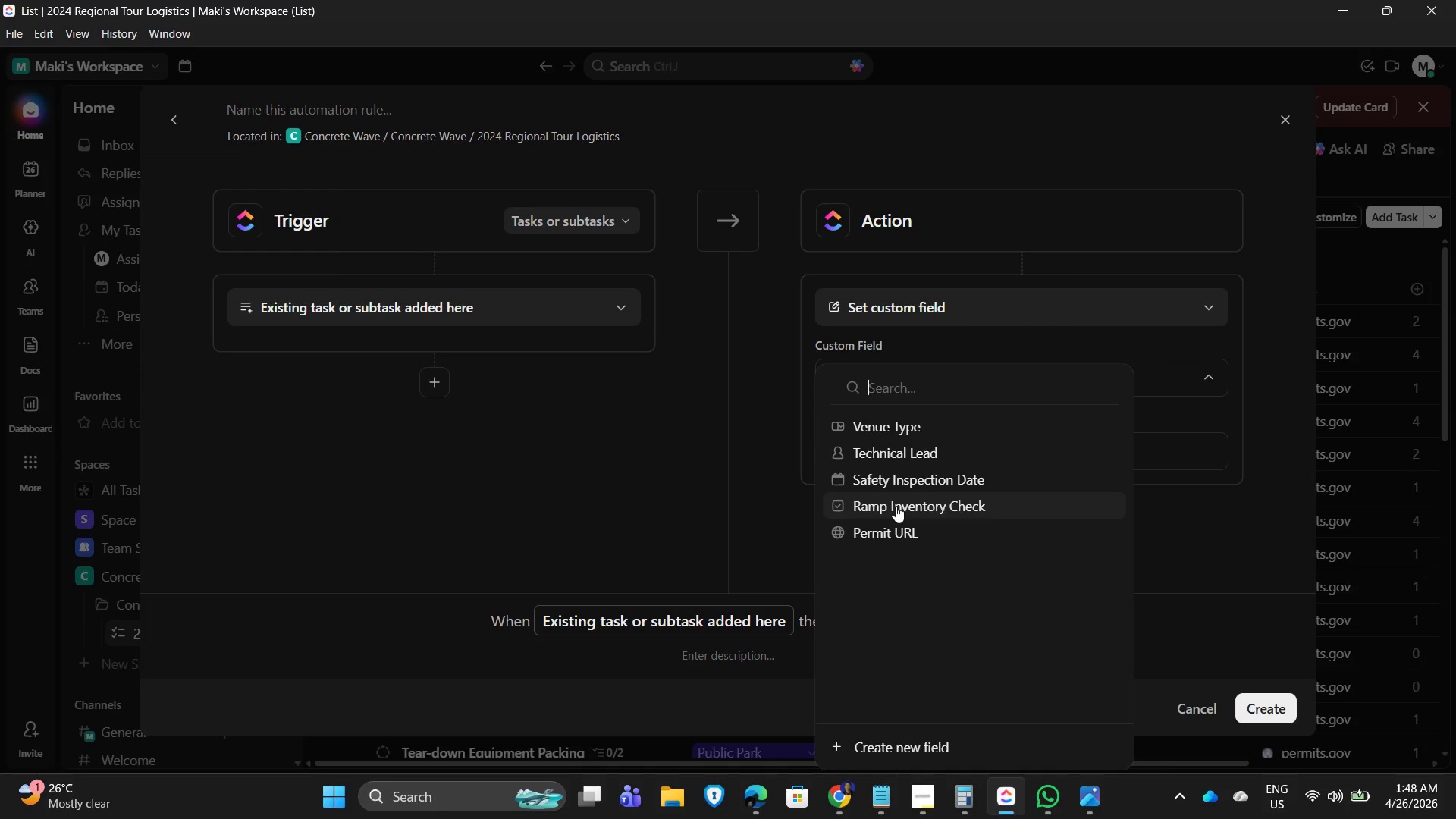 
left_click([901, 477])
 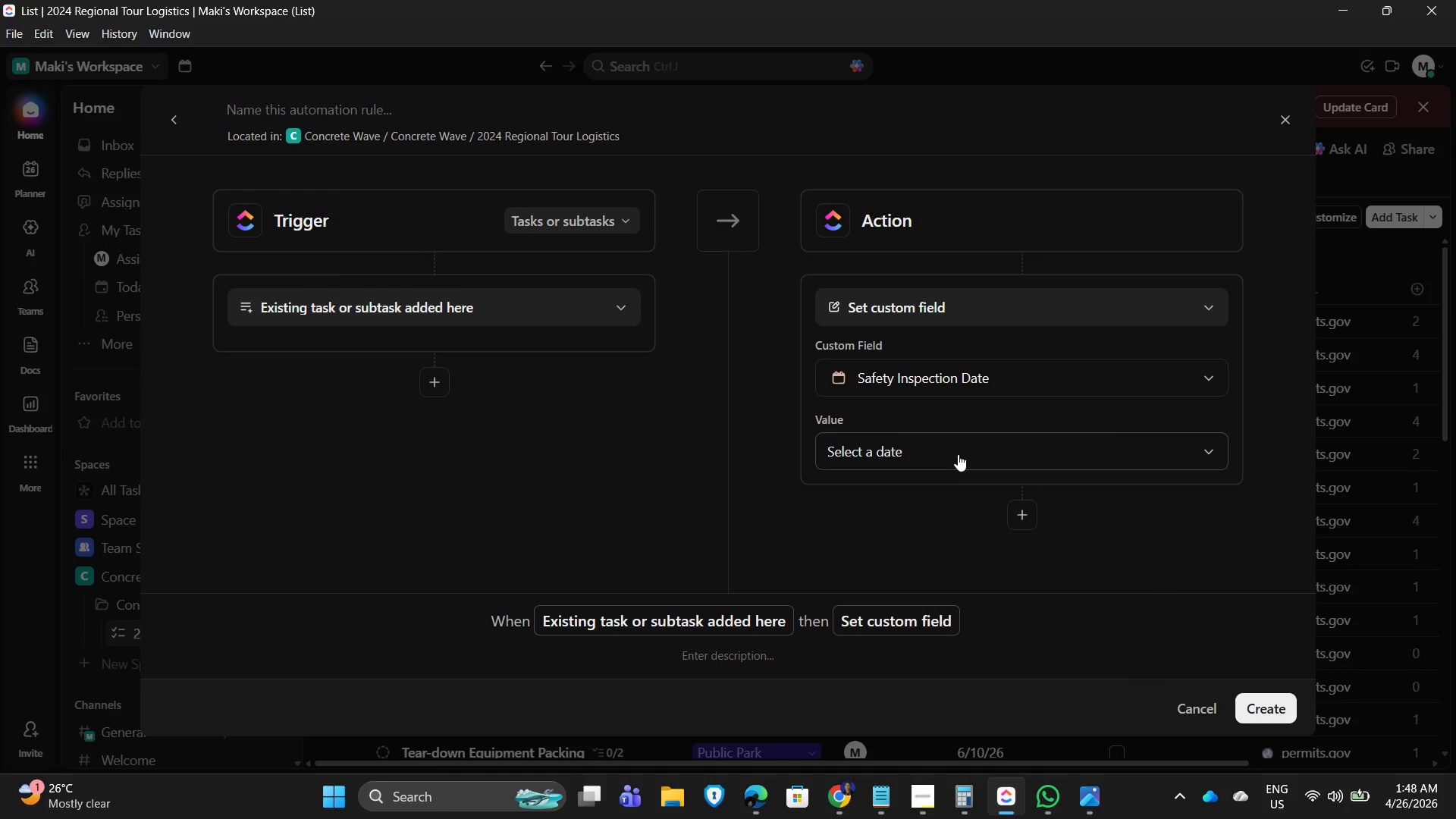 
left_click([960, 454])
 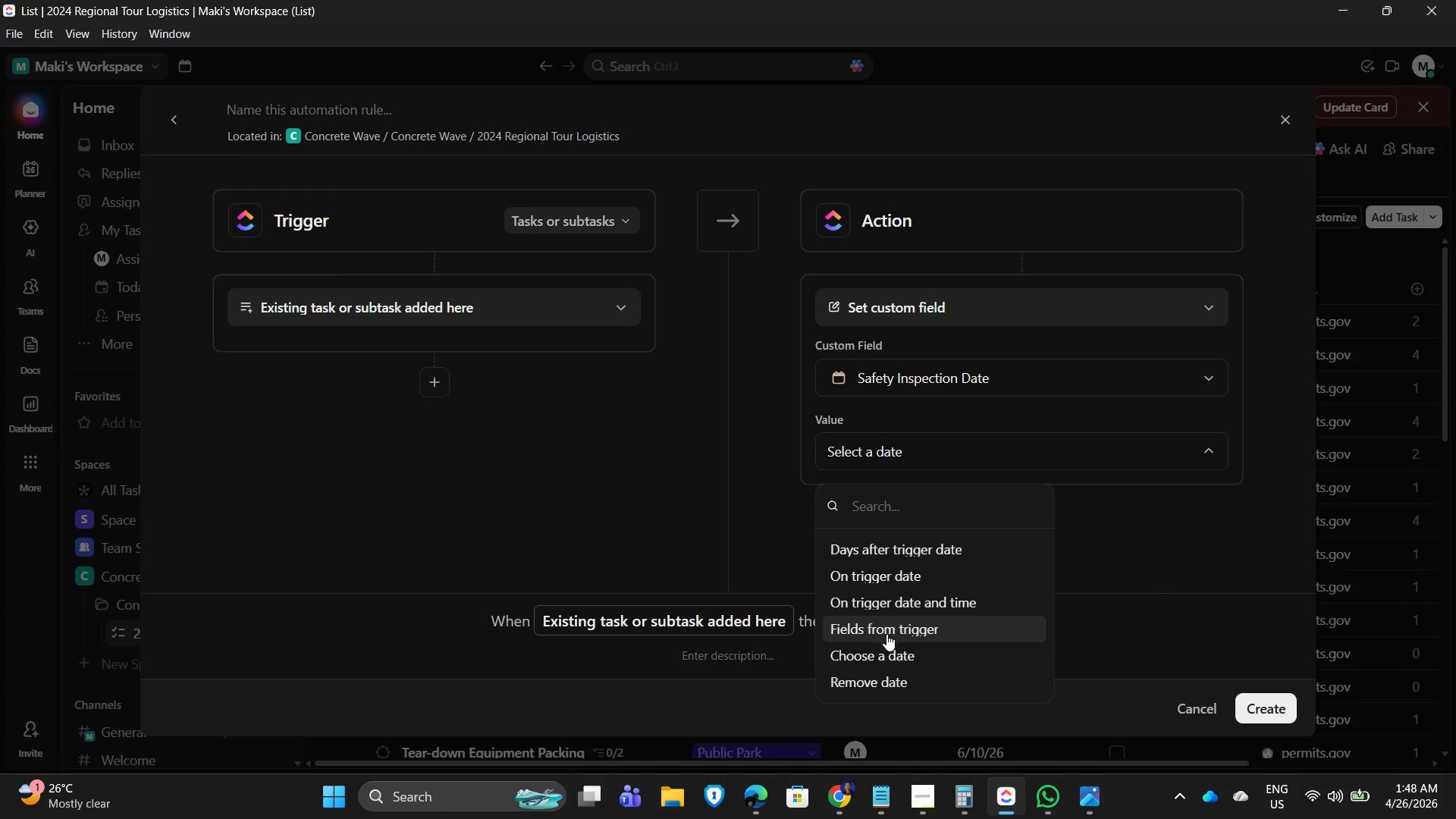 
wait(10.41)
 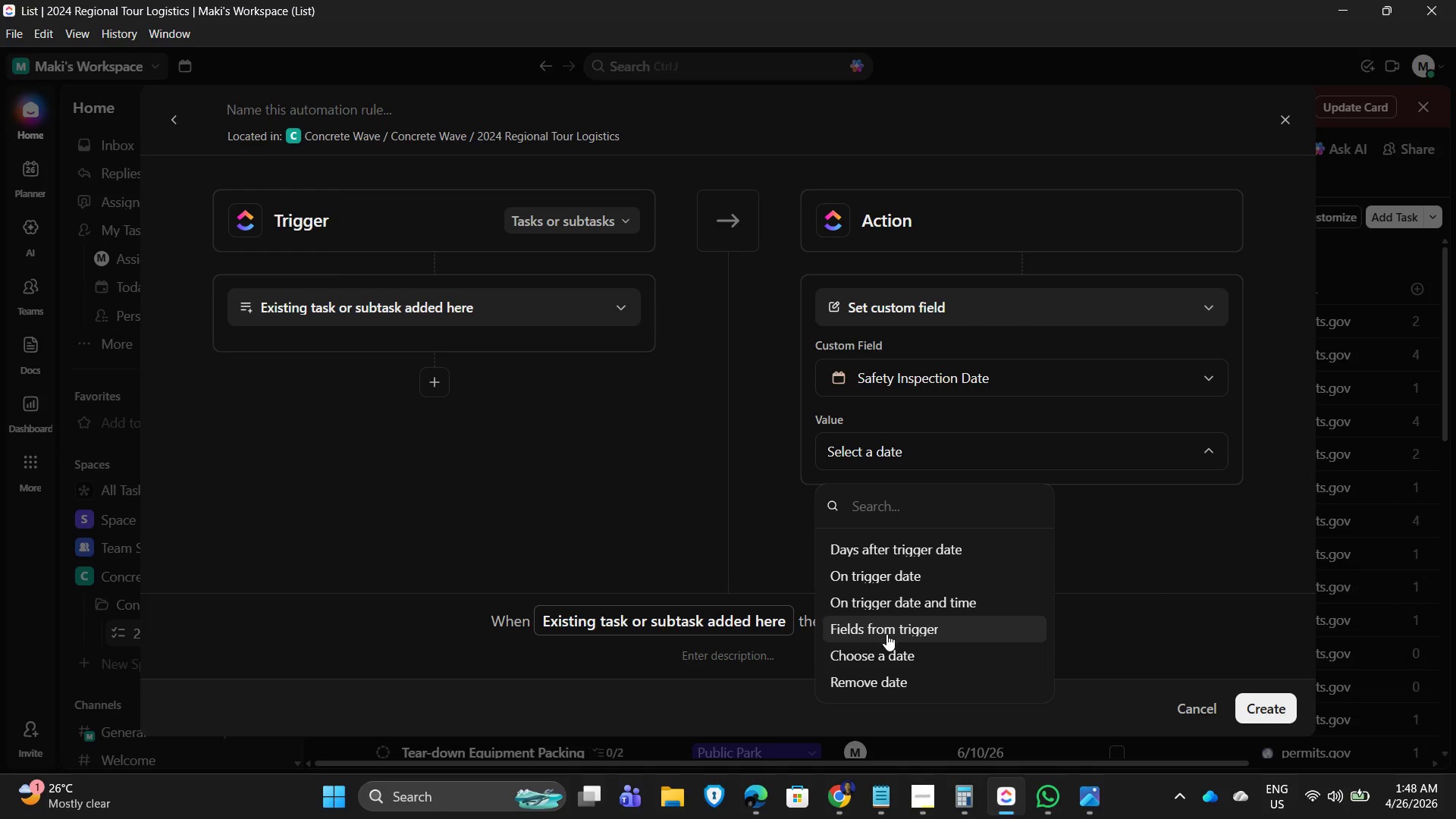 
left_click([993, 374])
 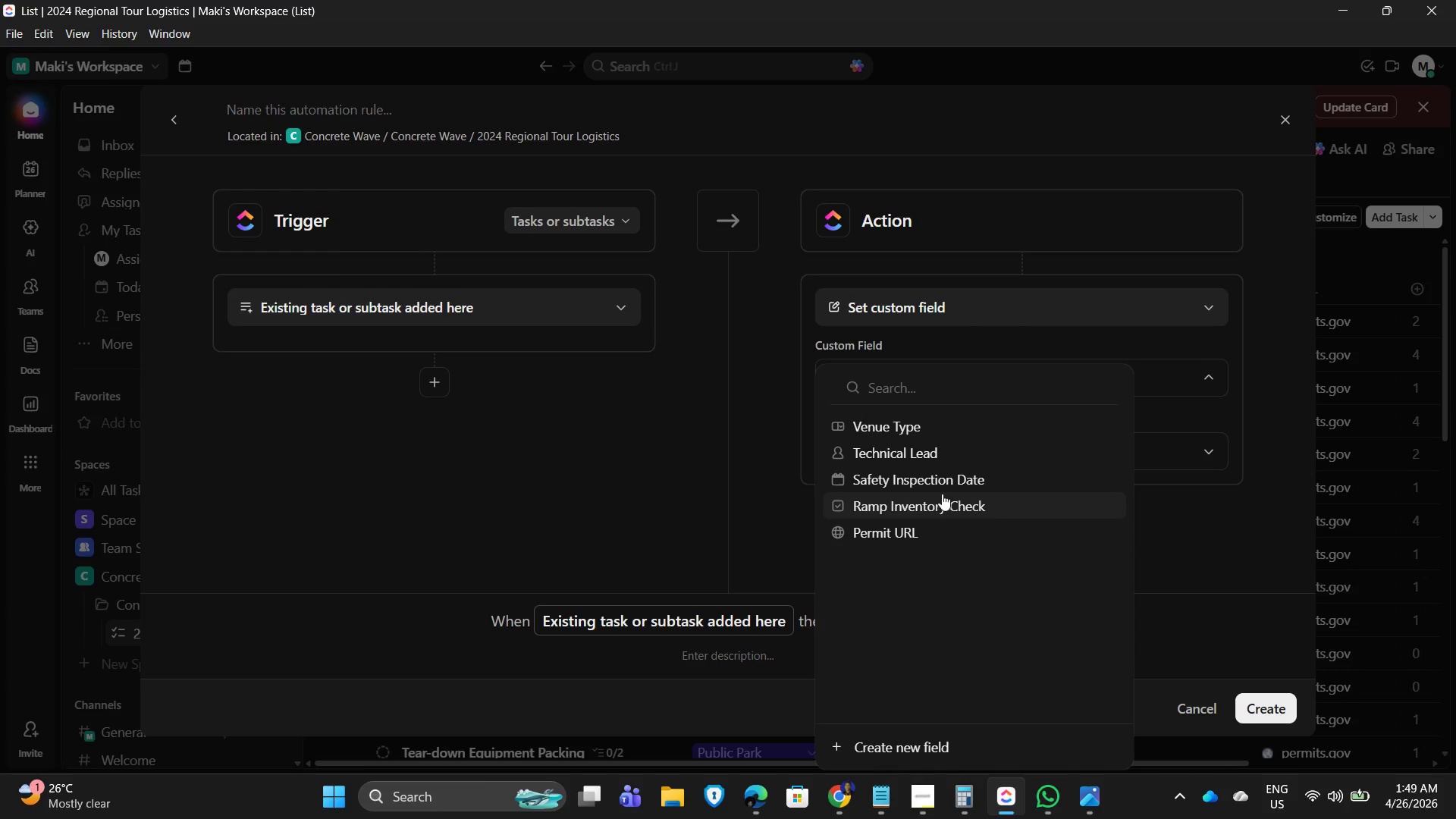 
wait(5.88)
 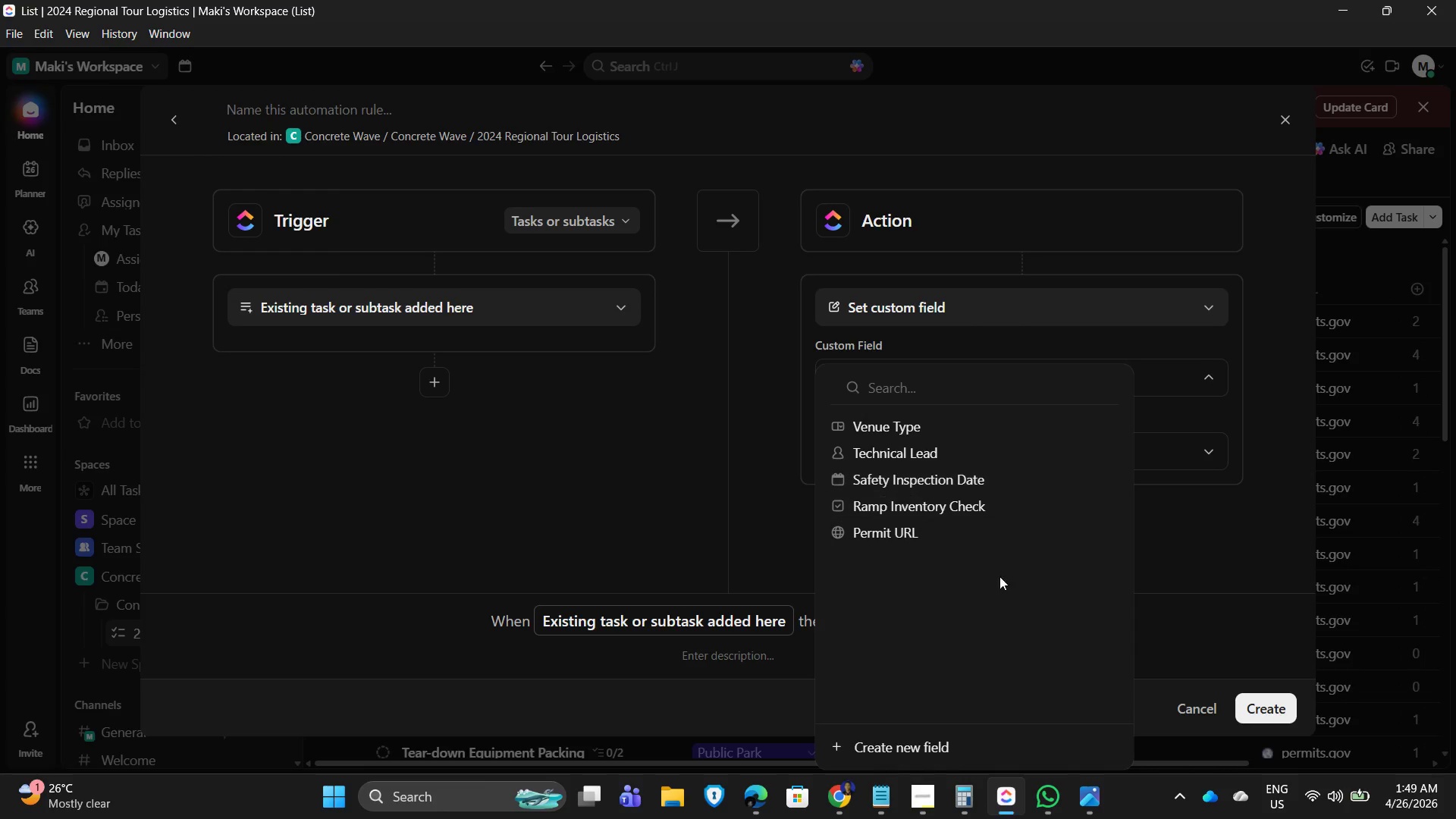 
left_click([964, 488])
 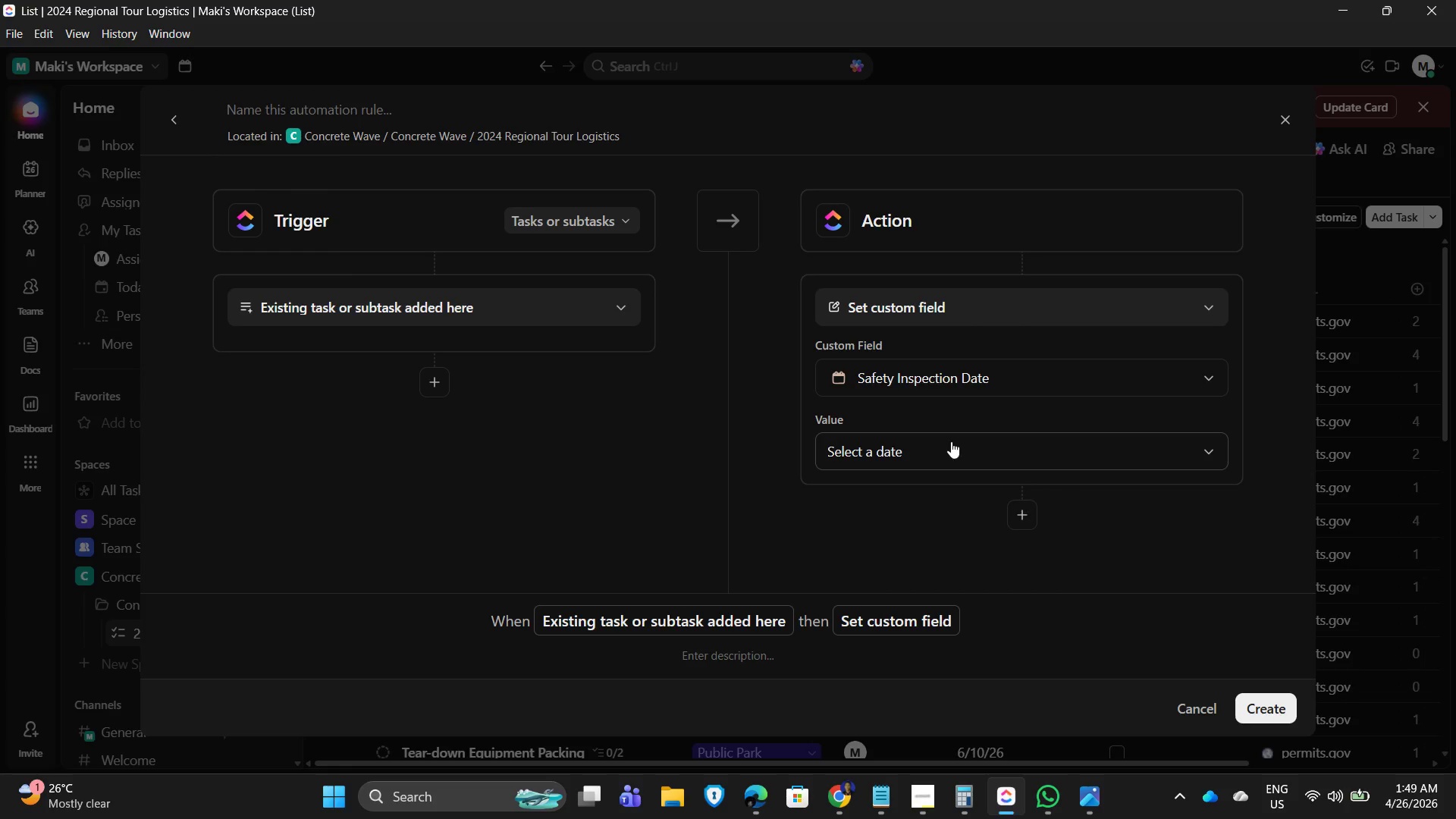 
left_click([943, 442])
 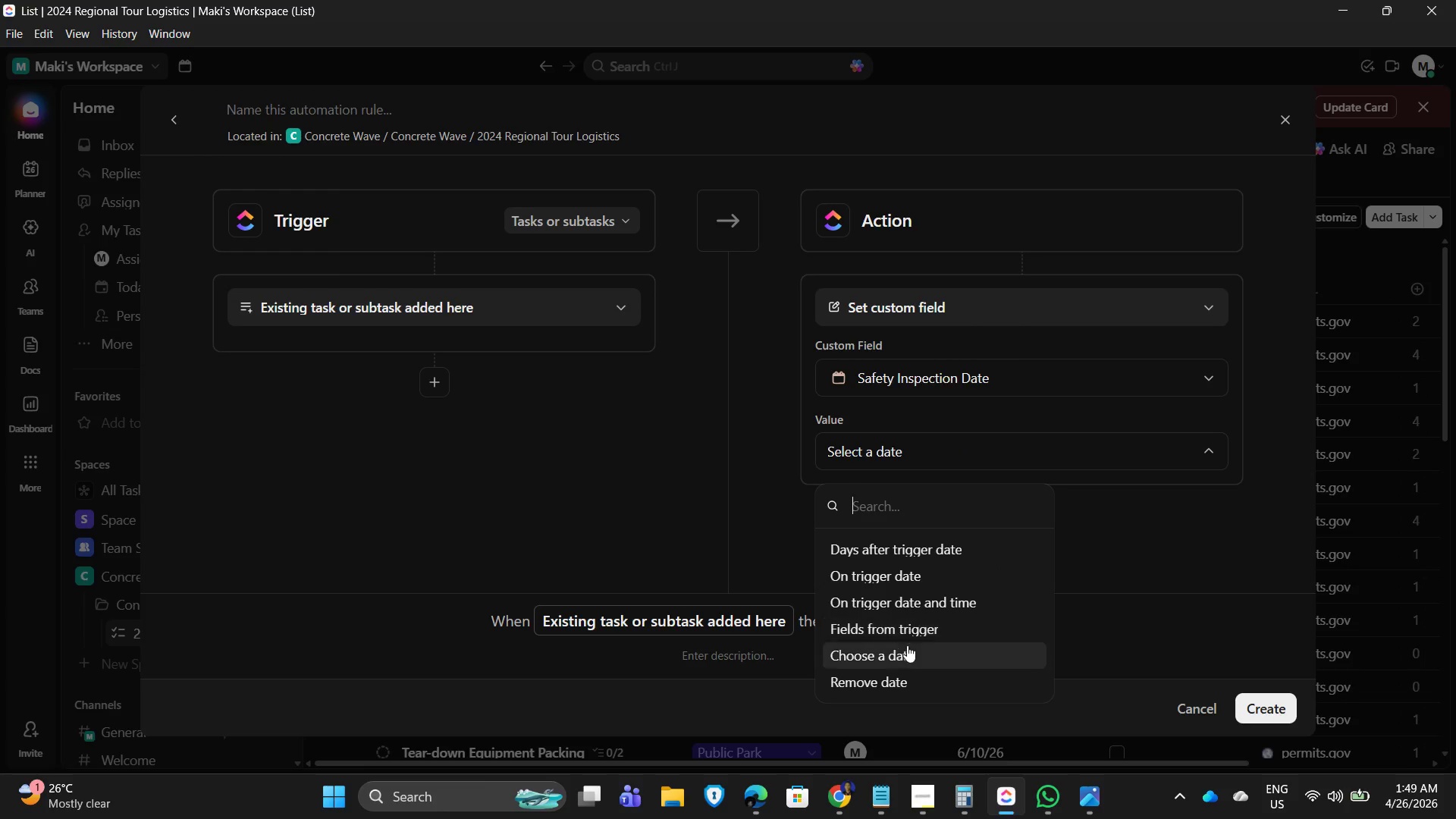 
scroll: coordinate [949, 645], scroll_direction: down, amount: 4.0
 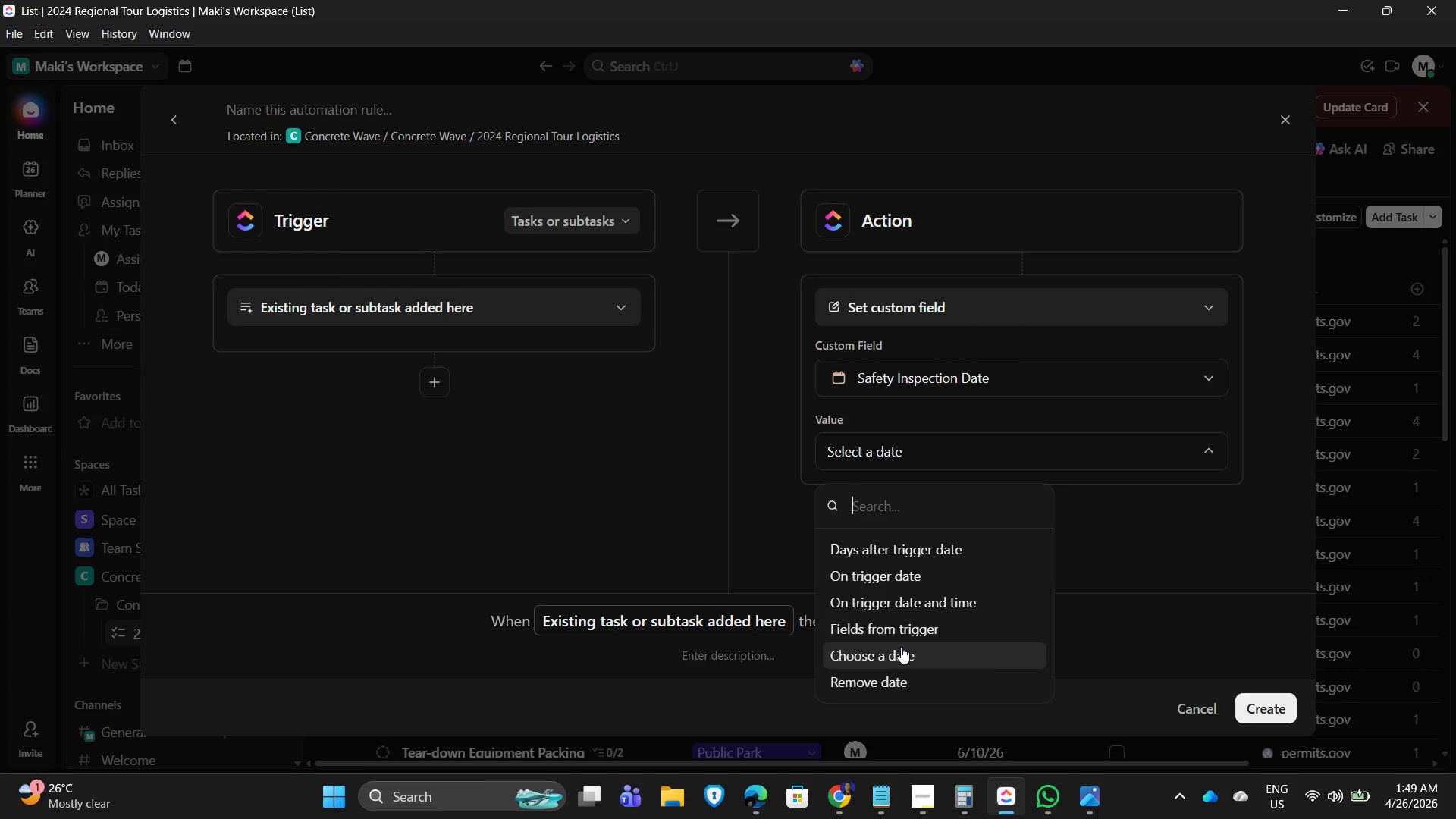 
left_click([898, 629])
 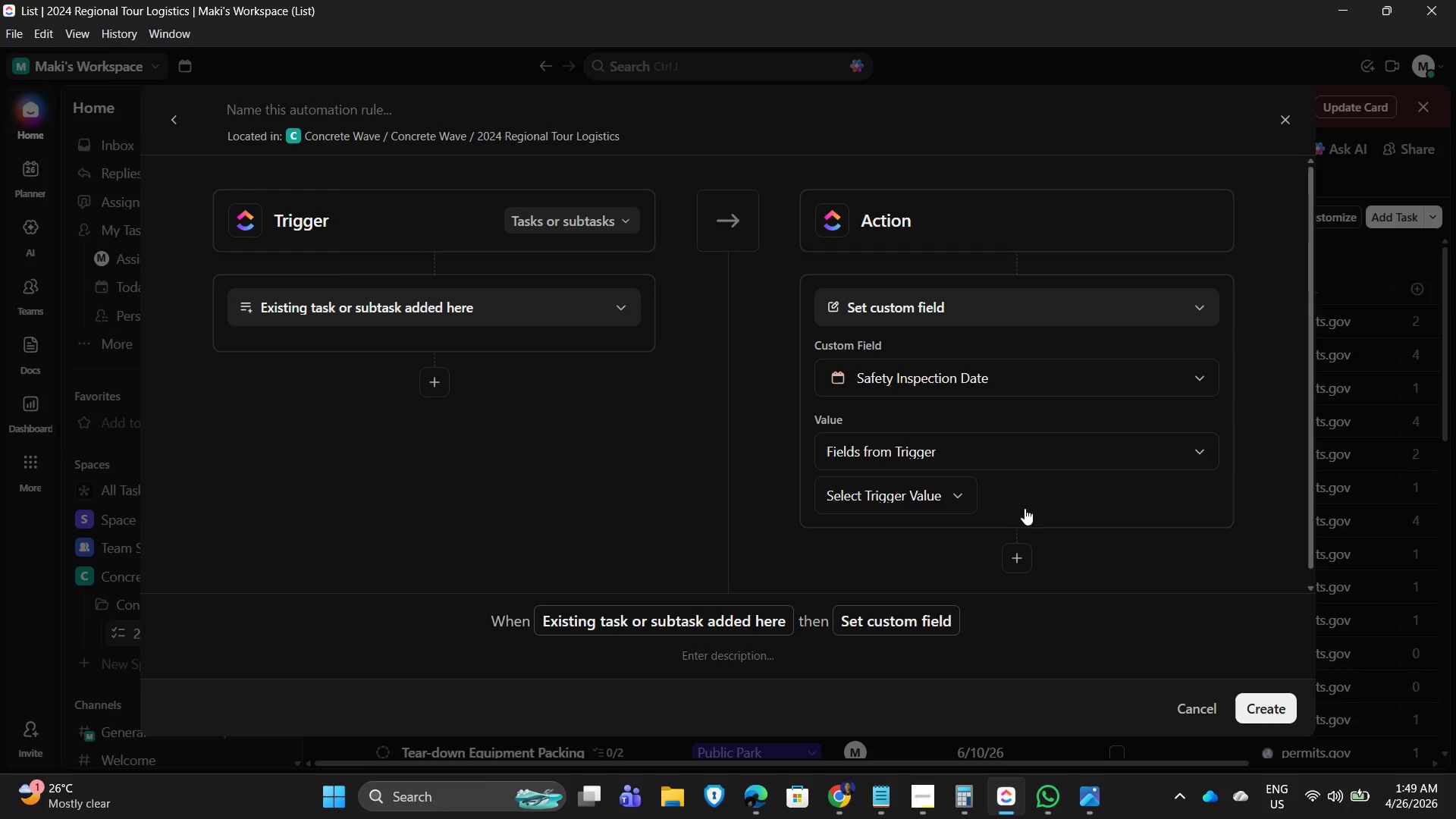 
left_click([950, 494])
 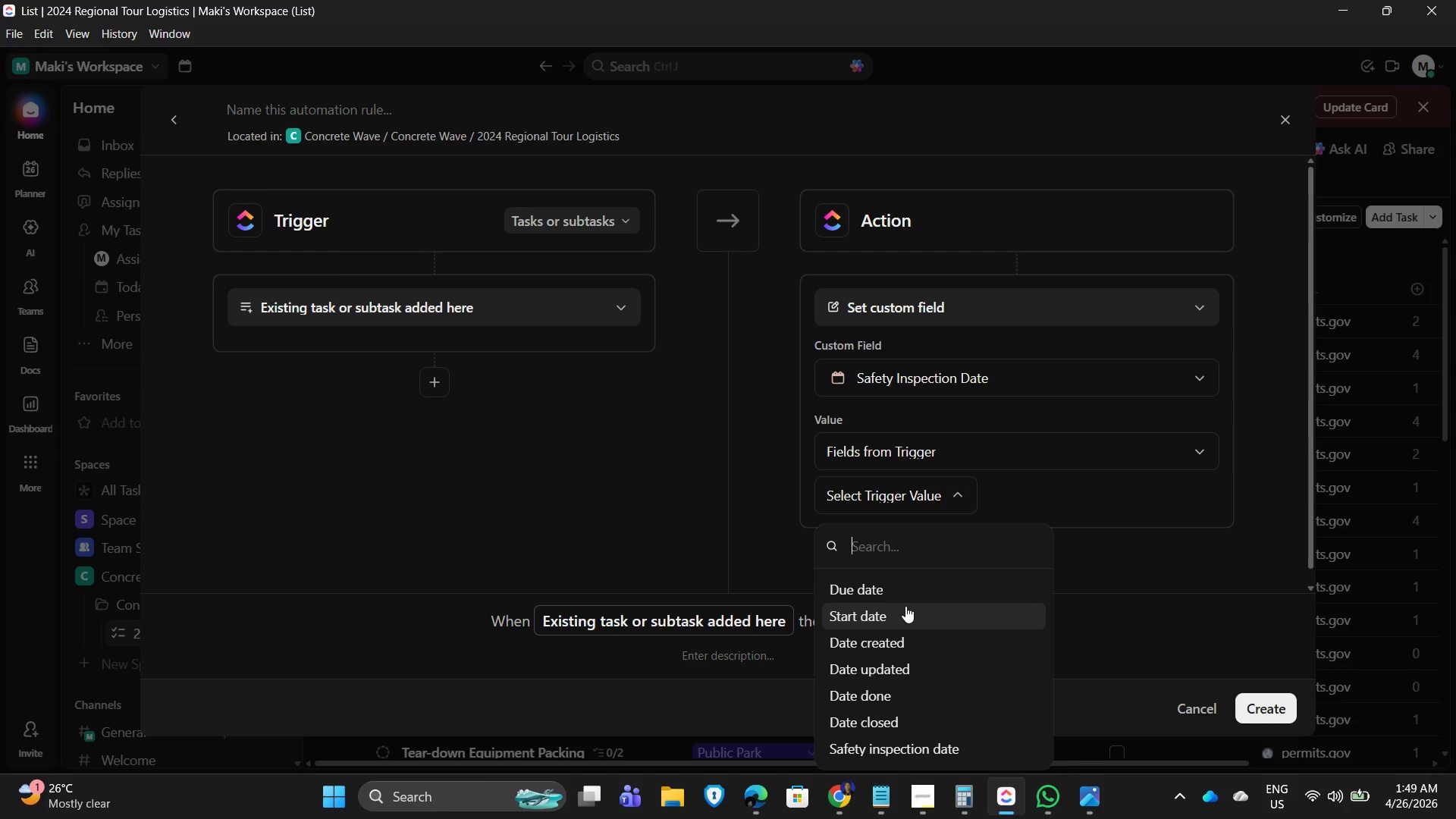 
left_click([896, 591])
 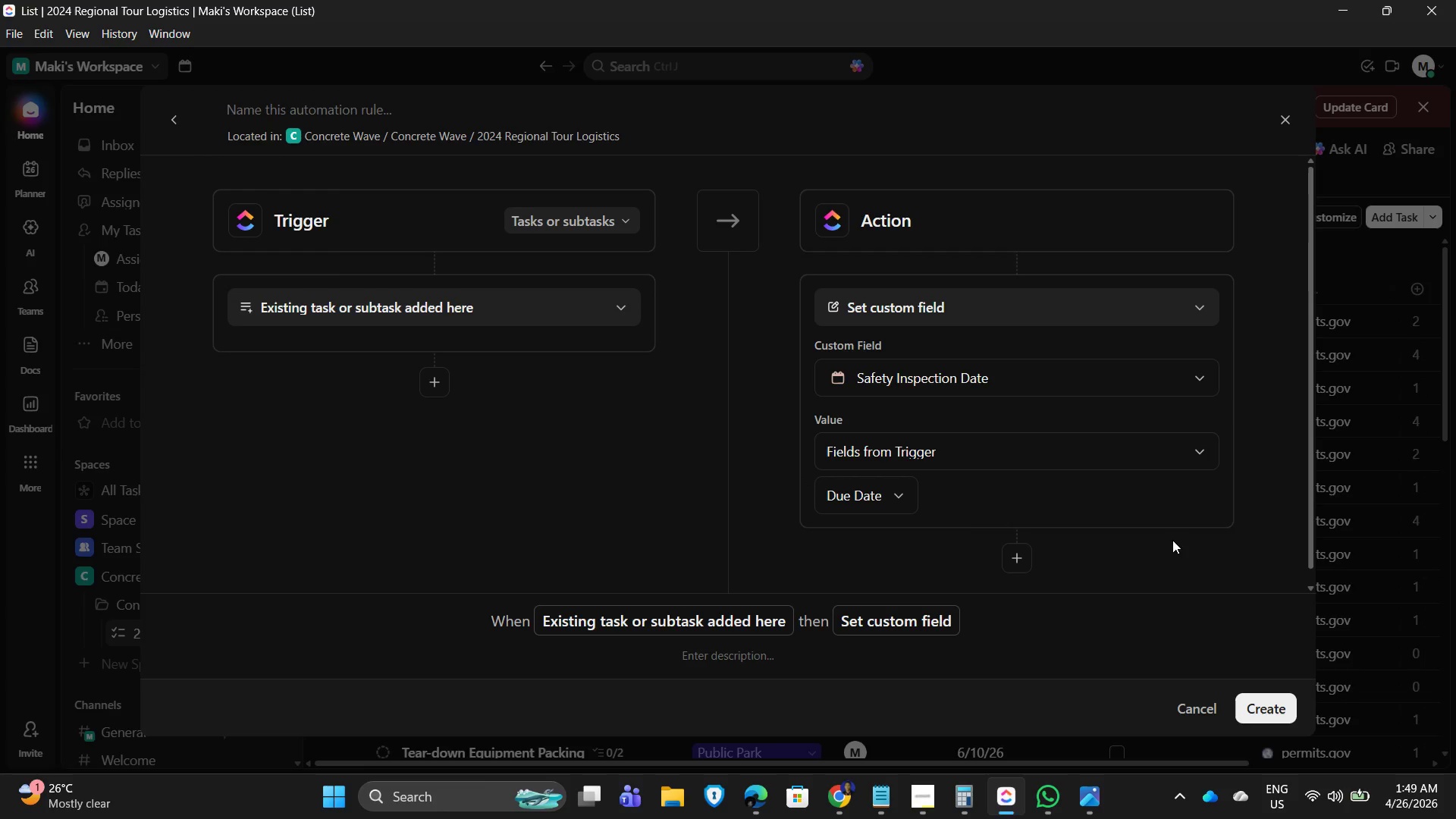 
left_click([1172, 540])
 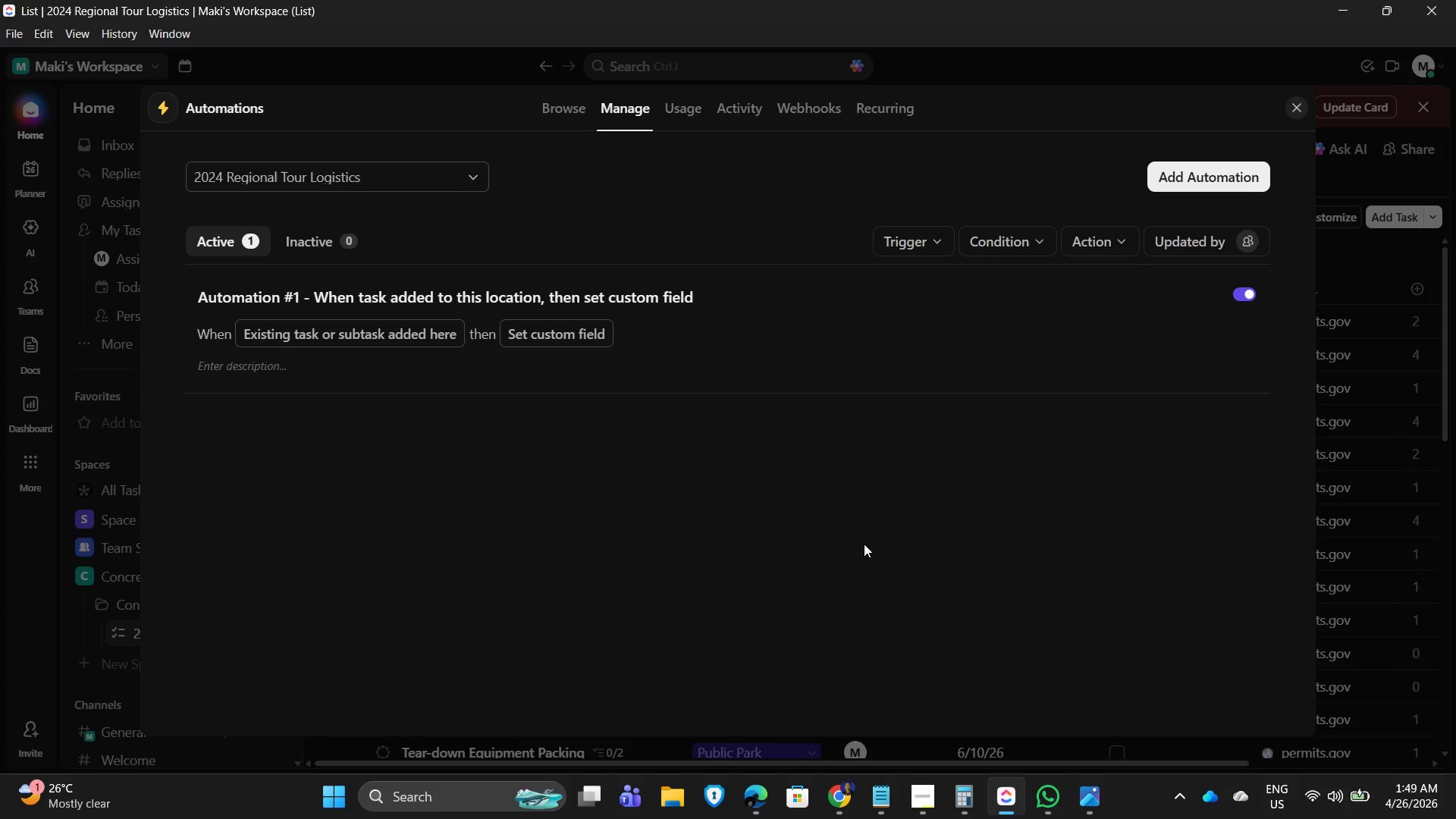 
left_click([1307, 106])
 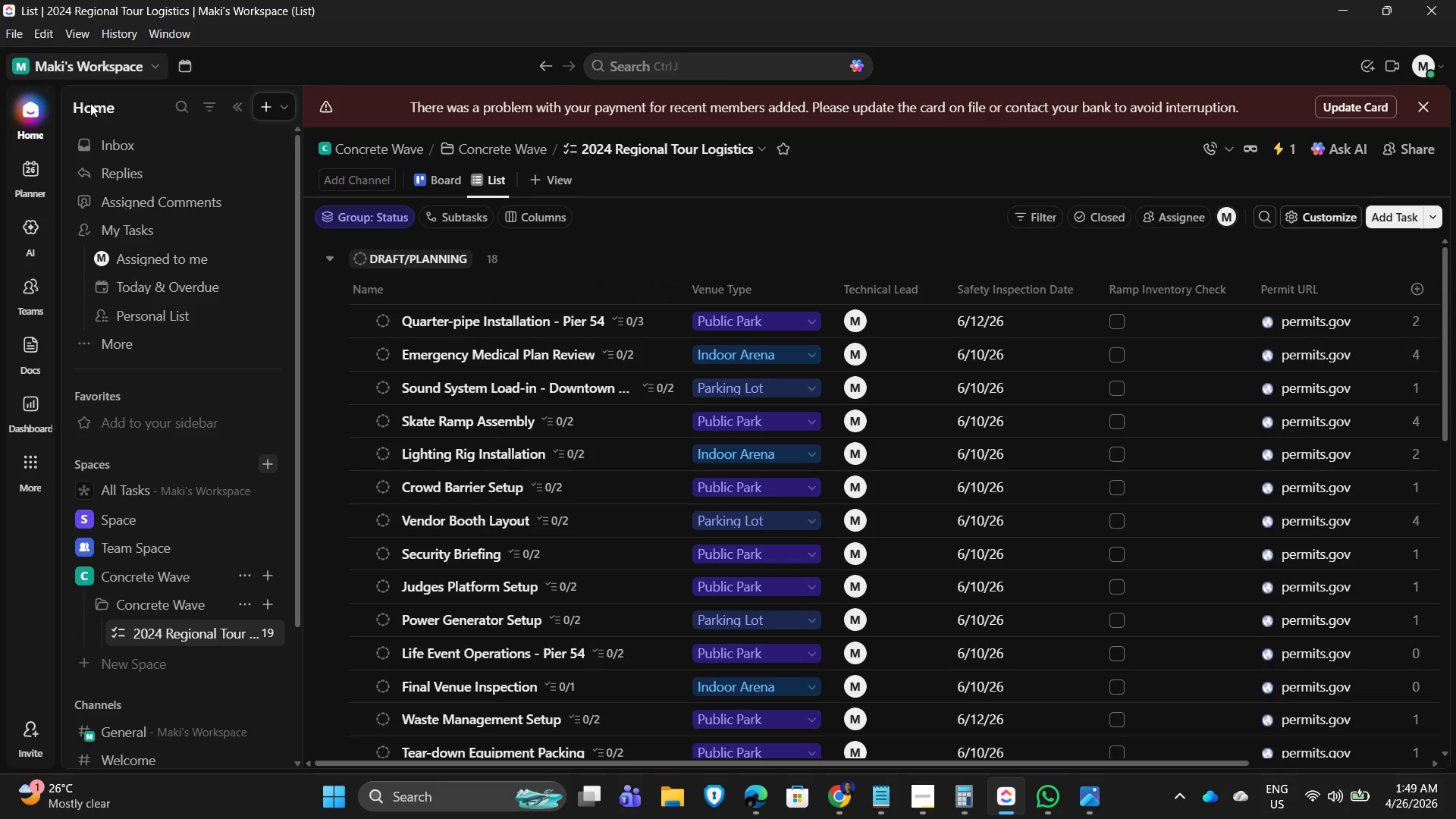 
left_click([472, 326])
 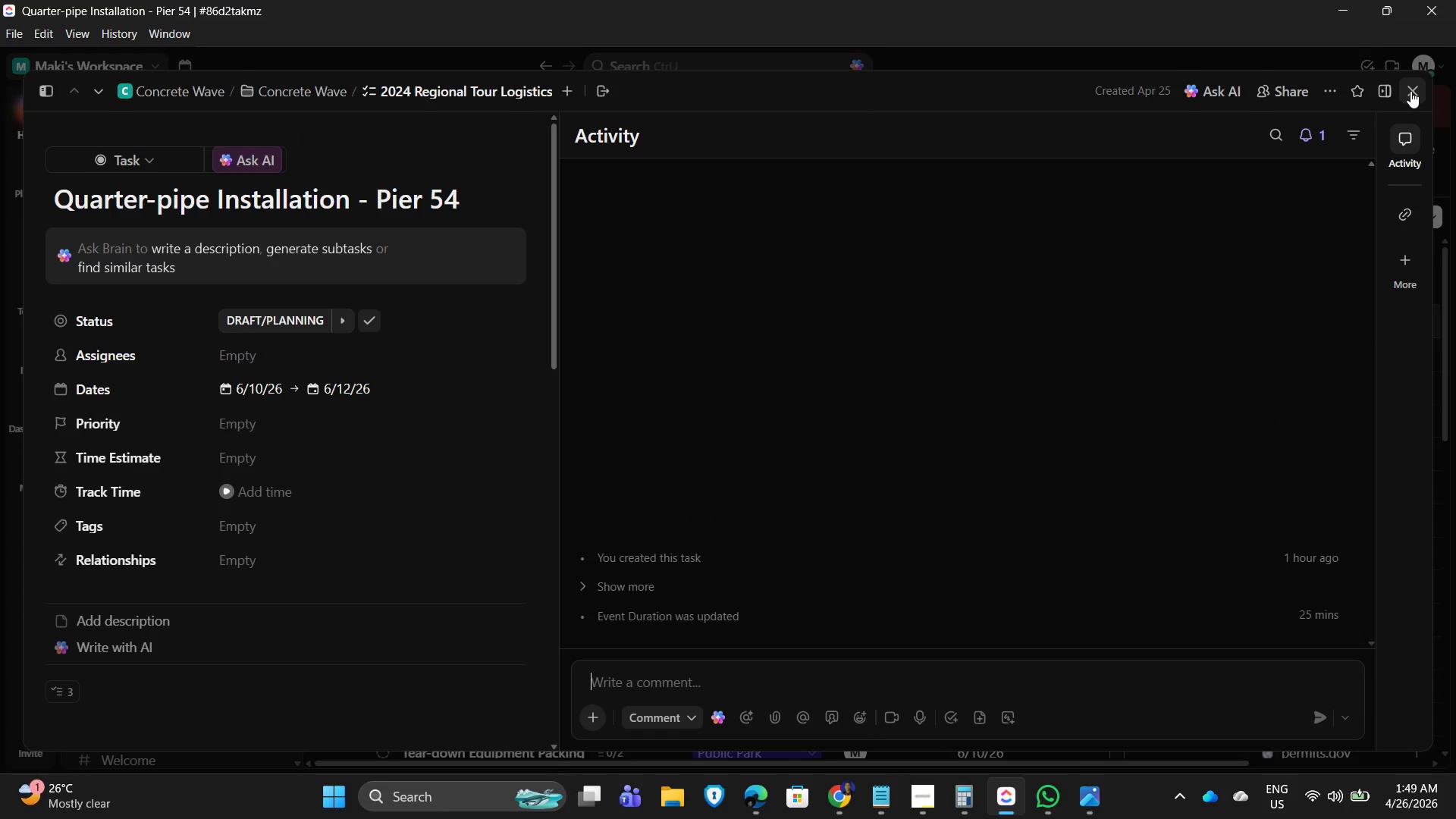 
left_click([331, 389])
 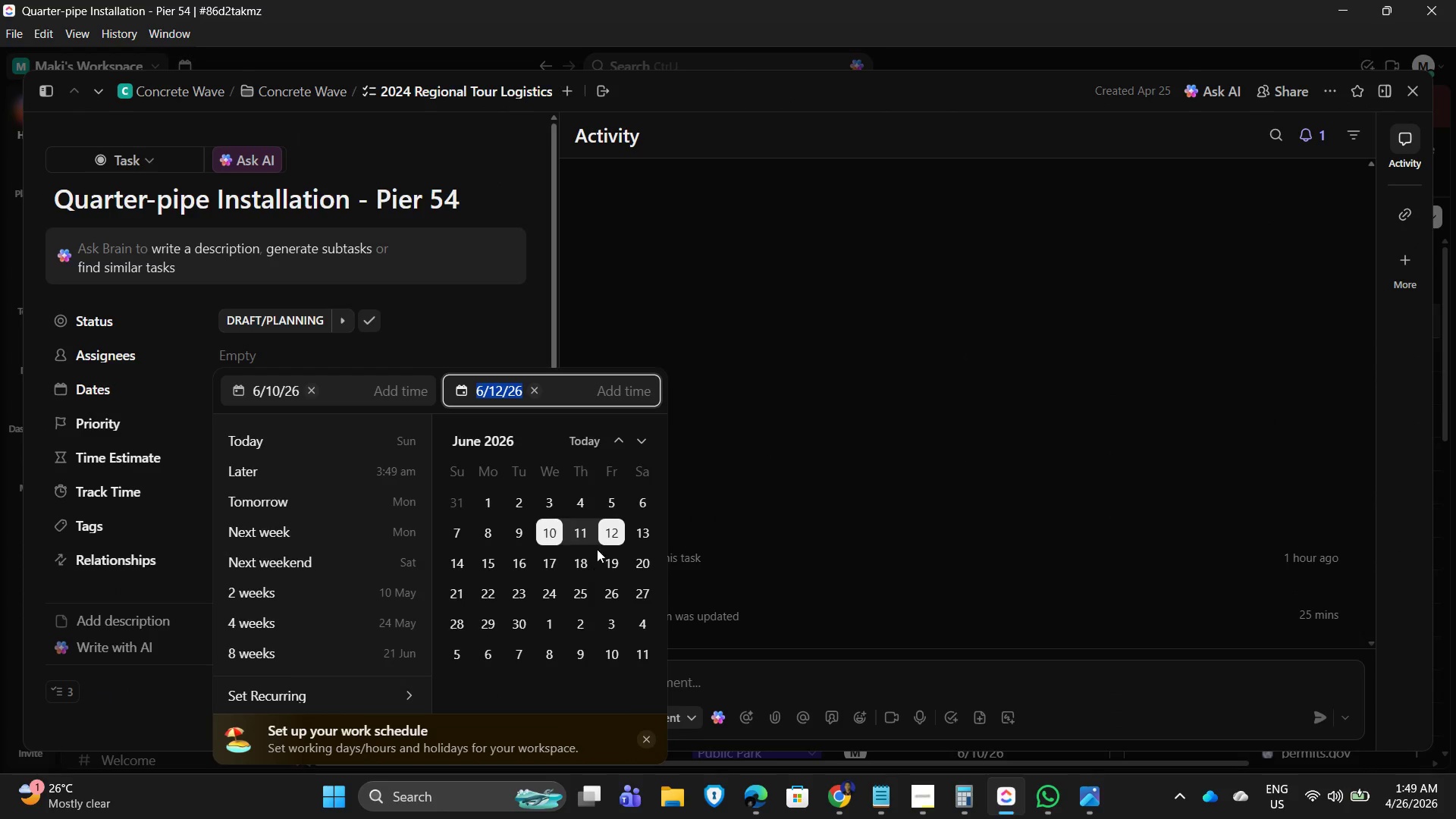 
left_click([610, 529])
 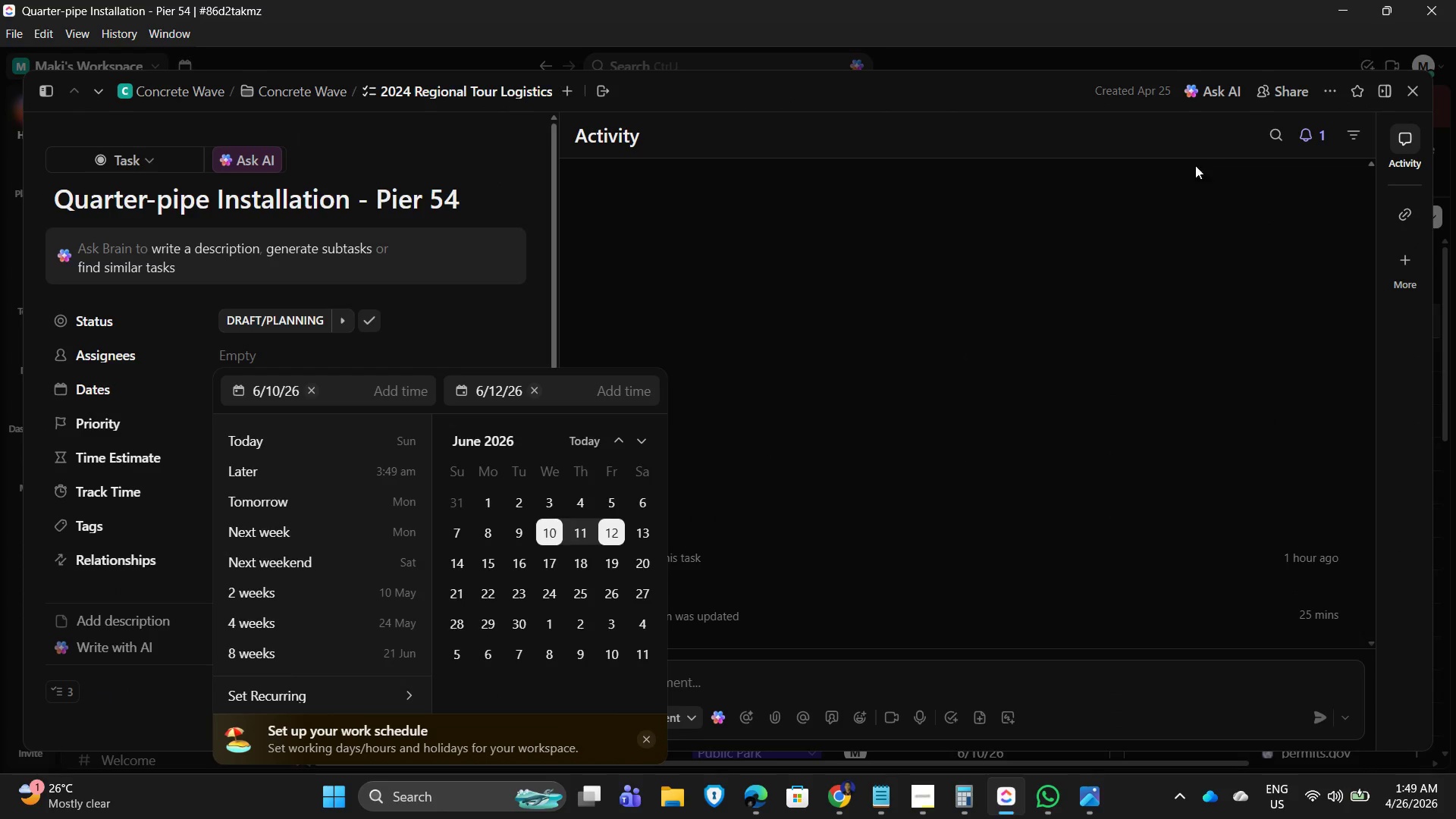 
left_click([480, 294])
 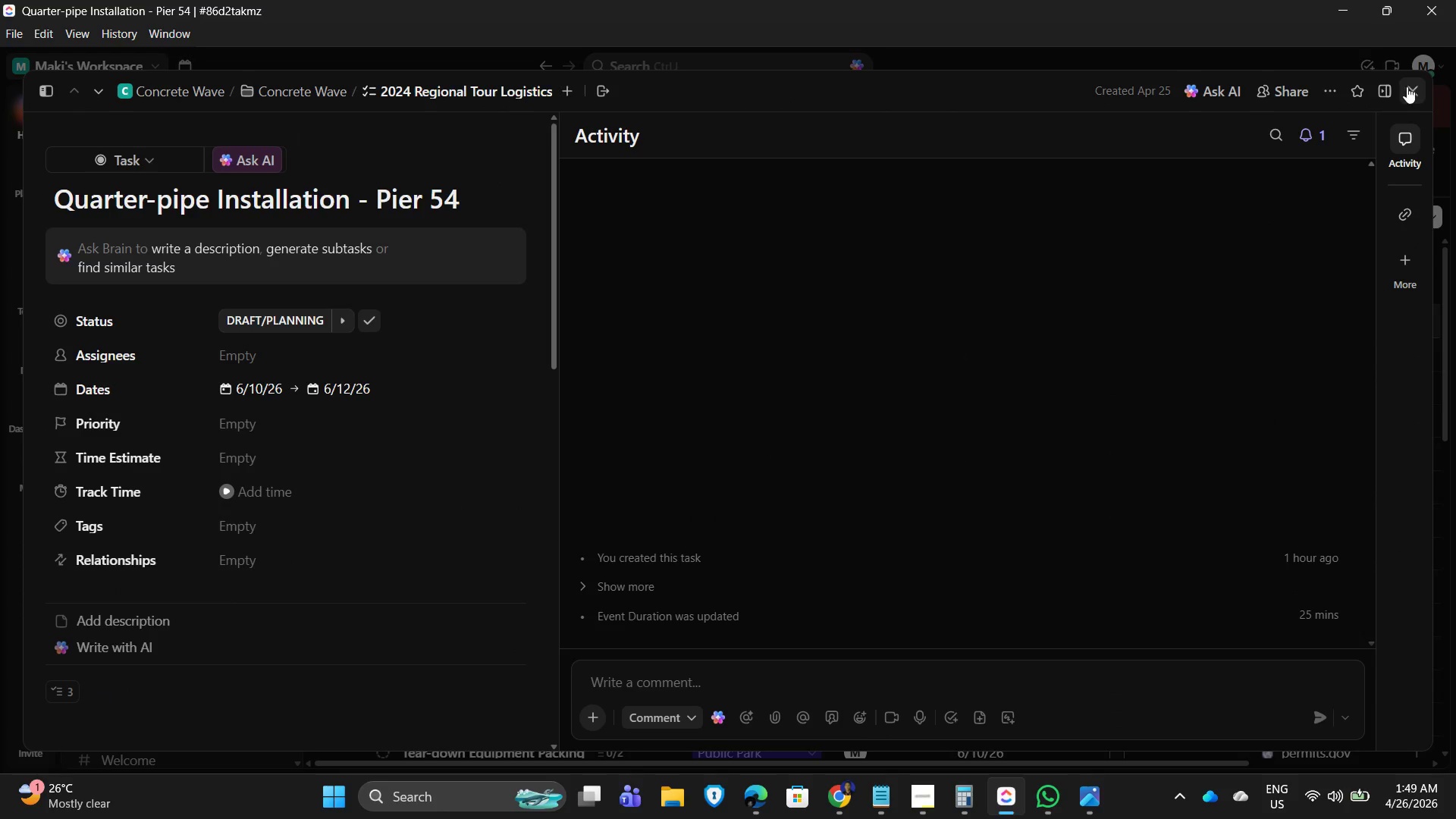 
left_click([1412, 88])
 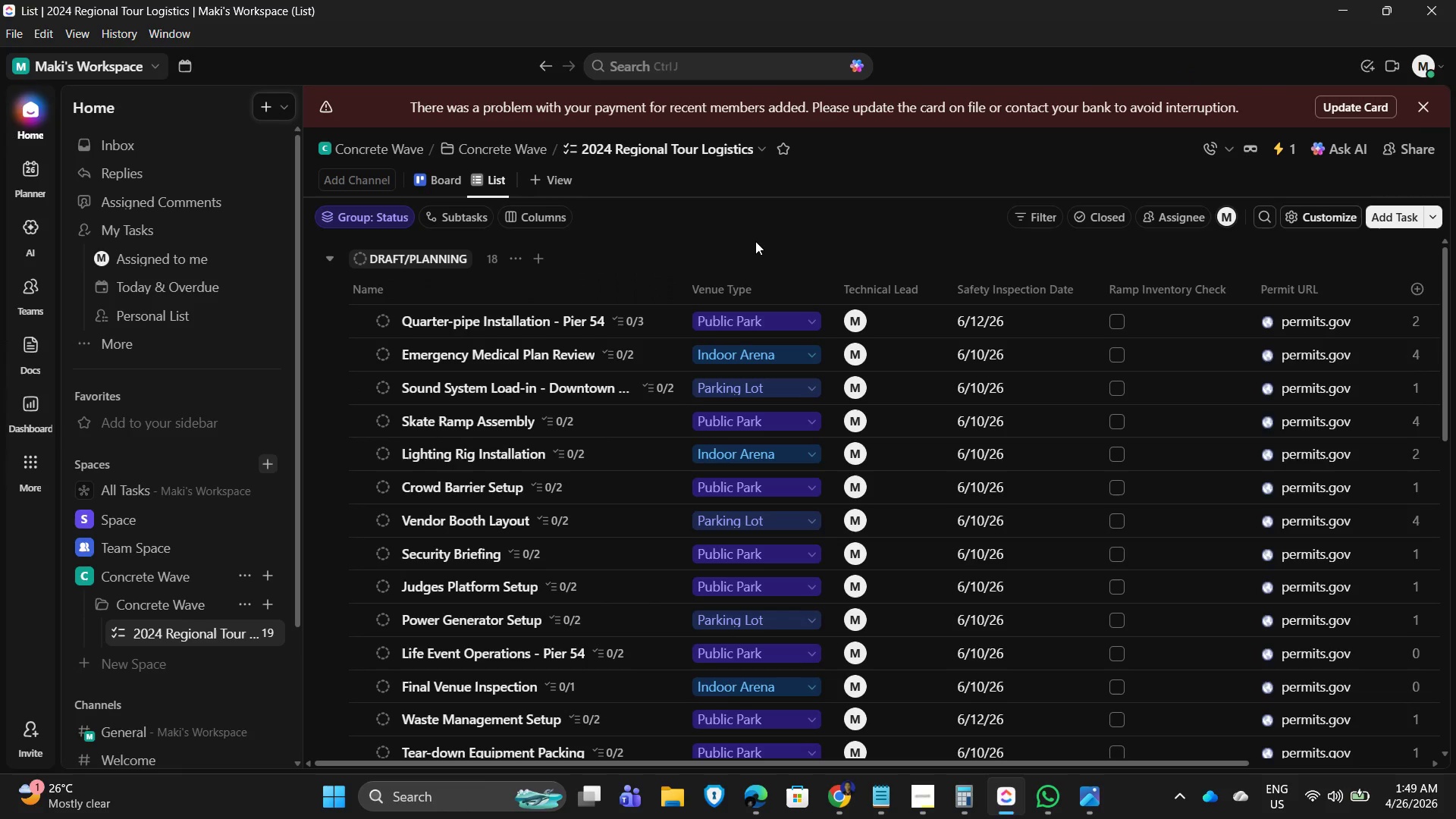 
wait(14.05)
 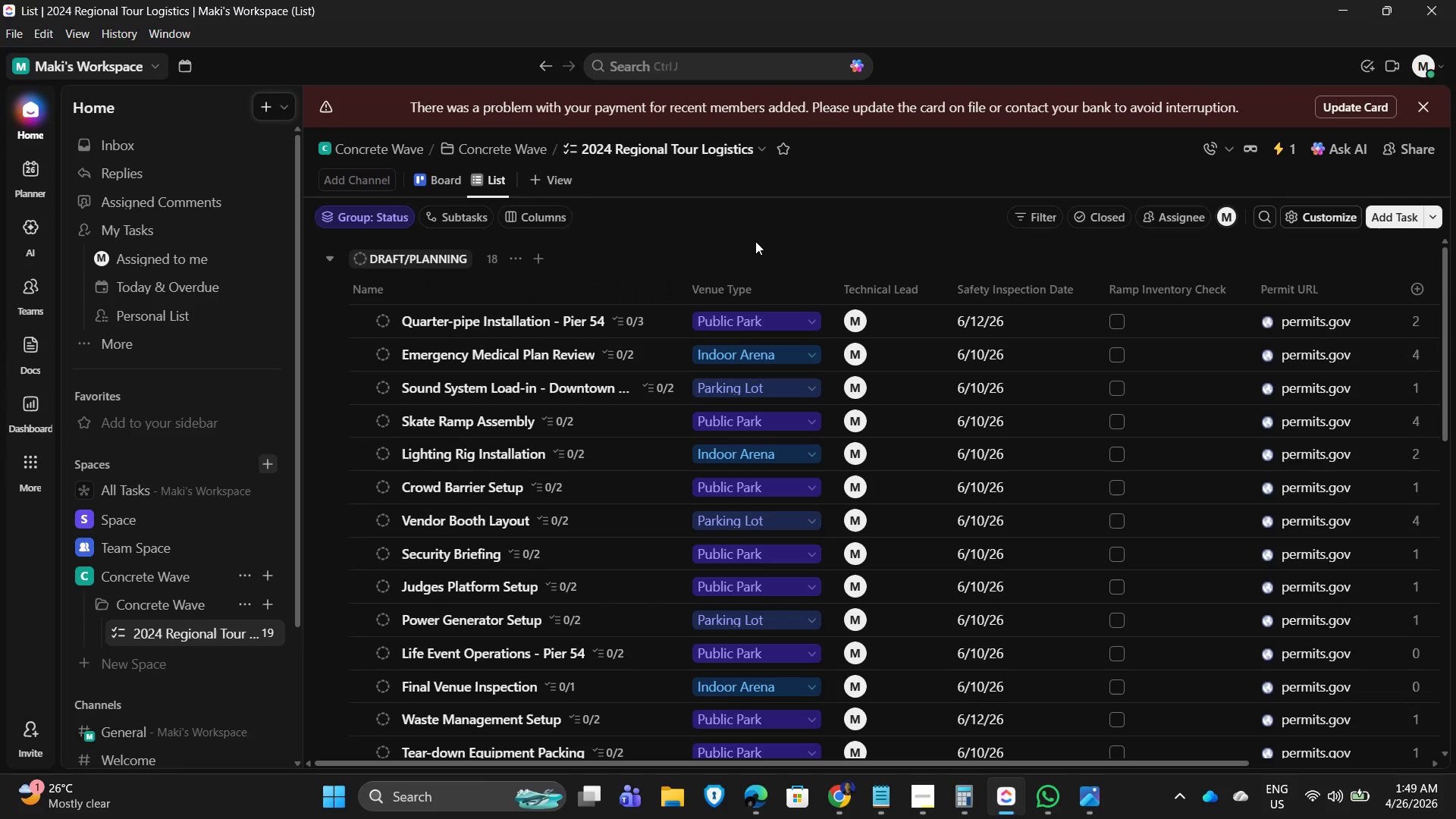 
left_click([1282, 149])
 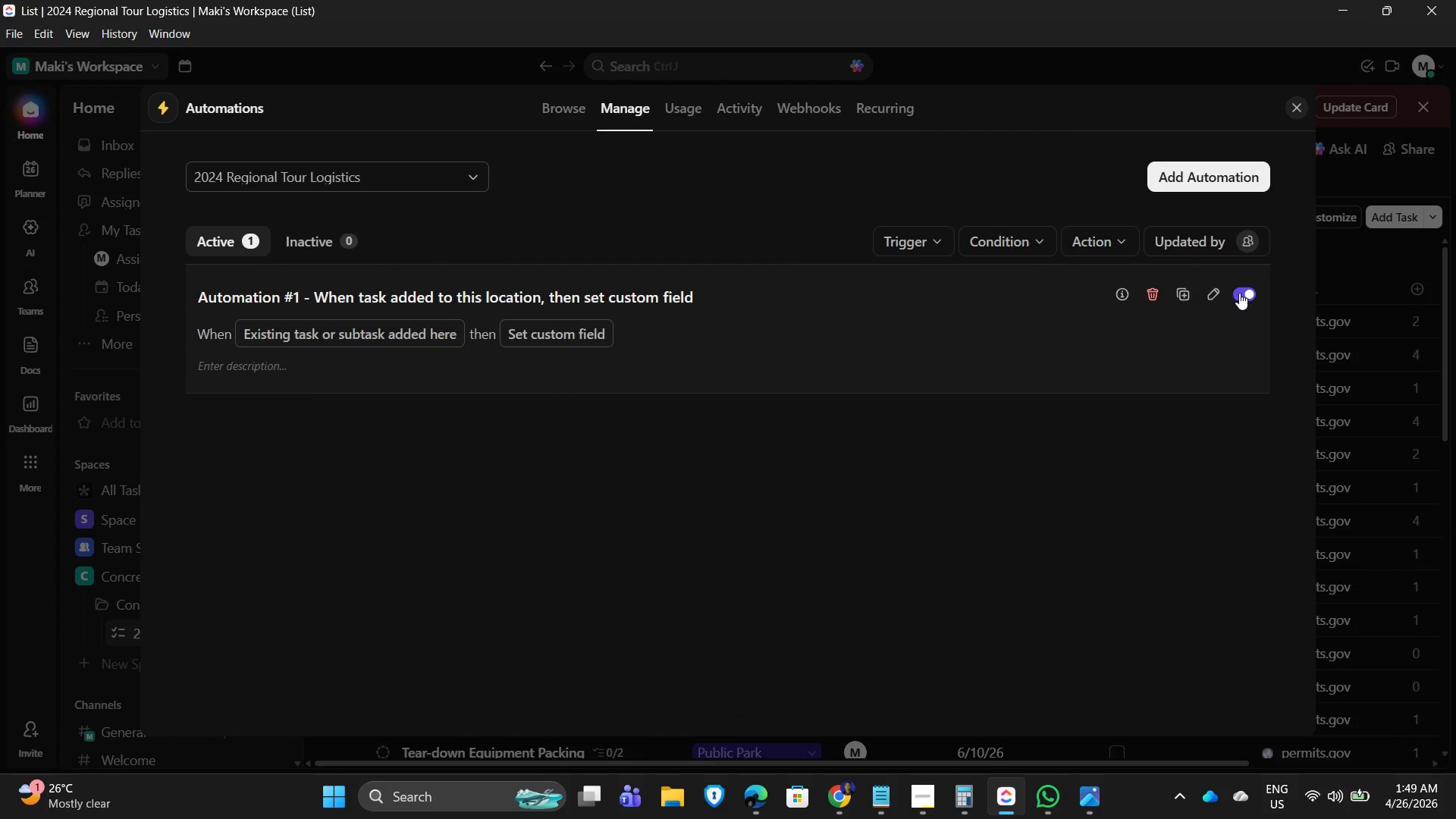 
left_click([1159, 293])
 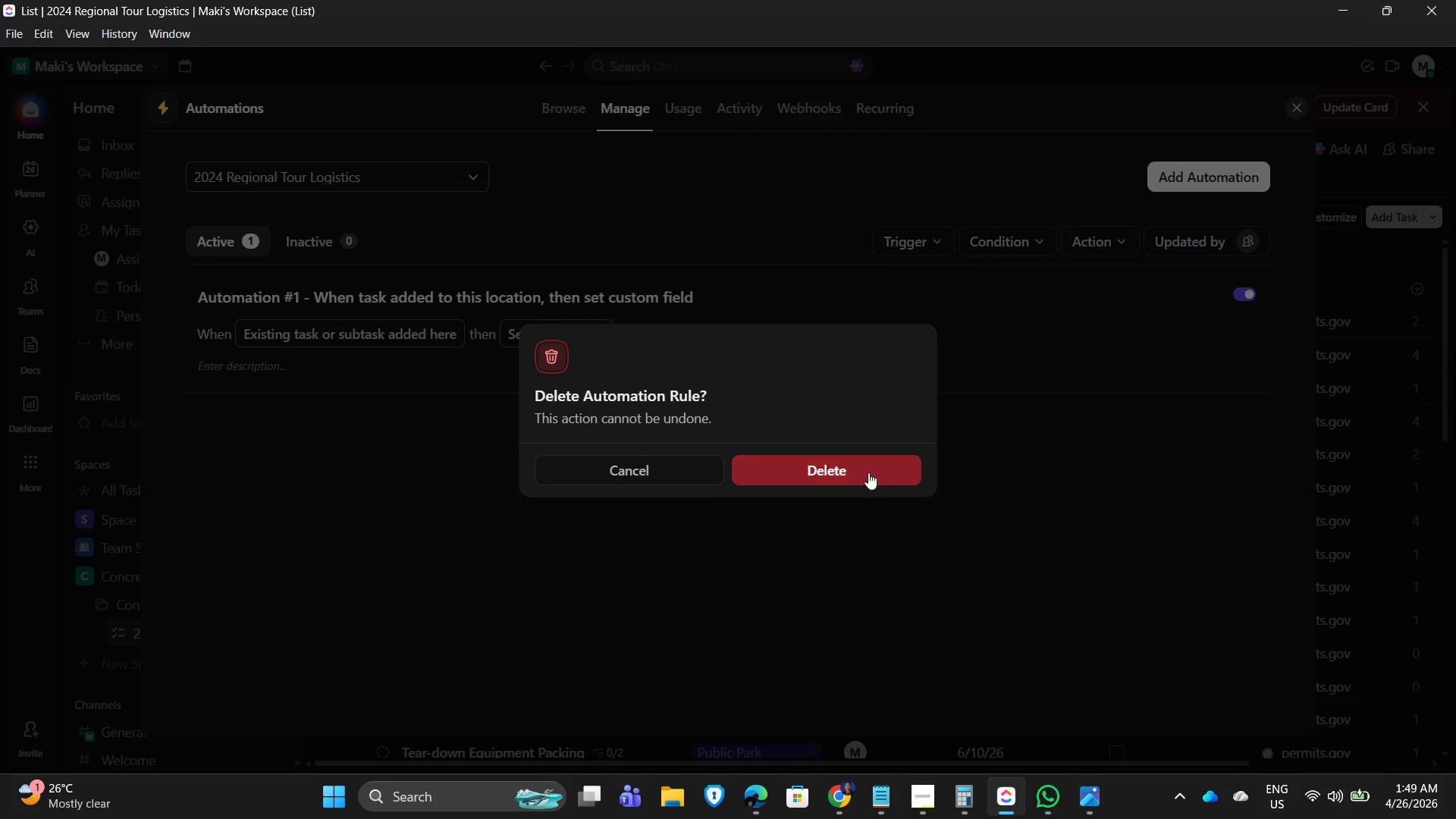 
left_click_drag(start_coordinate=[829, 475], to_coordinate=[834, 474])
 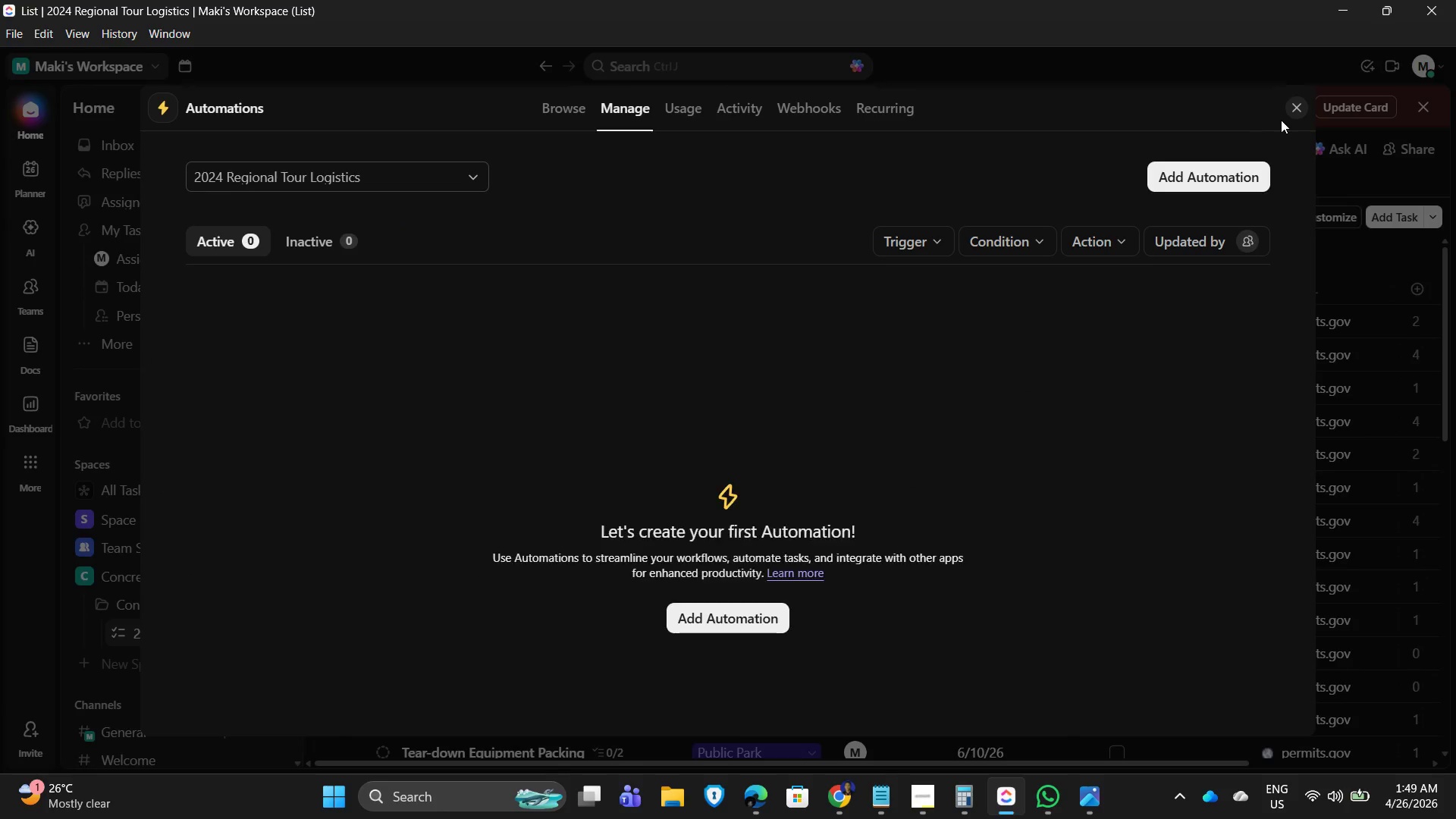 
left_click([1301, 100])
 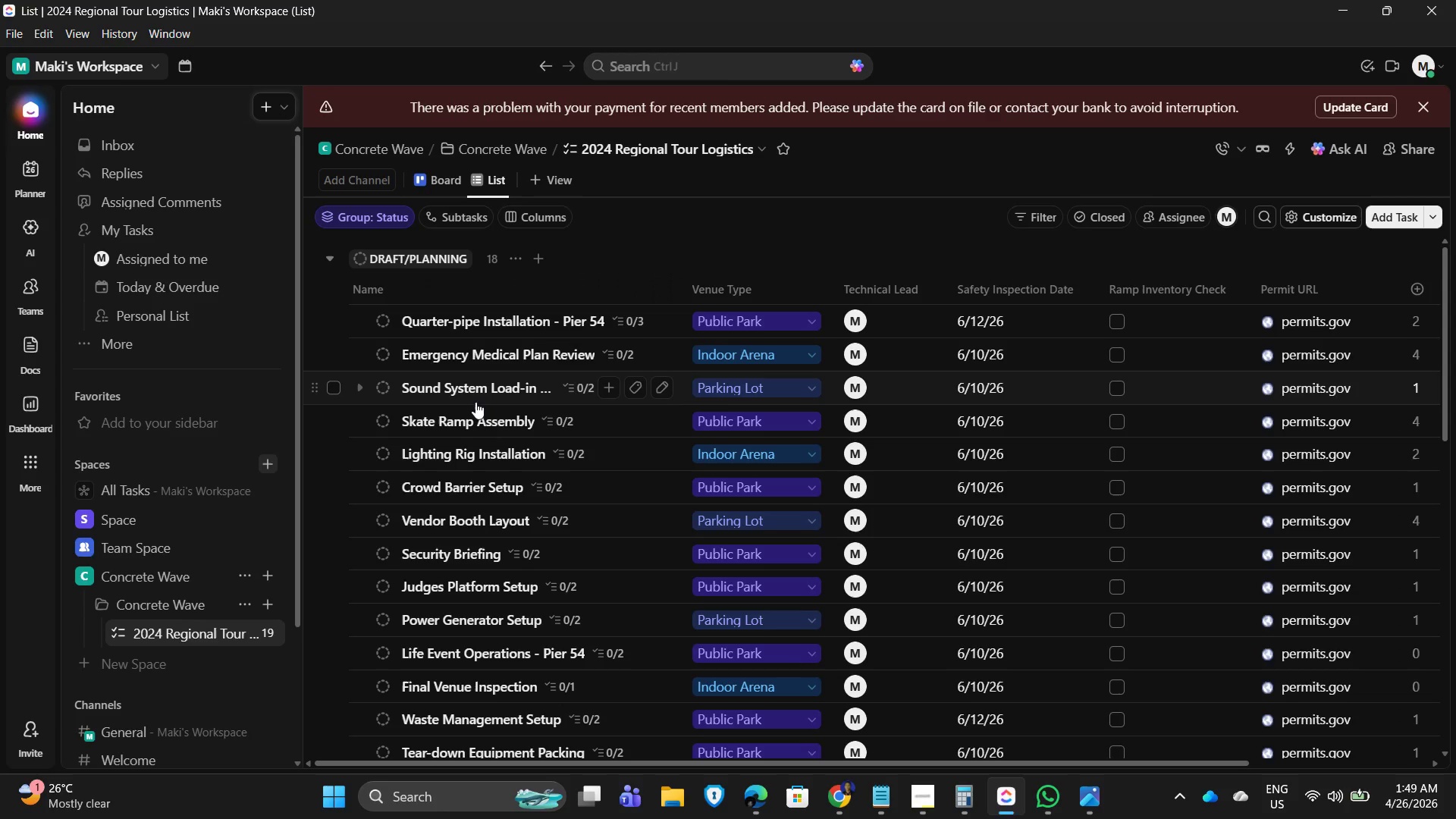 
left_click([485, 391])
 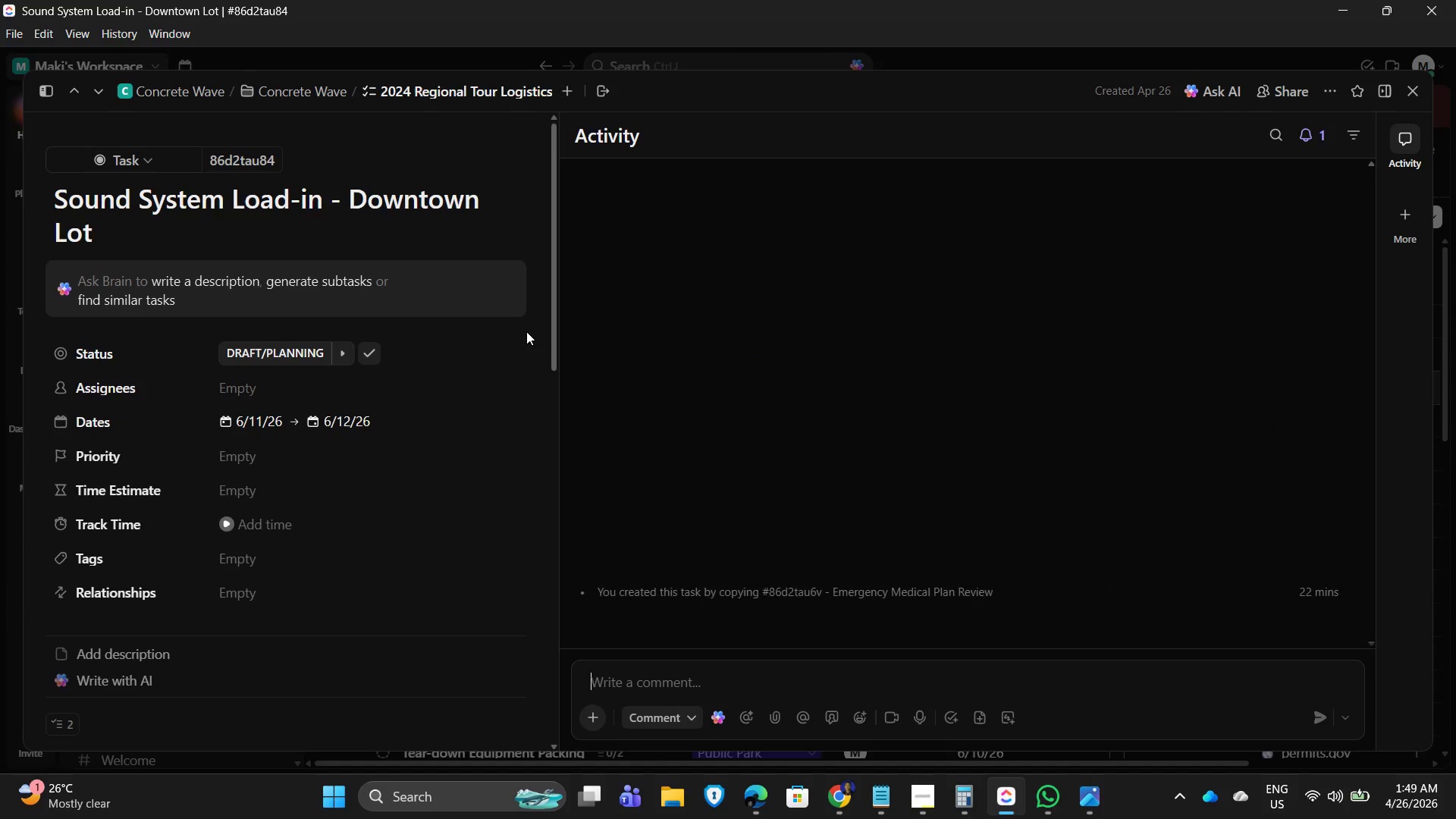 
scroll: coordinate [474, 406], scroll_direction: none, amount: 0.0
 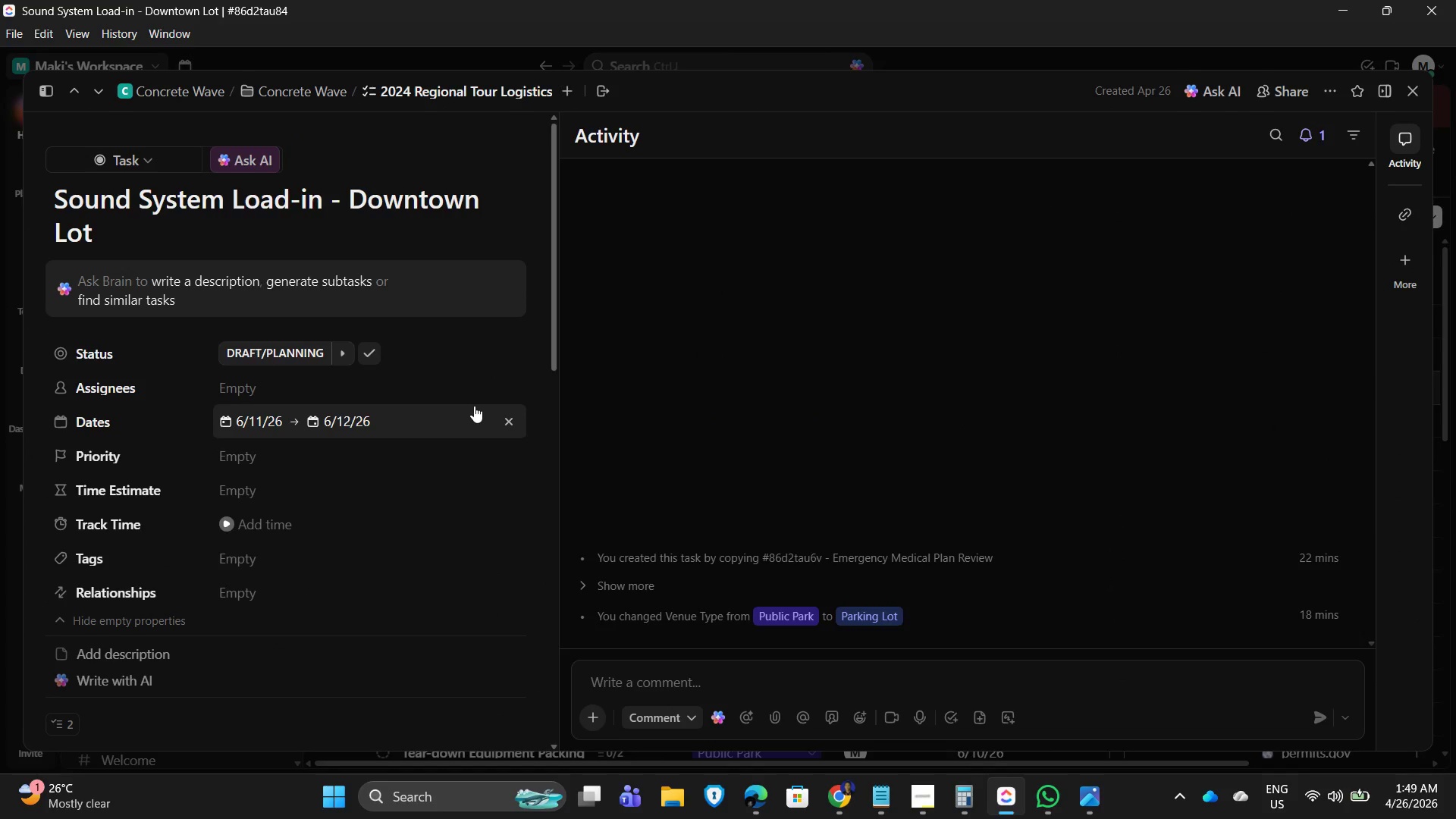 
scroll: coordinate [474, 406], scroll_direction: down, amount: 5.0
 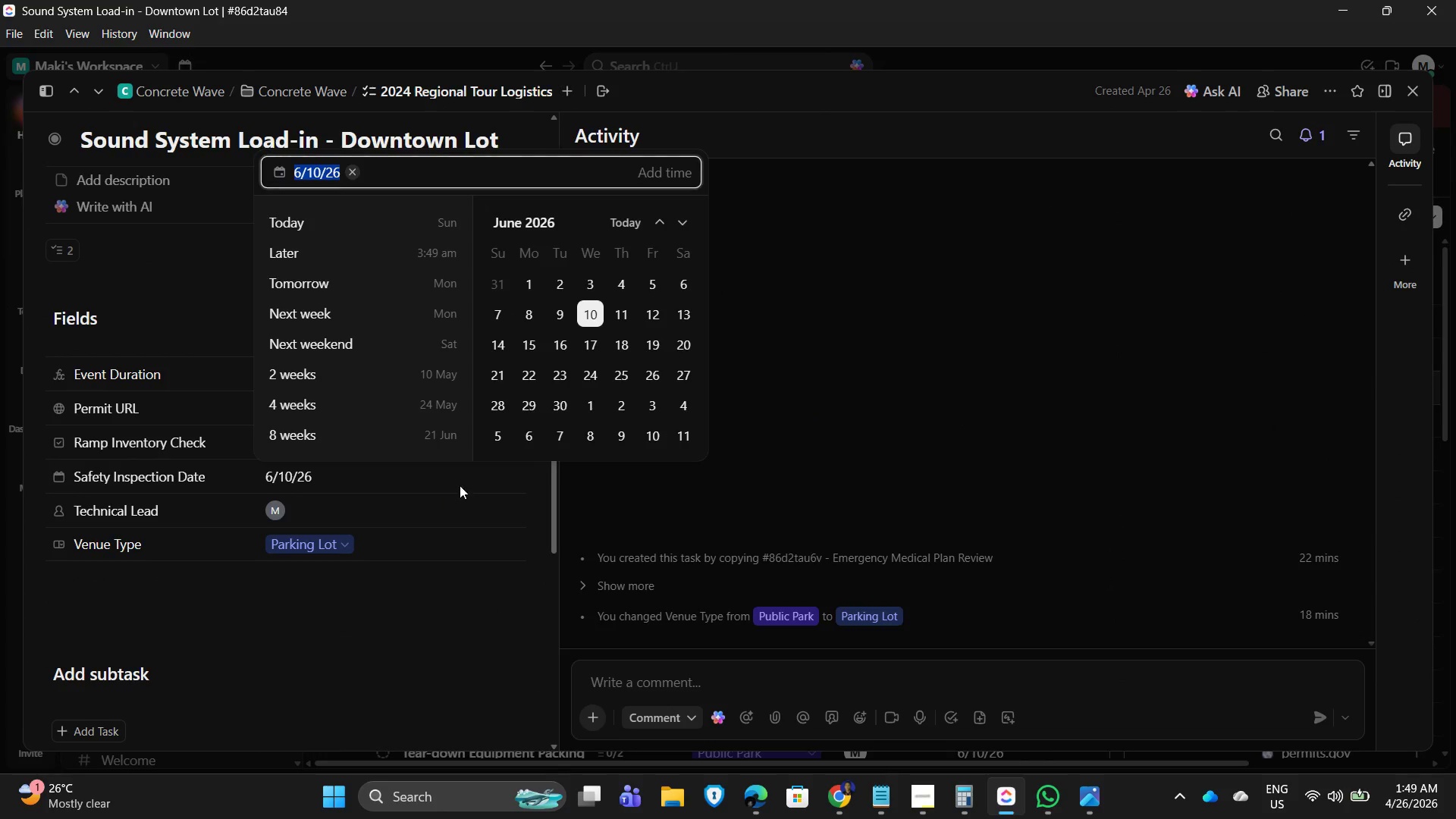 
left_click([648, 316])
 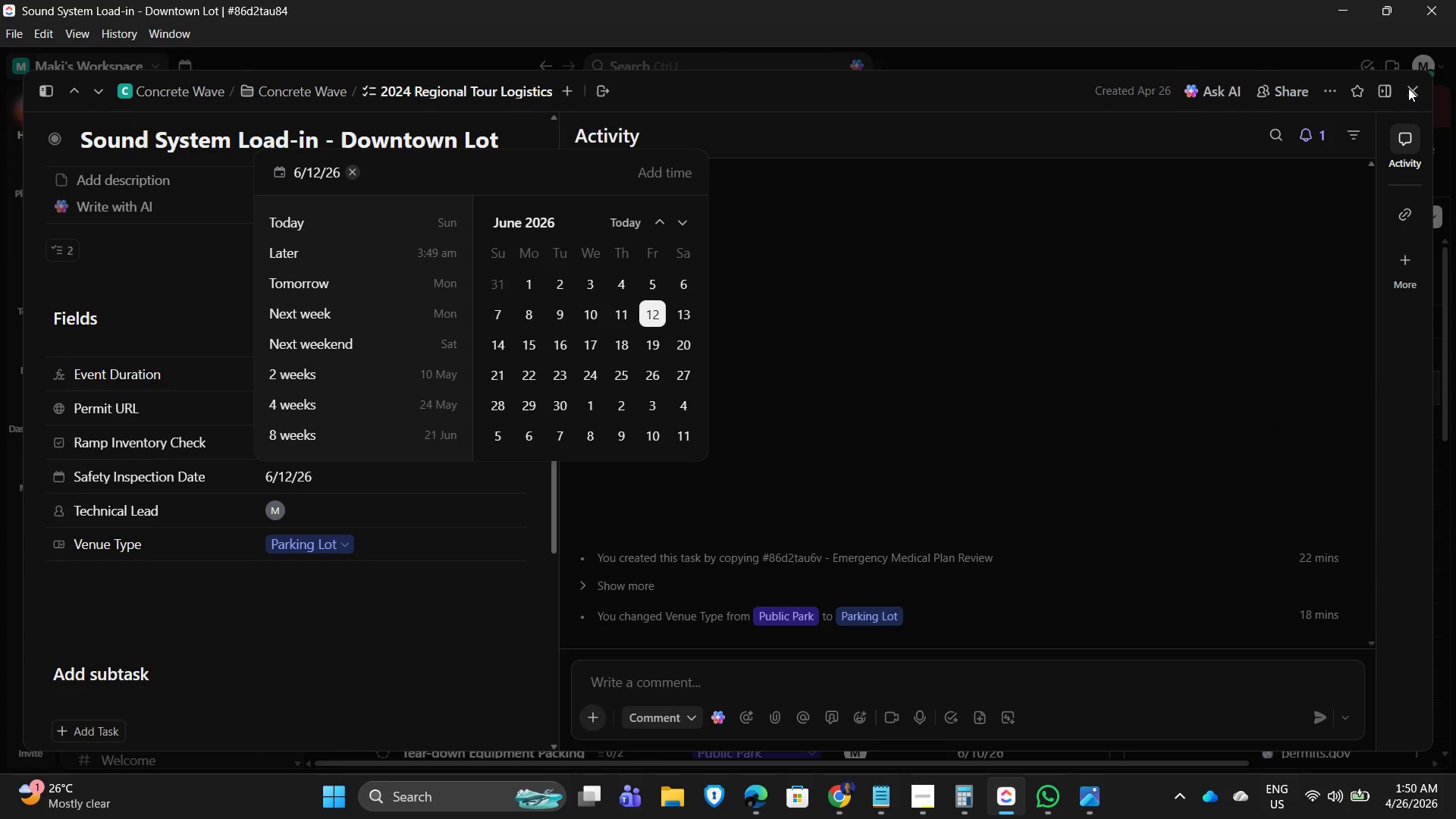 
left_click([1414, 86])
 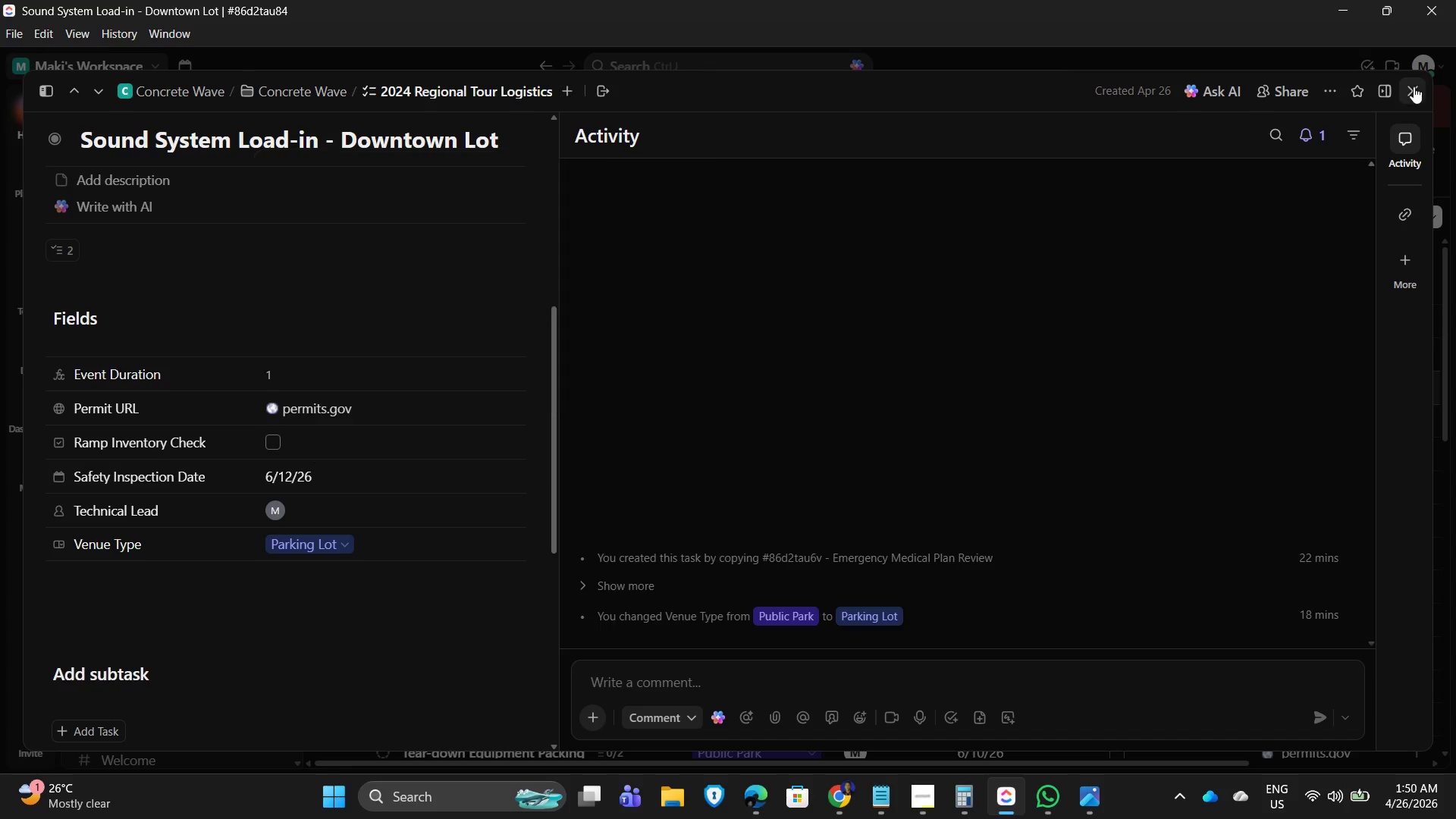 
left_click([1414, 86])
 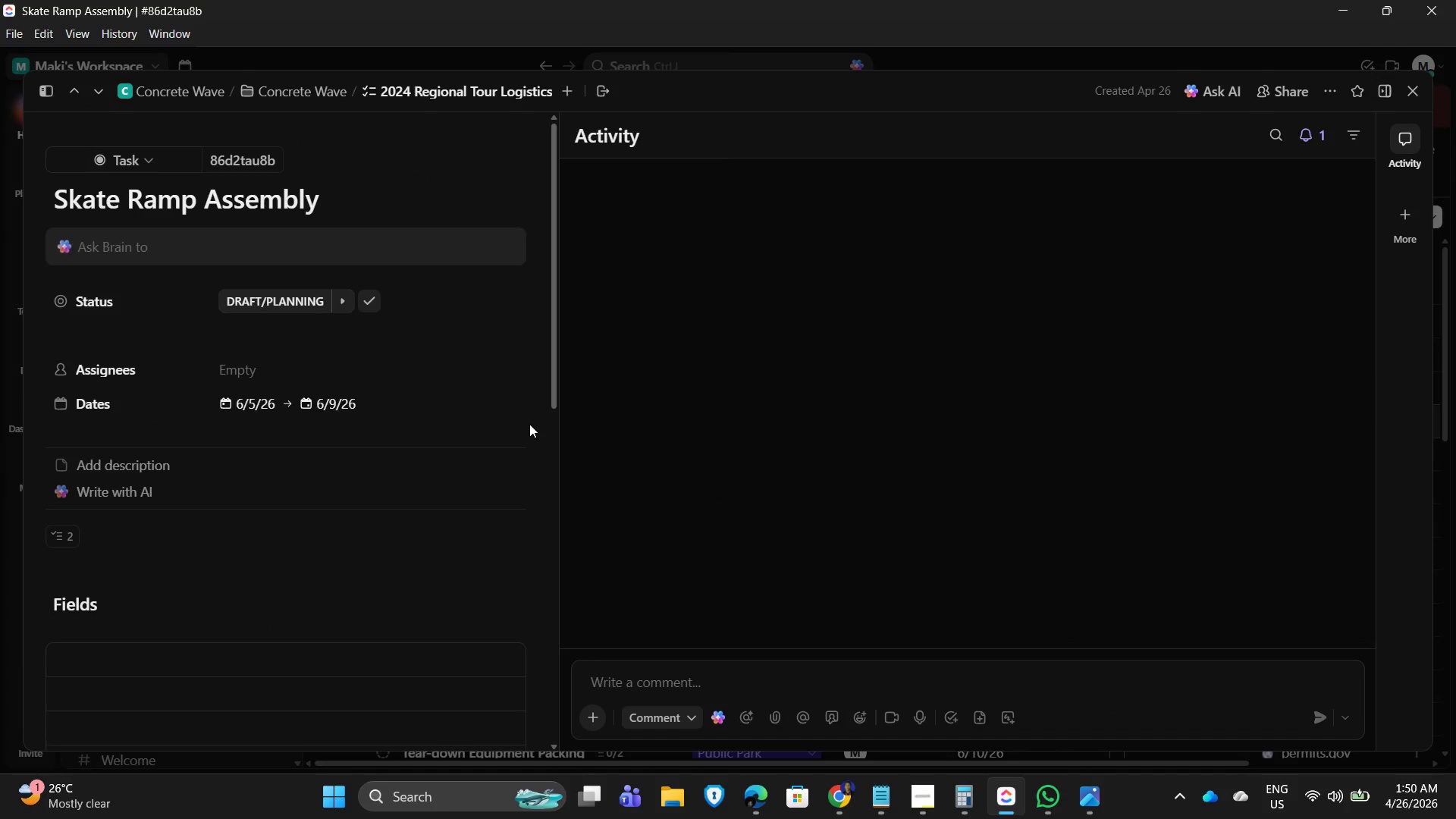 
scroll: coordinate [407, 468], scroll_direction: down, amount: 6.0
 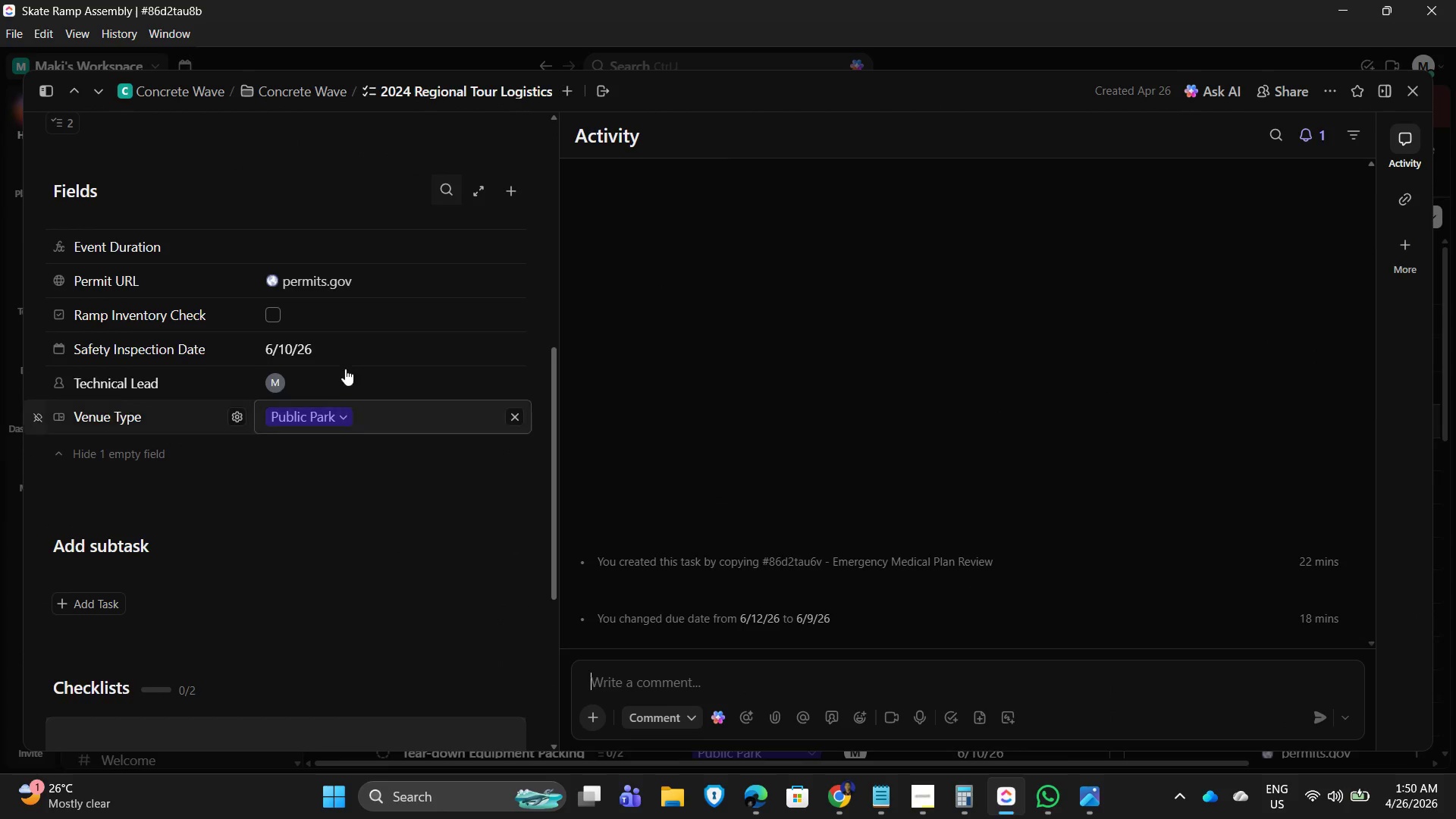 
left_click([349, 344])
 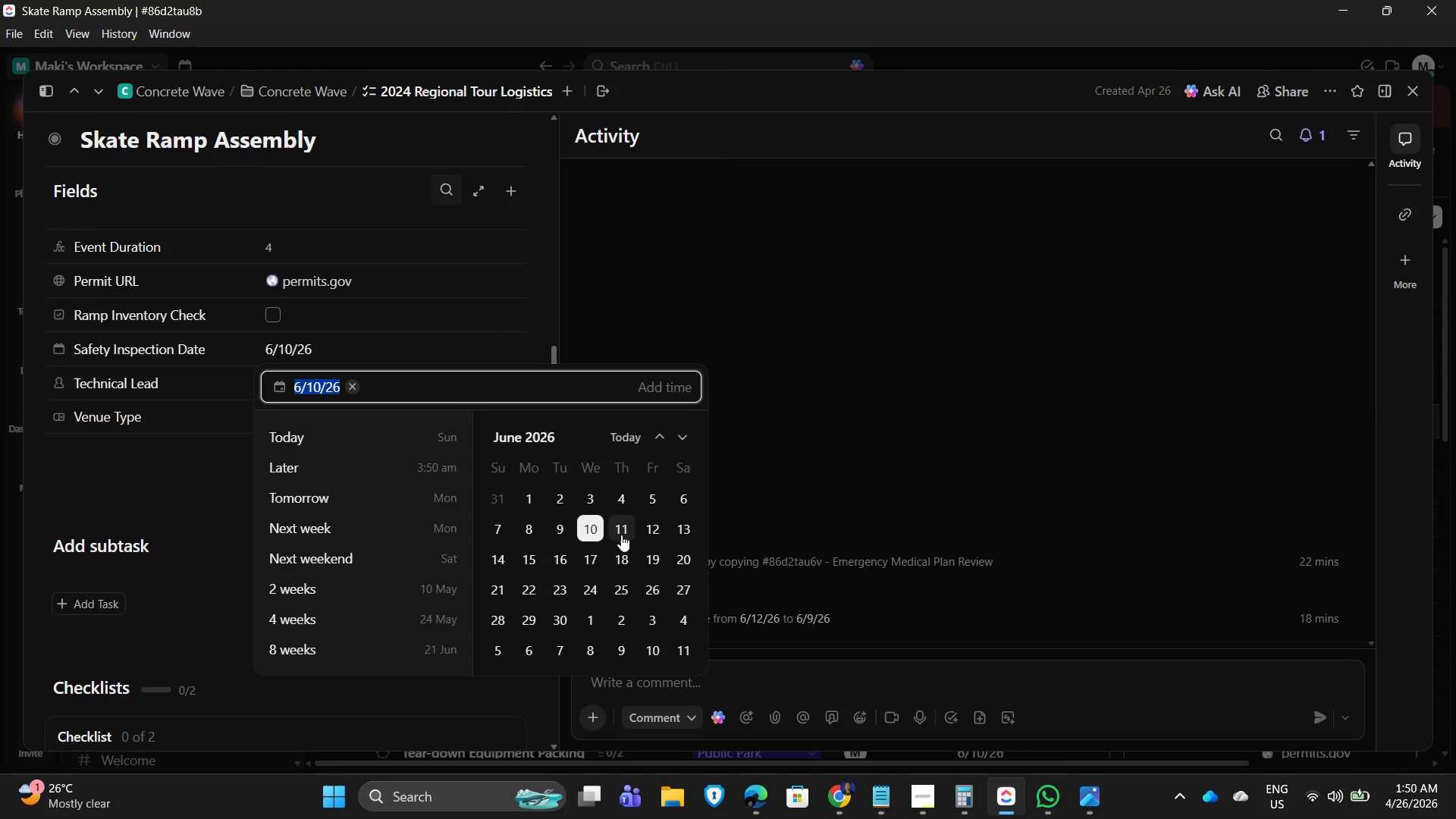 
left_click([554, 527])
 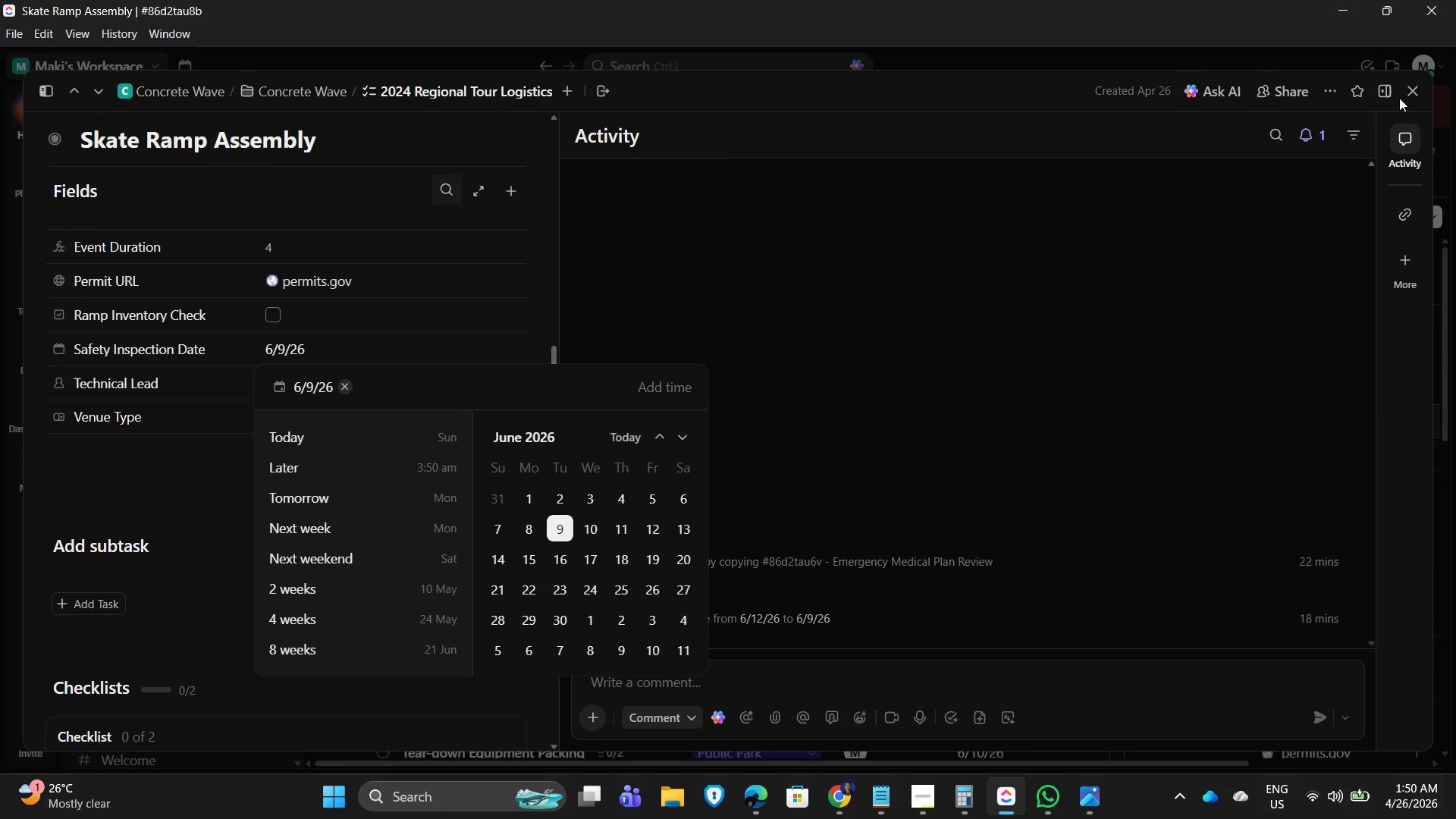 
left_click([1414, 87])
 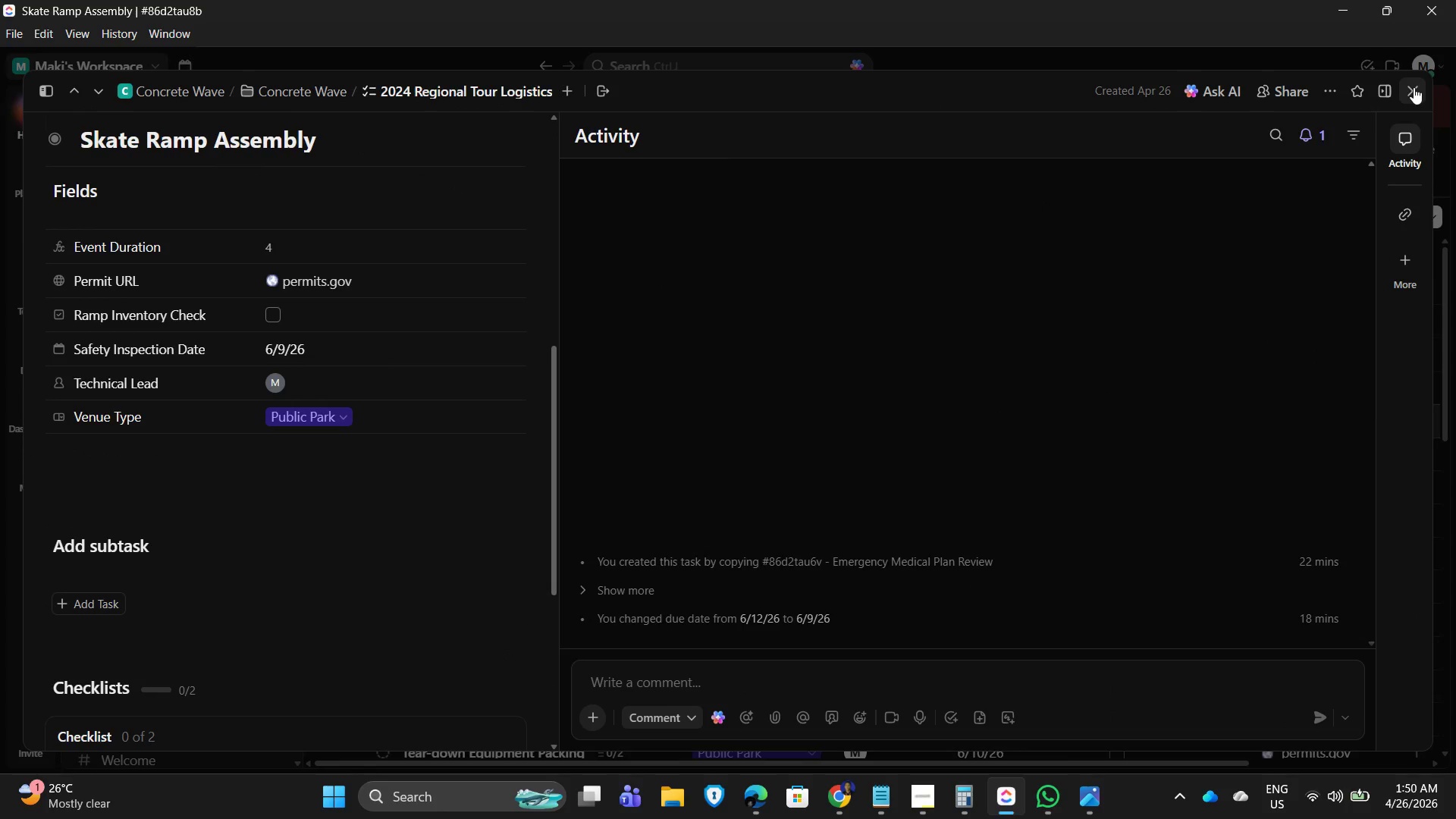 
left_click([1414, 87])
 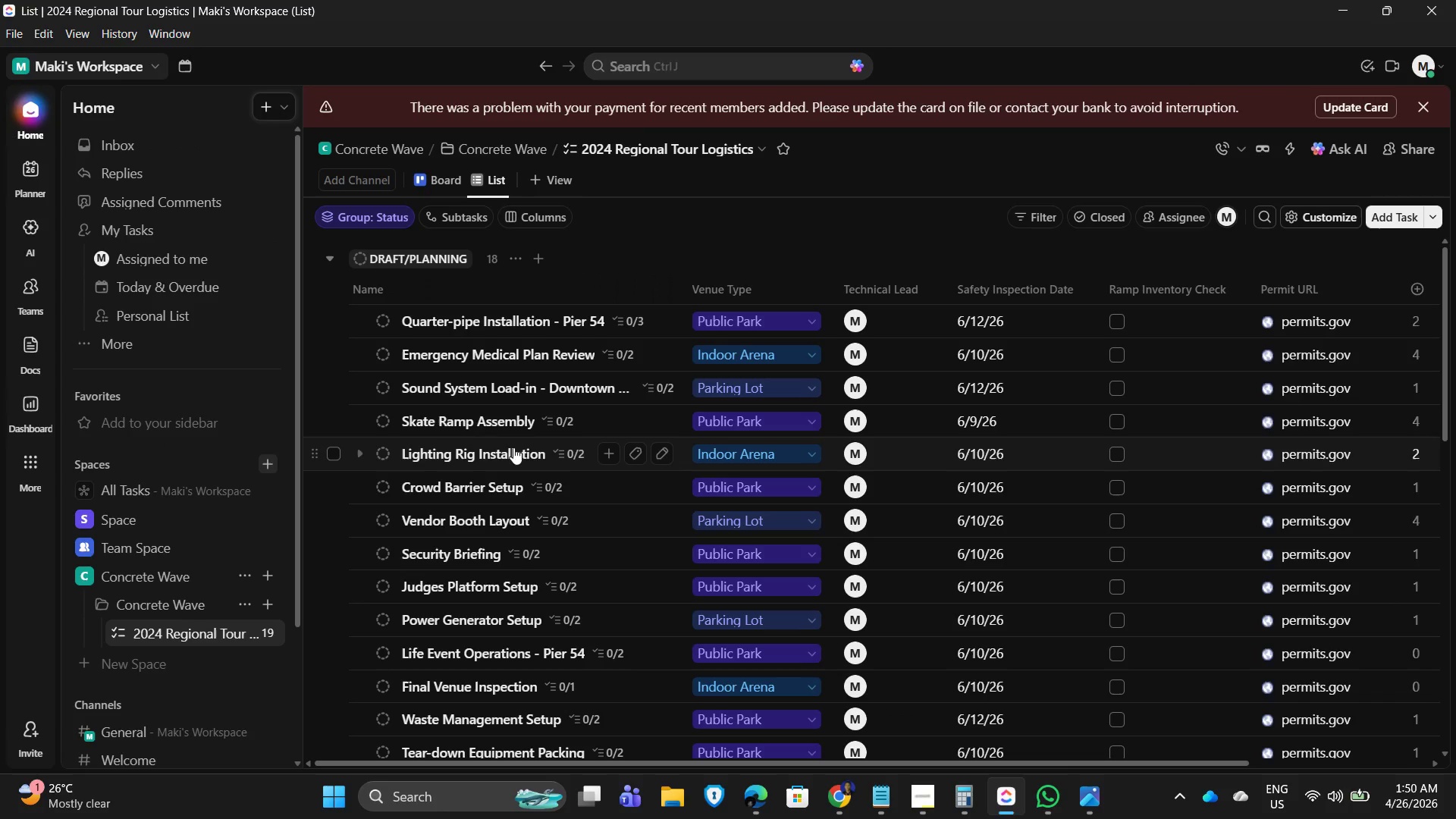 
left_click([483, 452])
 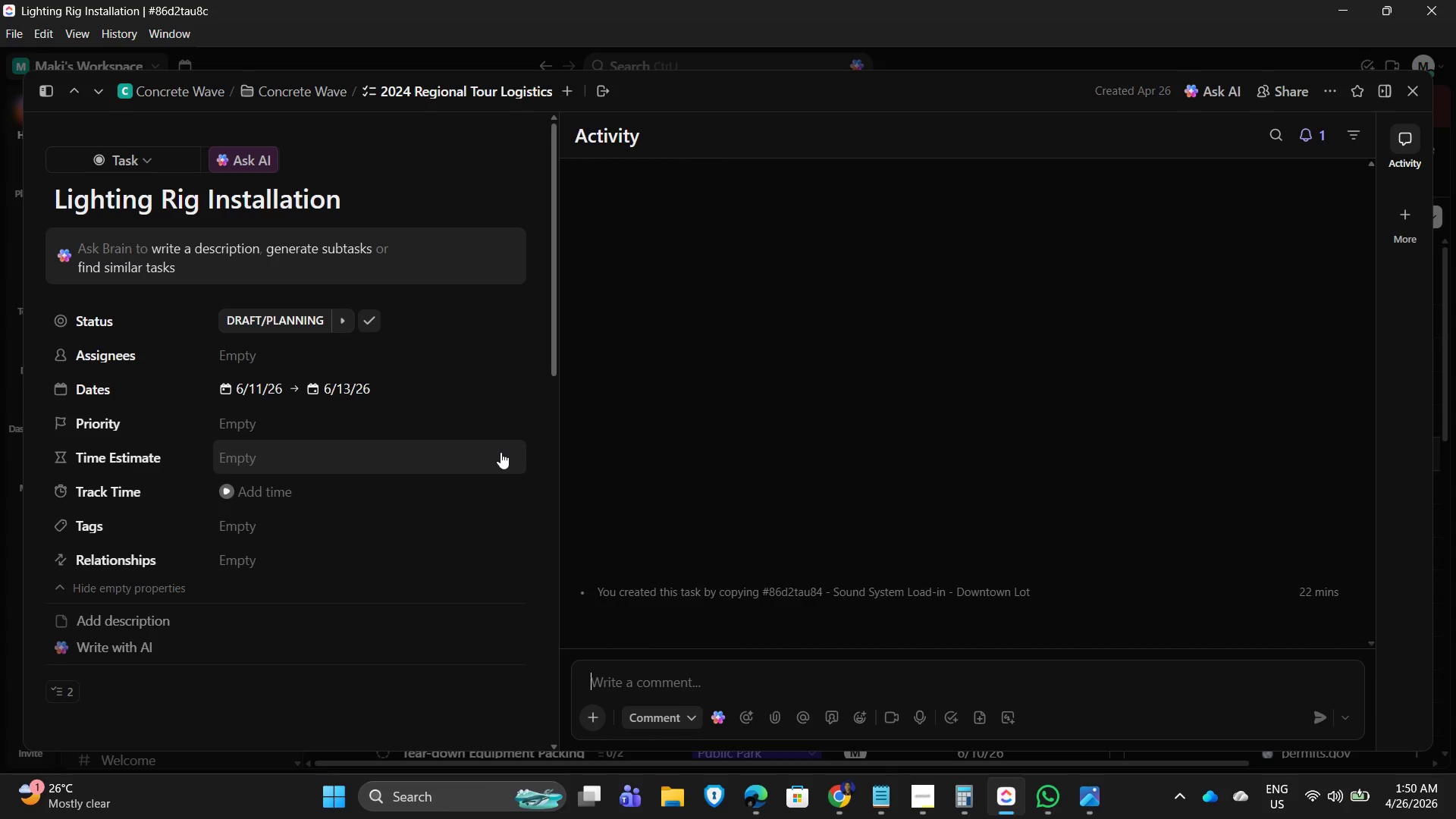 
scroll: coordinate [404, 502], scroll_direction: down, amount: 3.0
 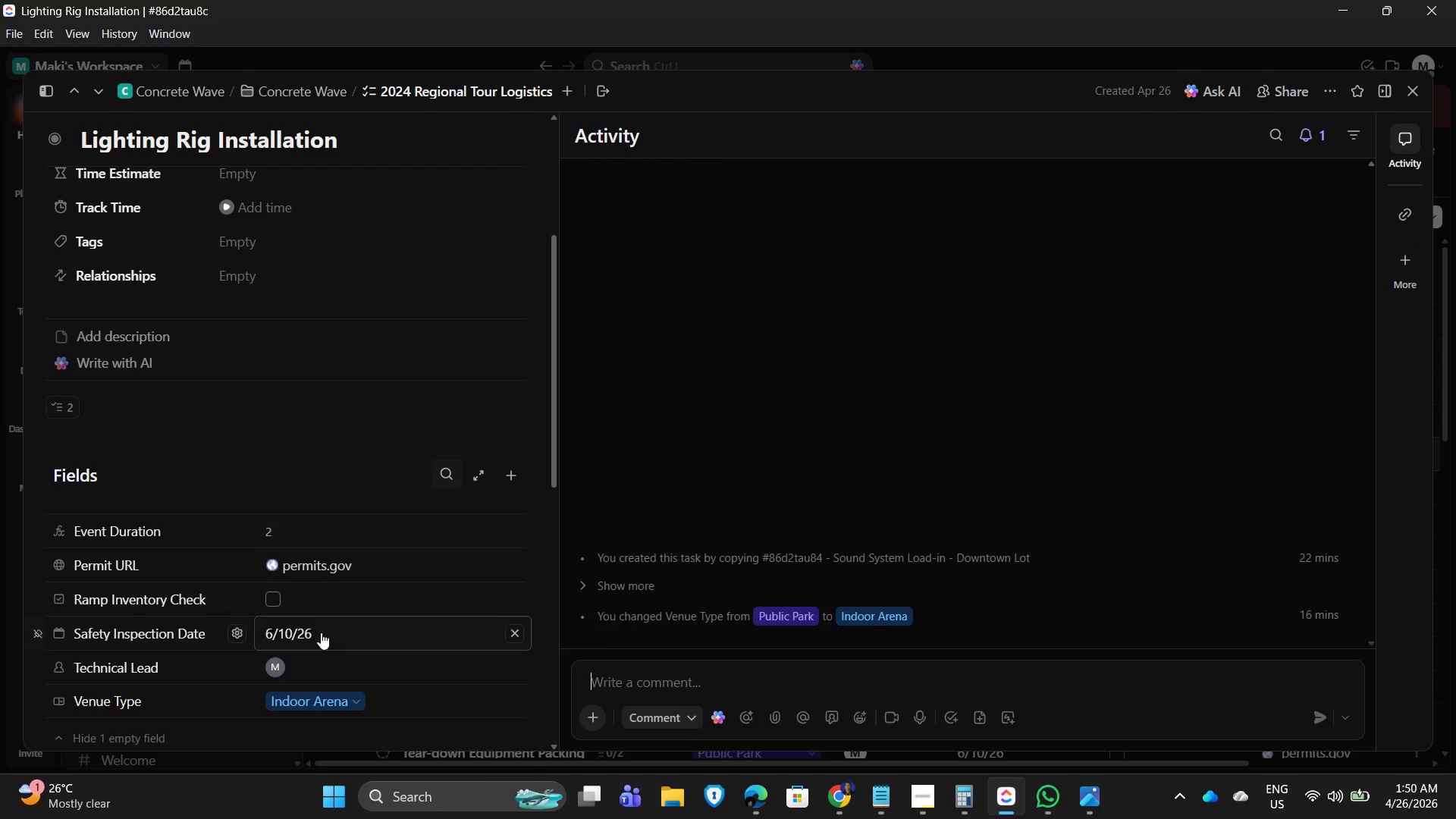 
left_click([321, 641])
 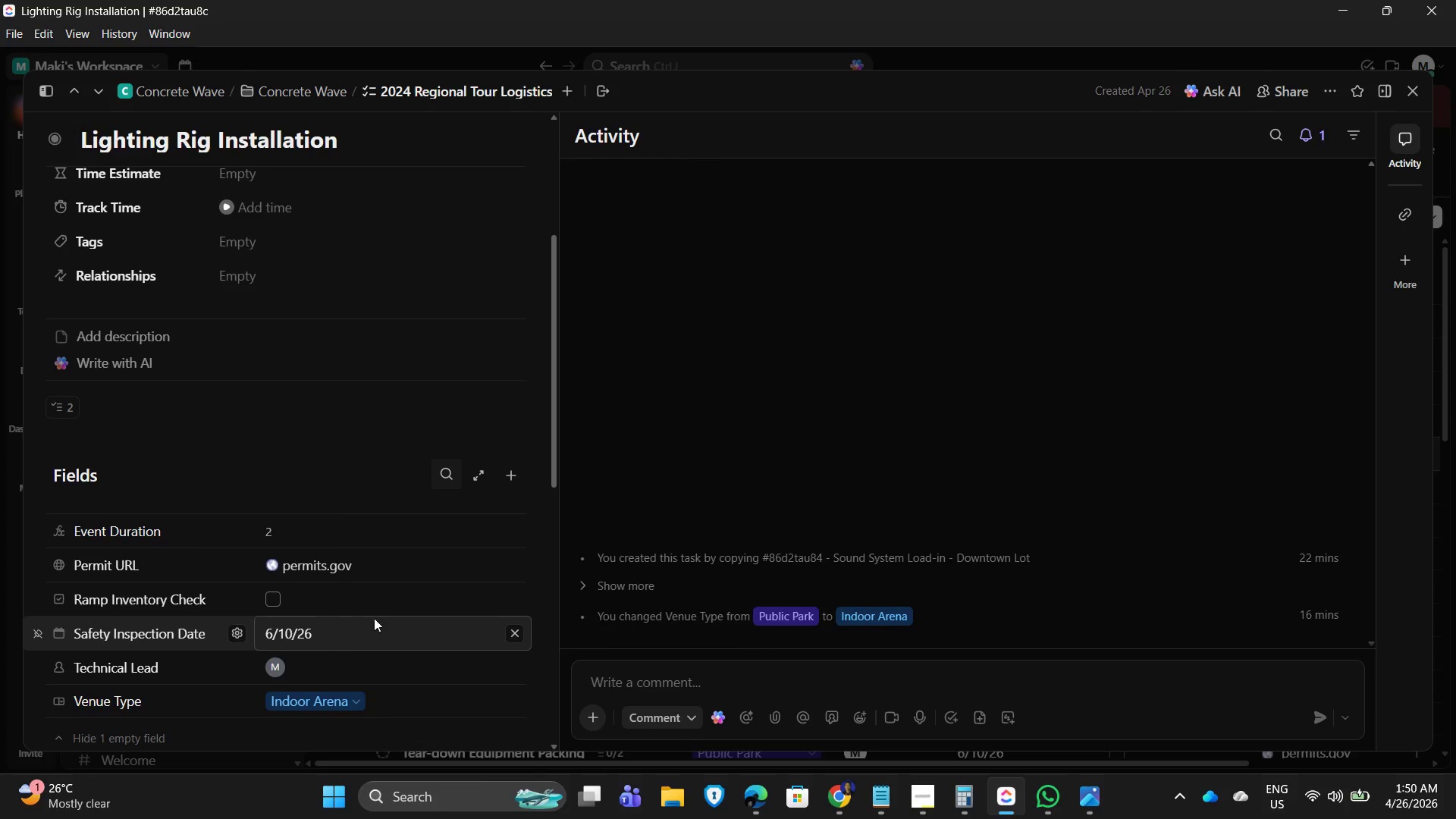 
scroll: coordinate [399, 603], scroll_direction: down, amount: 4.0
 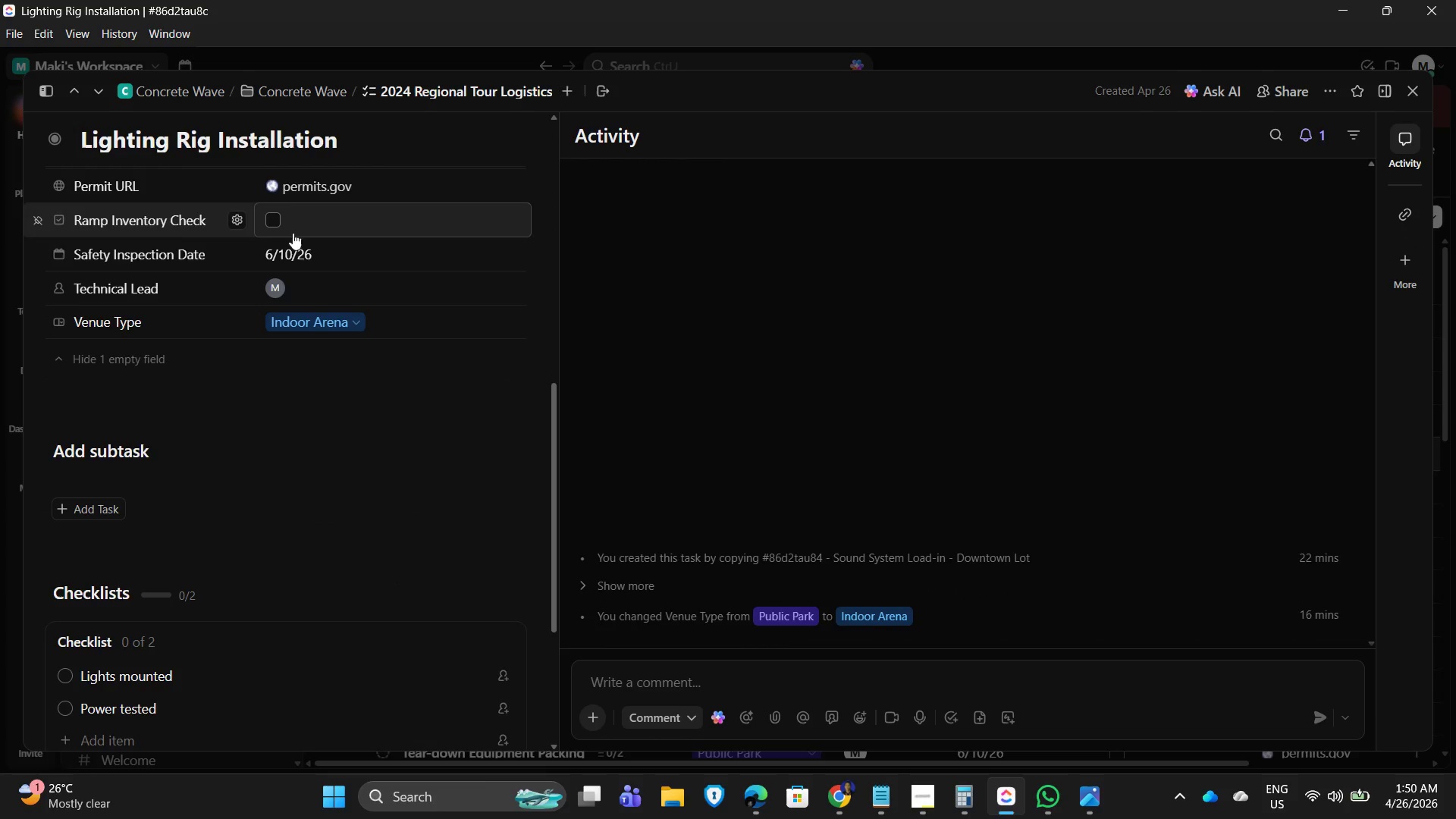 
left_click([303, 253])
 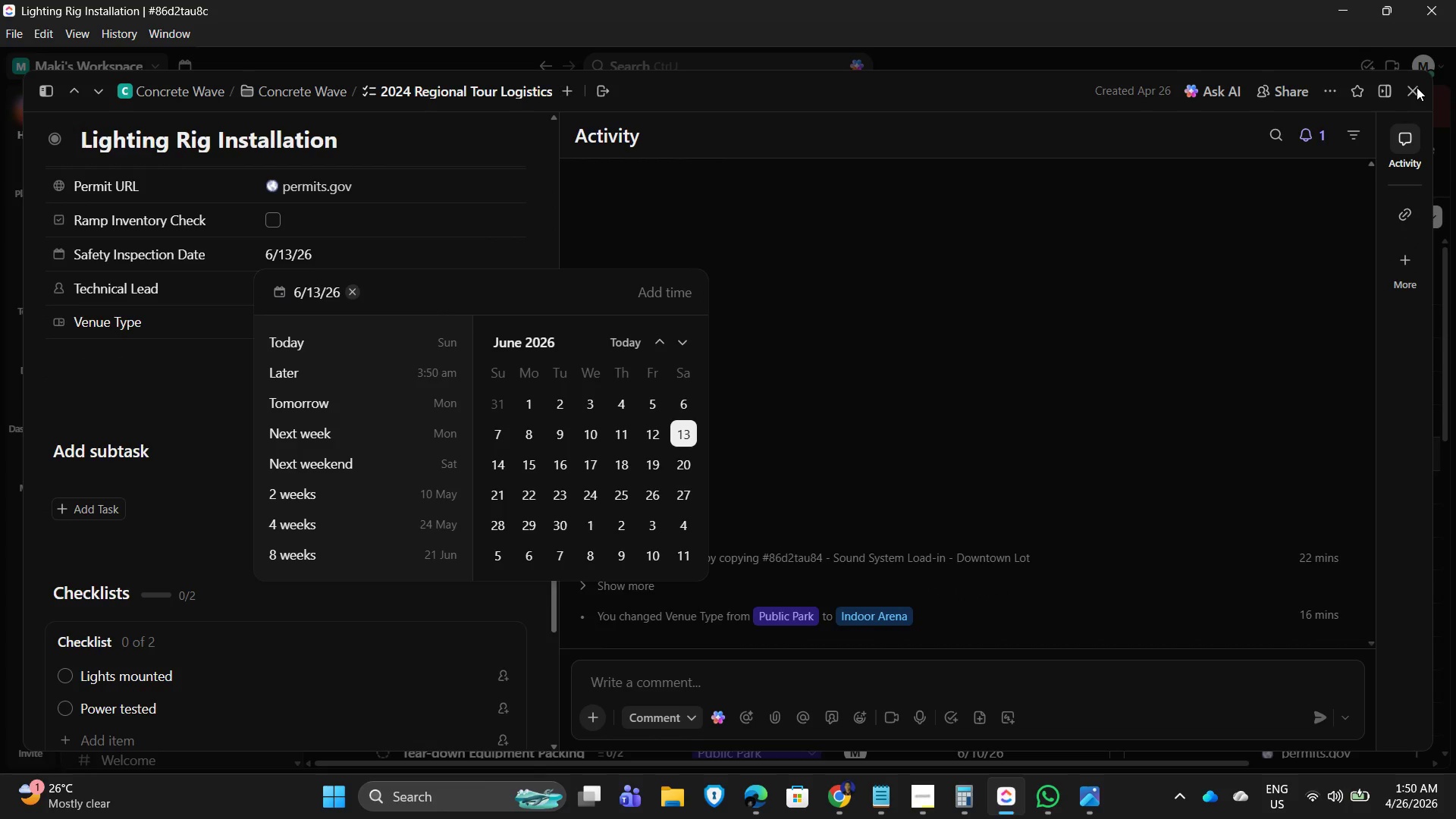 
double_click([1416, 87])
 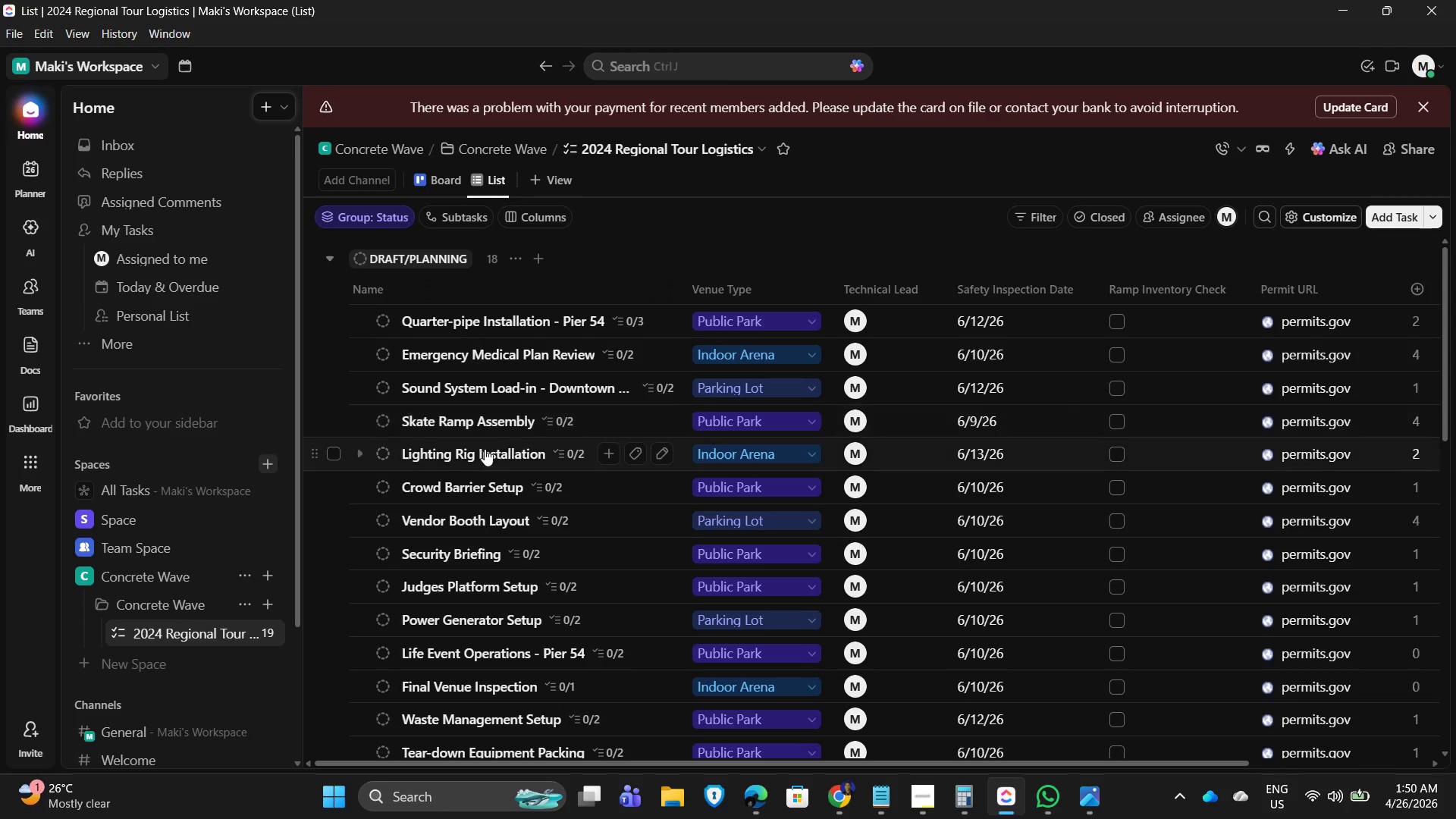 
left_click([463, 486])
 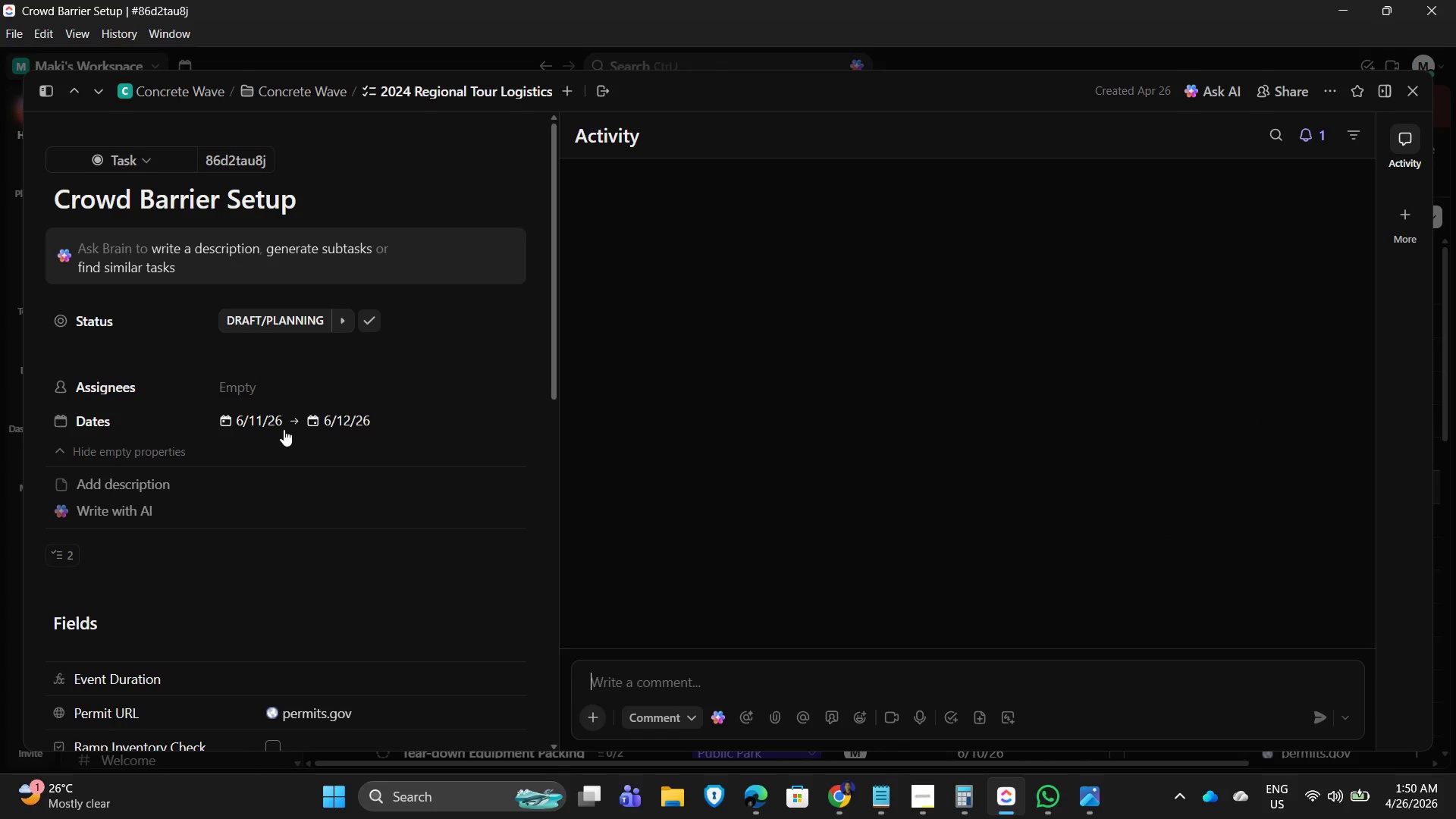 
scroll: coordinate [450, 461], scroll_direction: down, amount: 4.0
 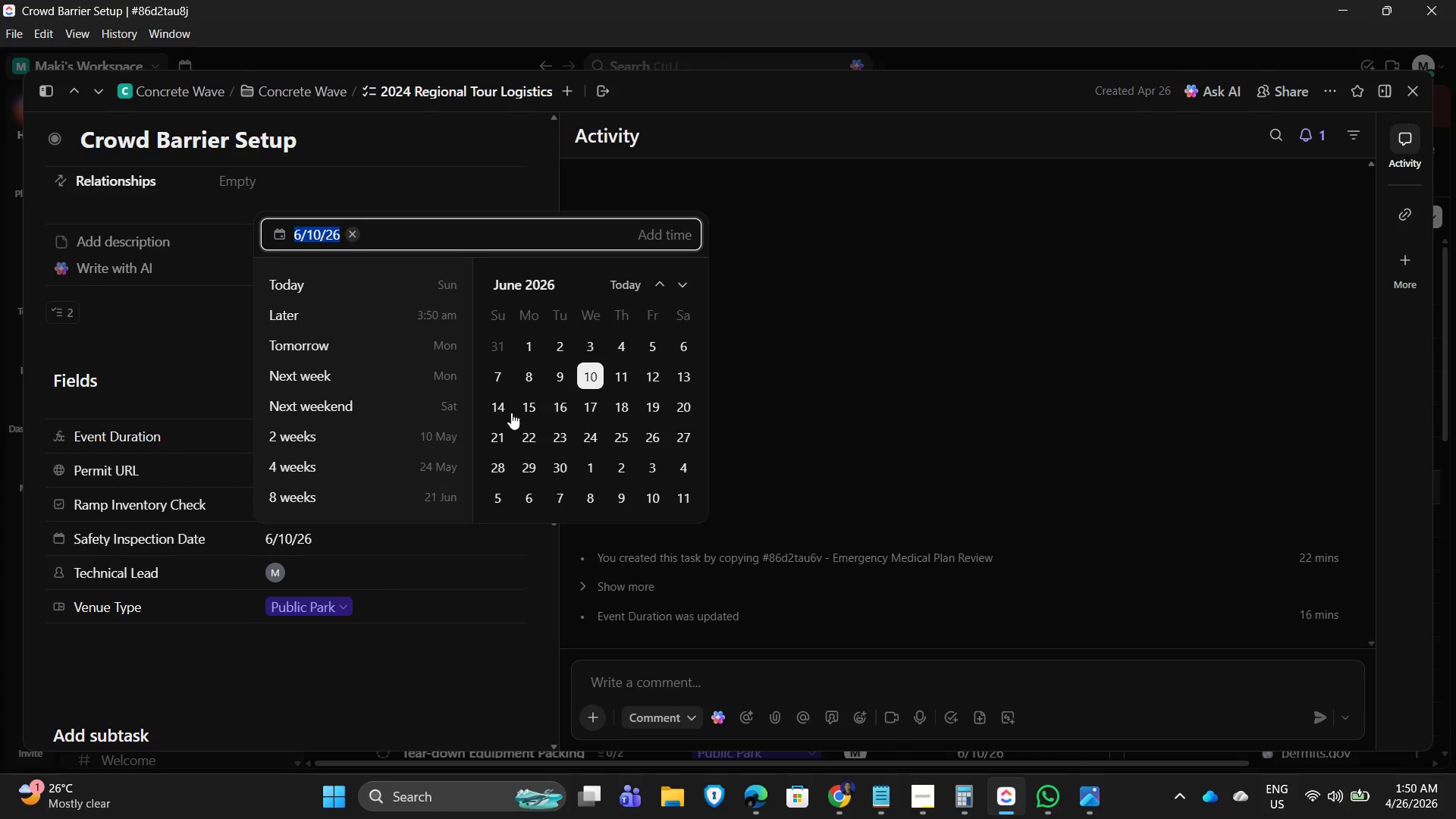 
left_click([645, 375])
 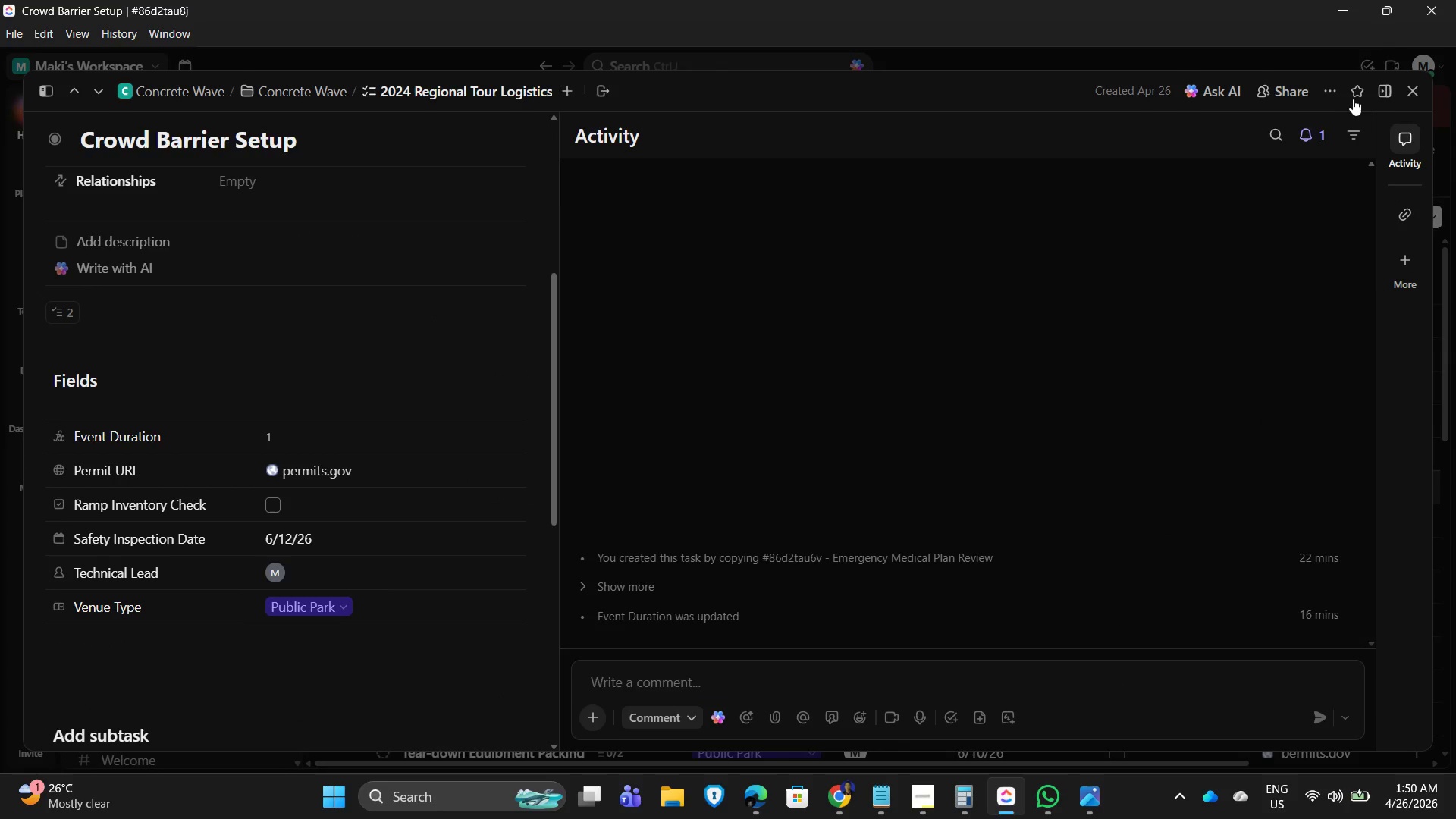 
left_click([1410, 89])
 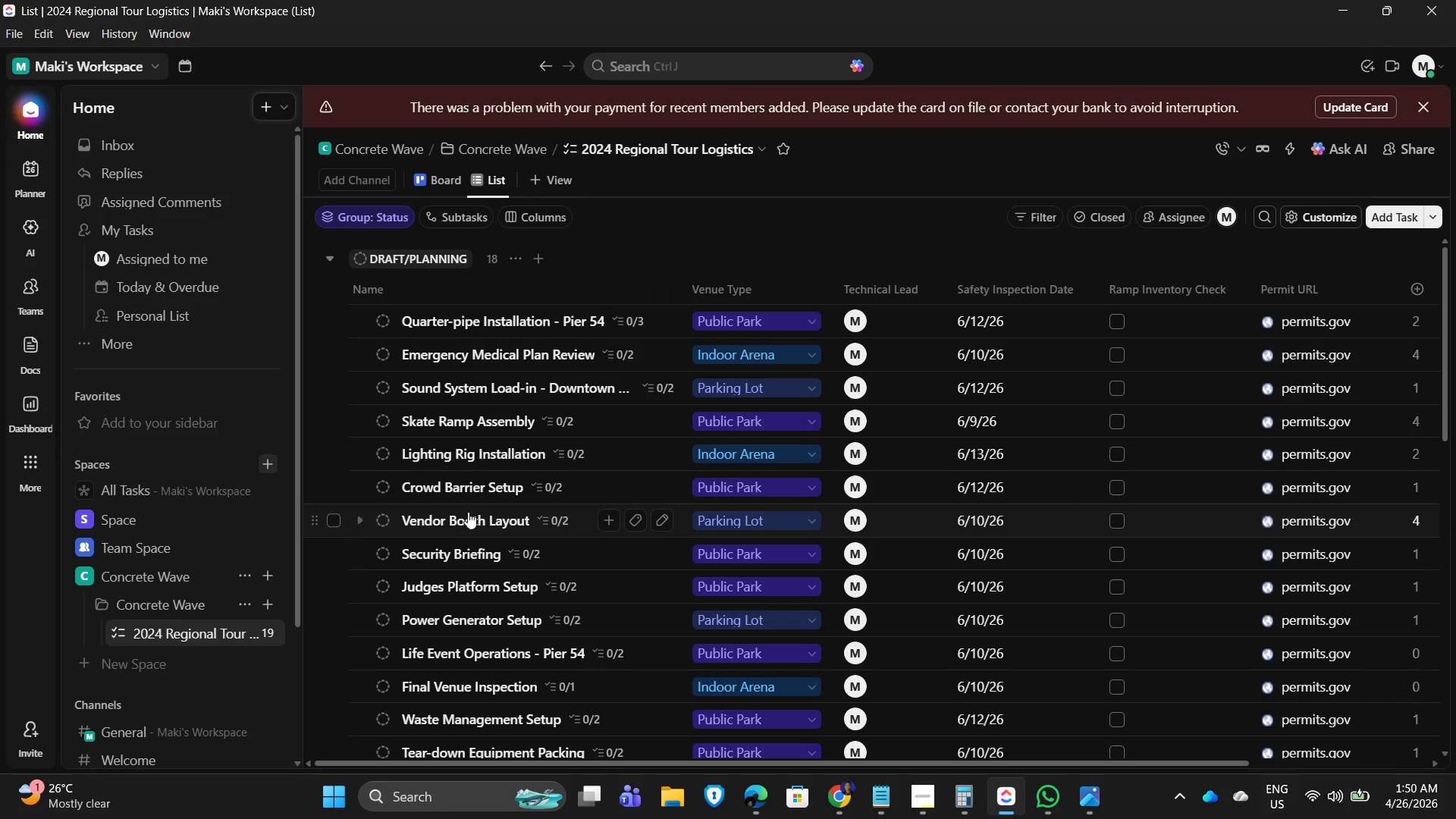 
left_click([460, 486])
 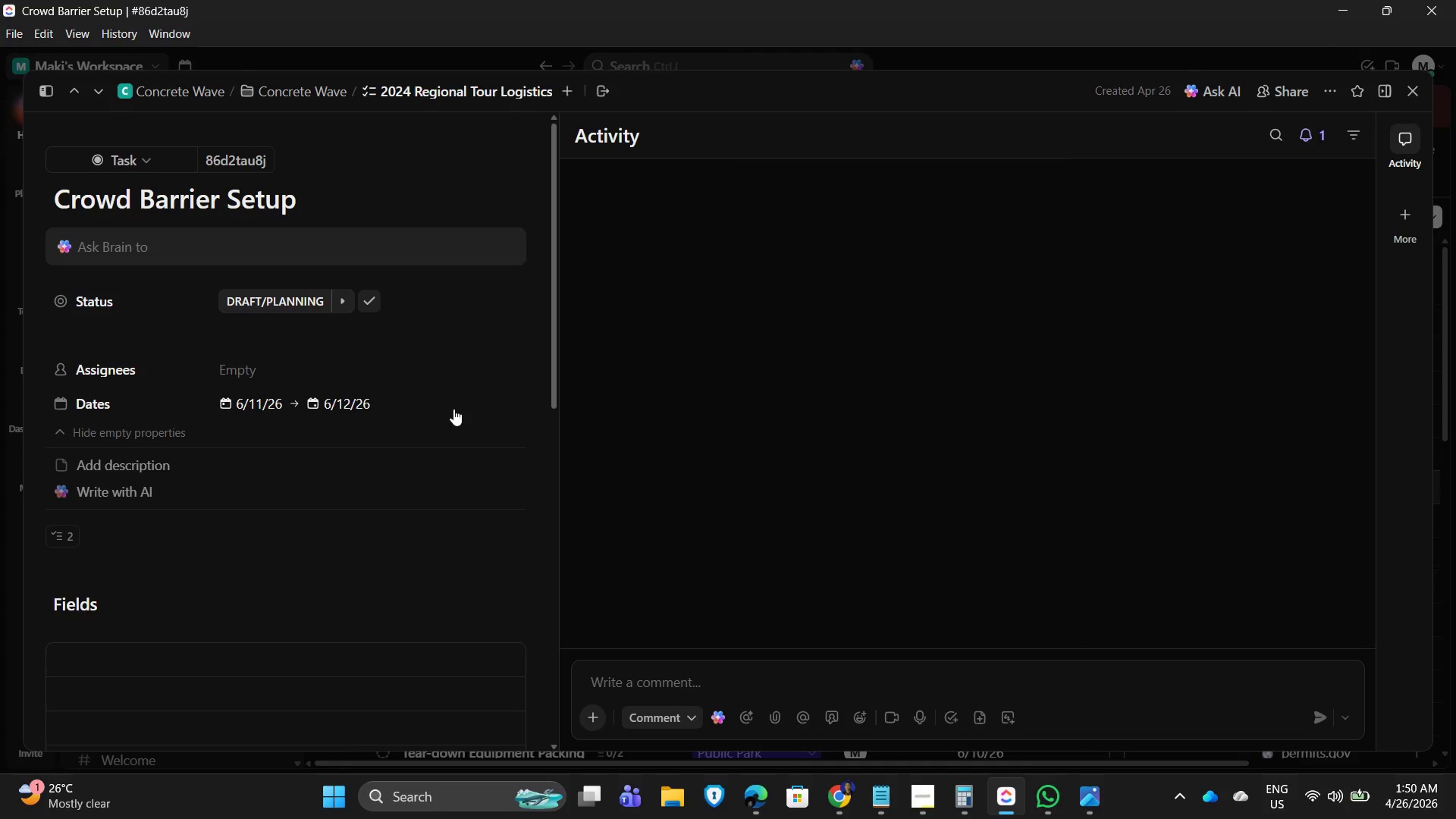 
scroll: coordinate [440, 388], scroll_direction: down, amount: 2.0
 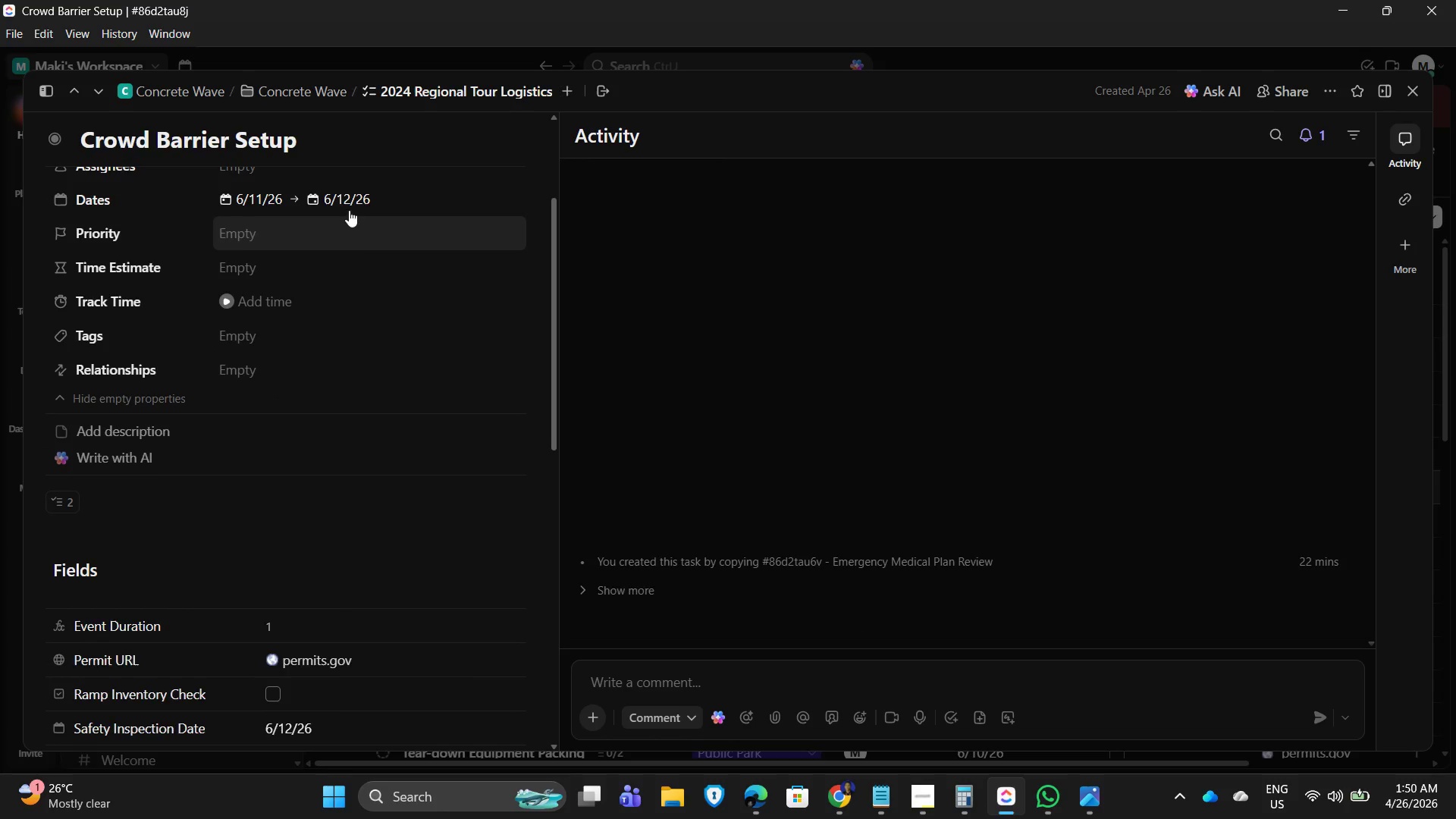 
mouse_move([345, 221])
 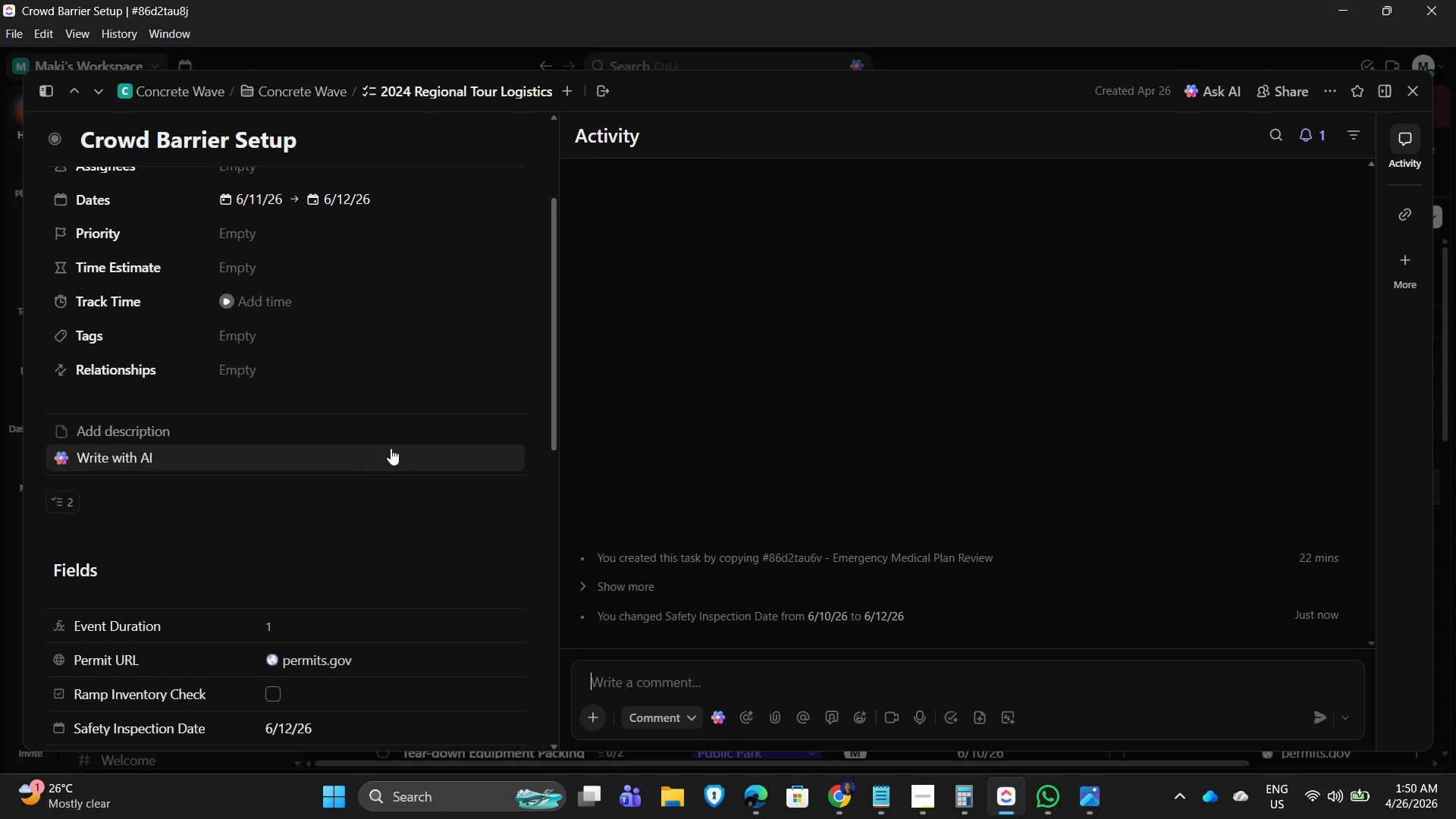 
scroll: coordinate [391, 448], scroll_direction: down, amount: 3.0
 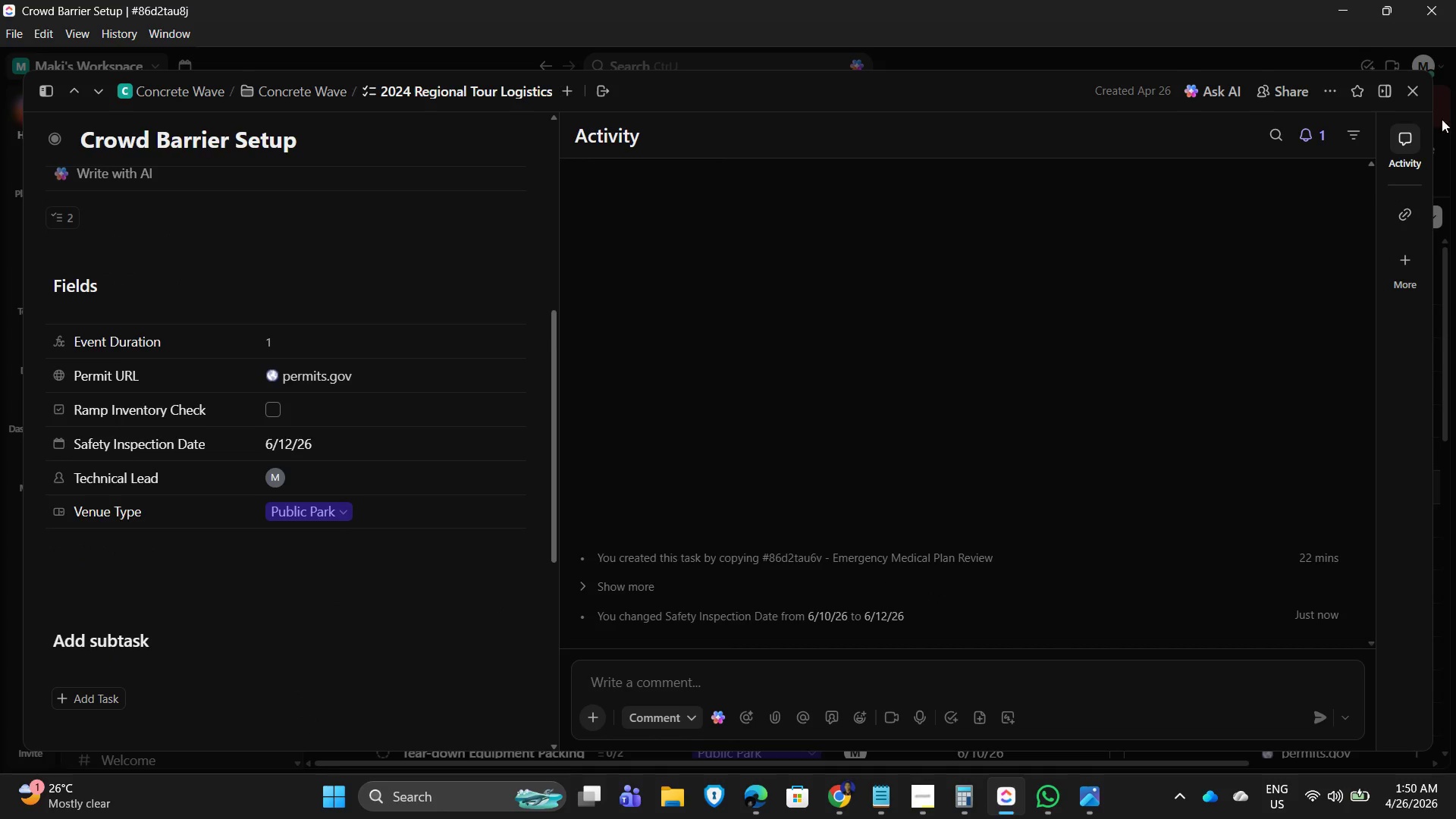 
left_click([1419, 91])
 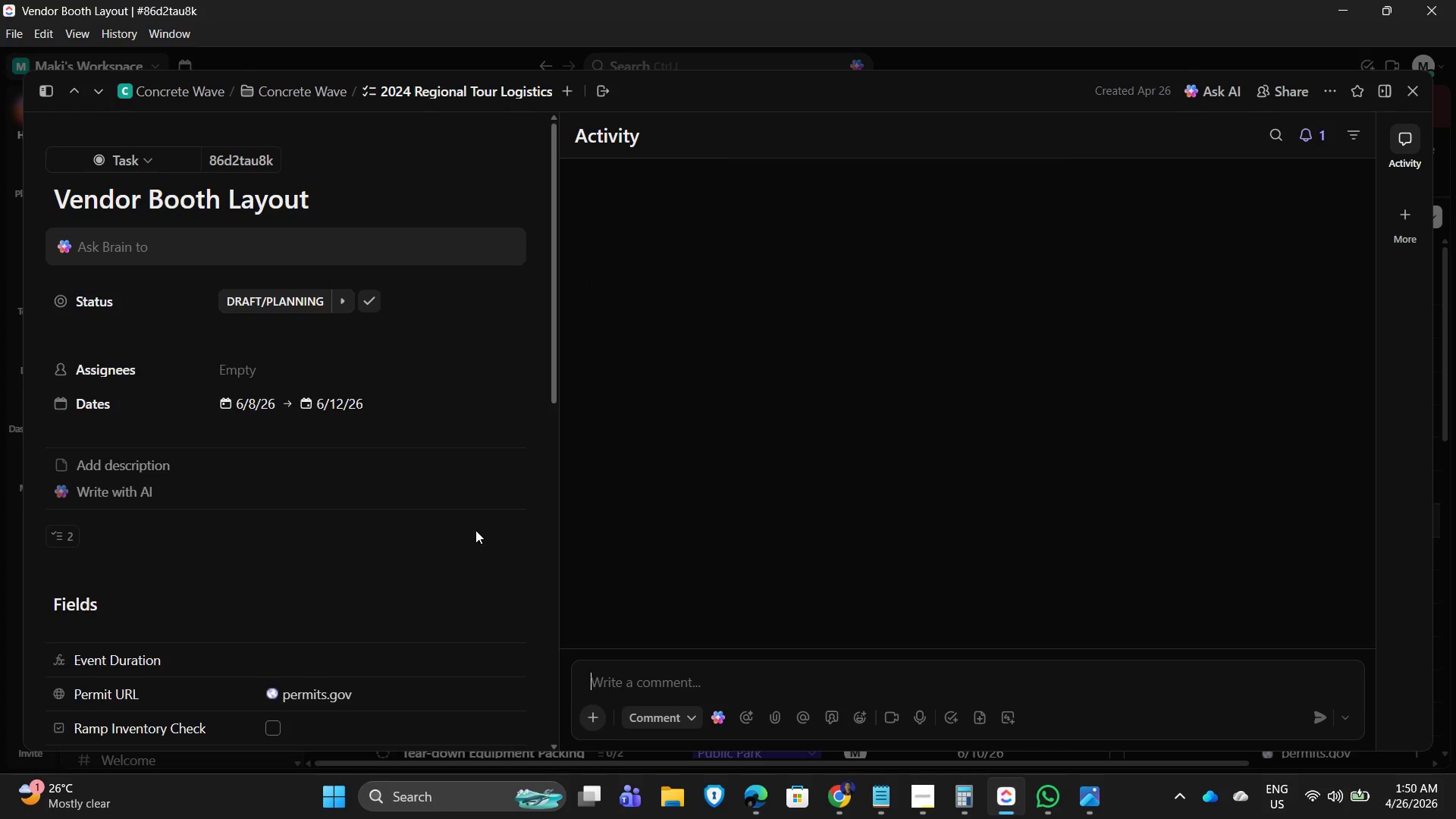 
scroll: coordinate [474, 527], scroll_direction: down, amount: 3.0
 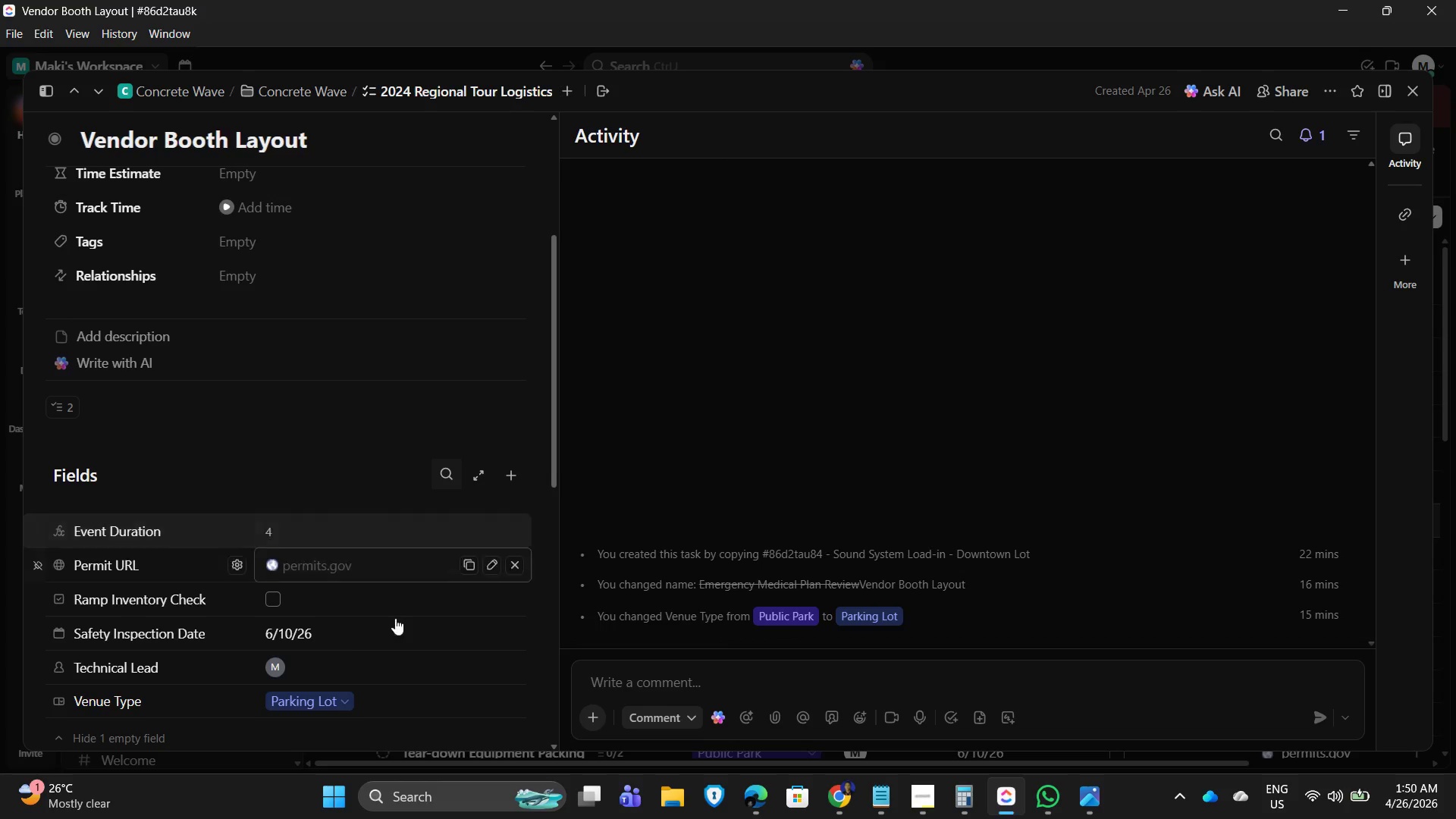 
left_click([339, 631])
 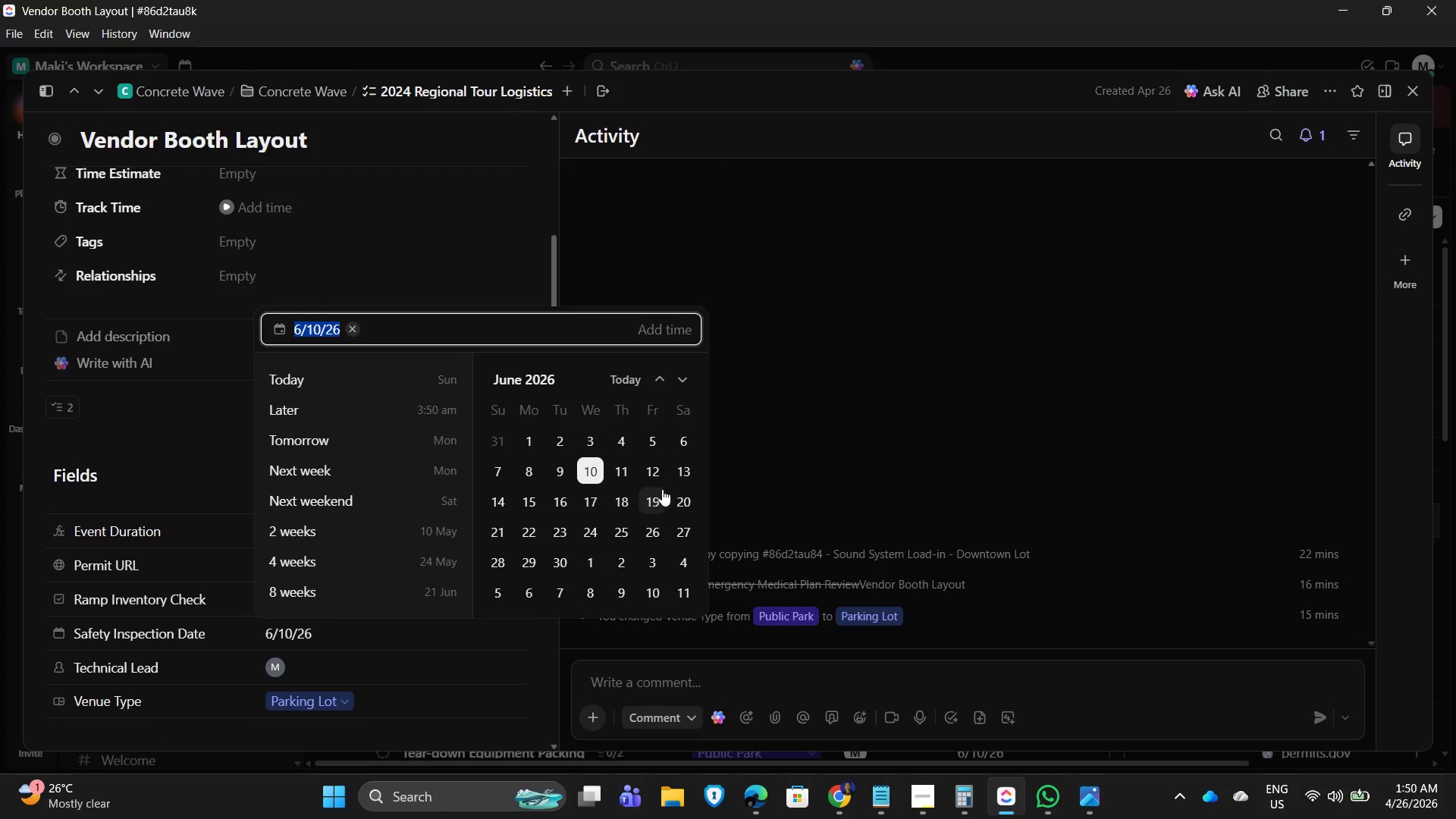 
left_click([662, 466])
 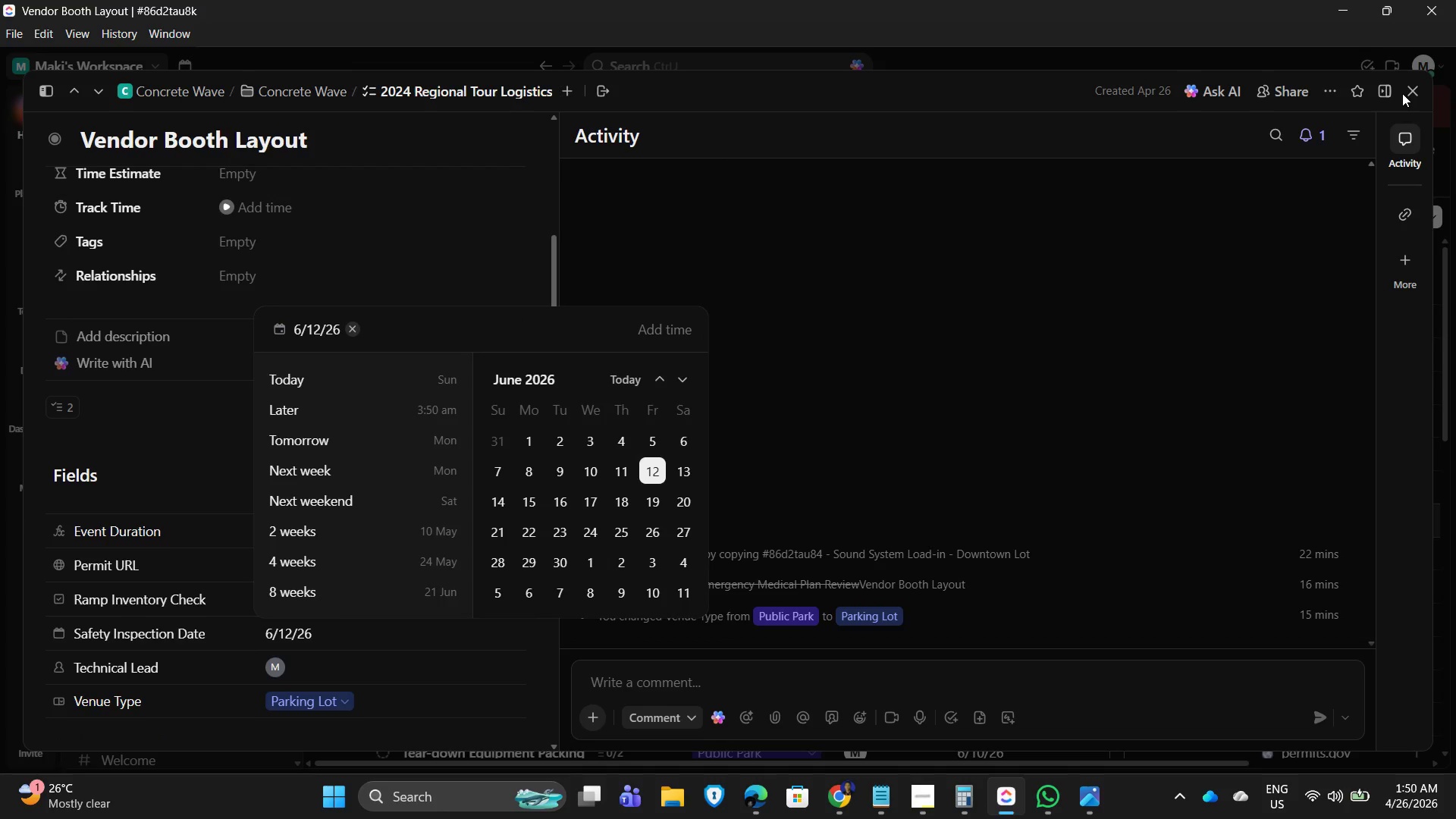 
double_click([1408, 88])
 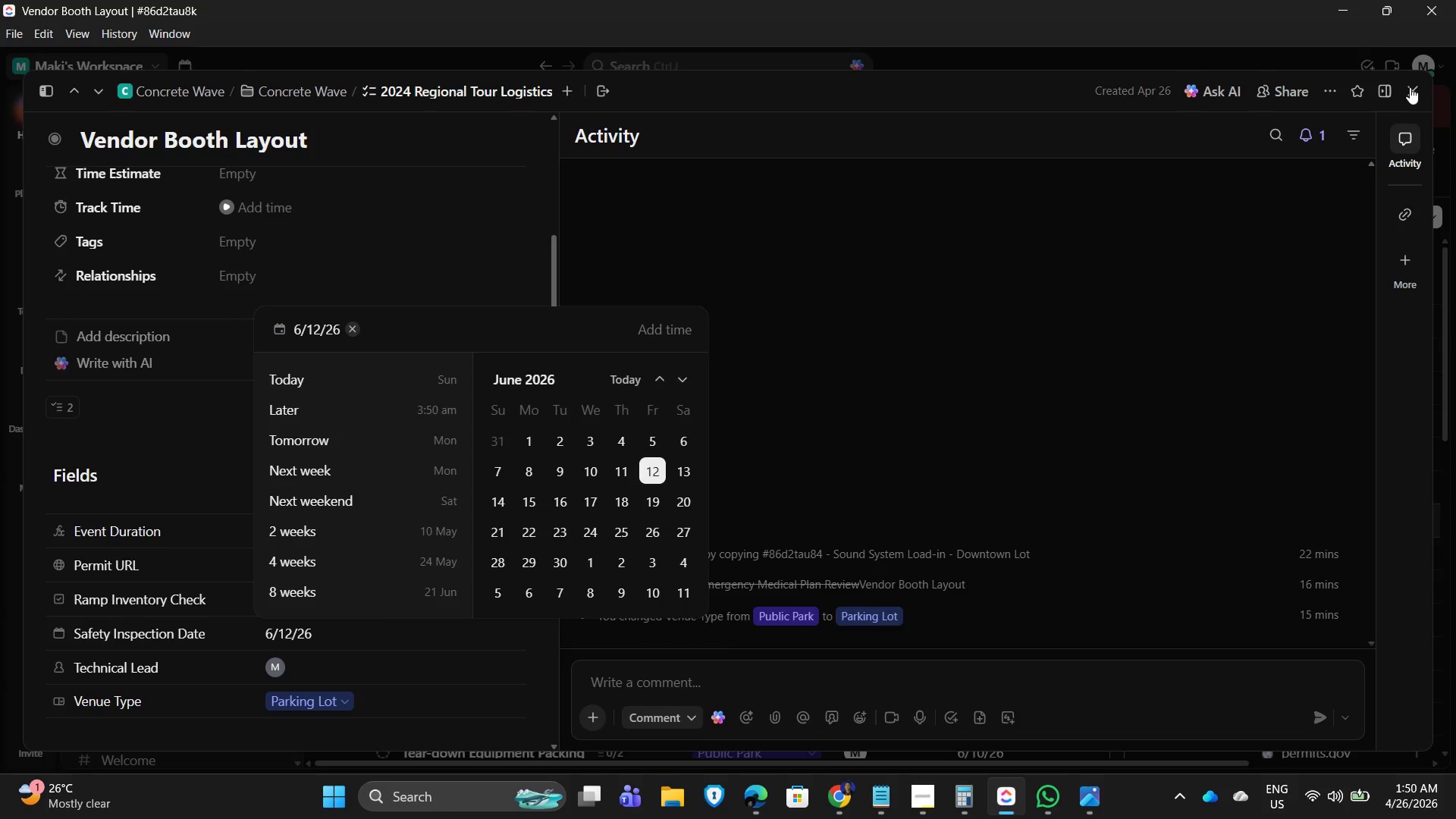 
left_click([1410, 87])
 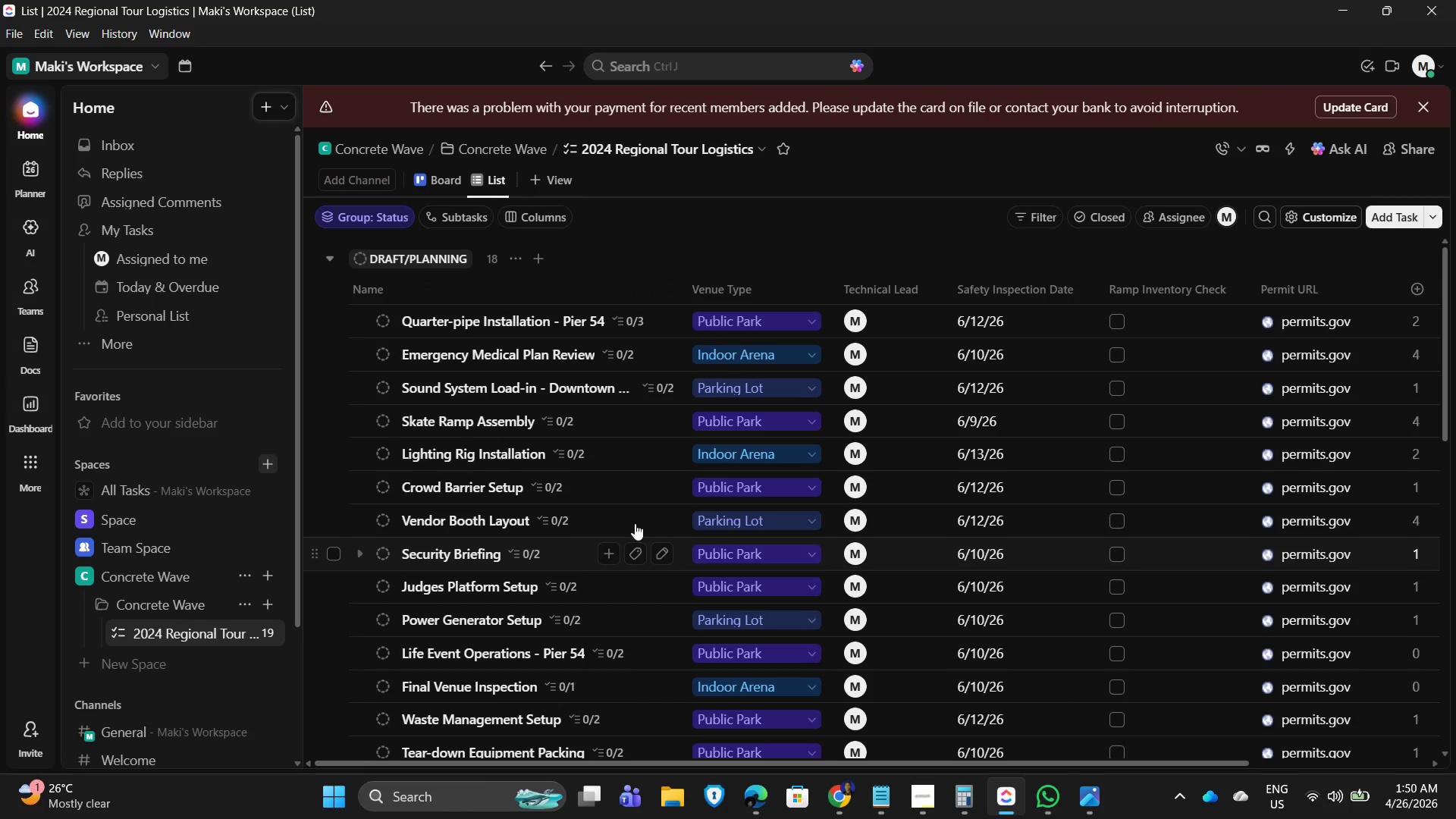 
wait(5.09)
 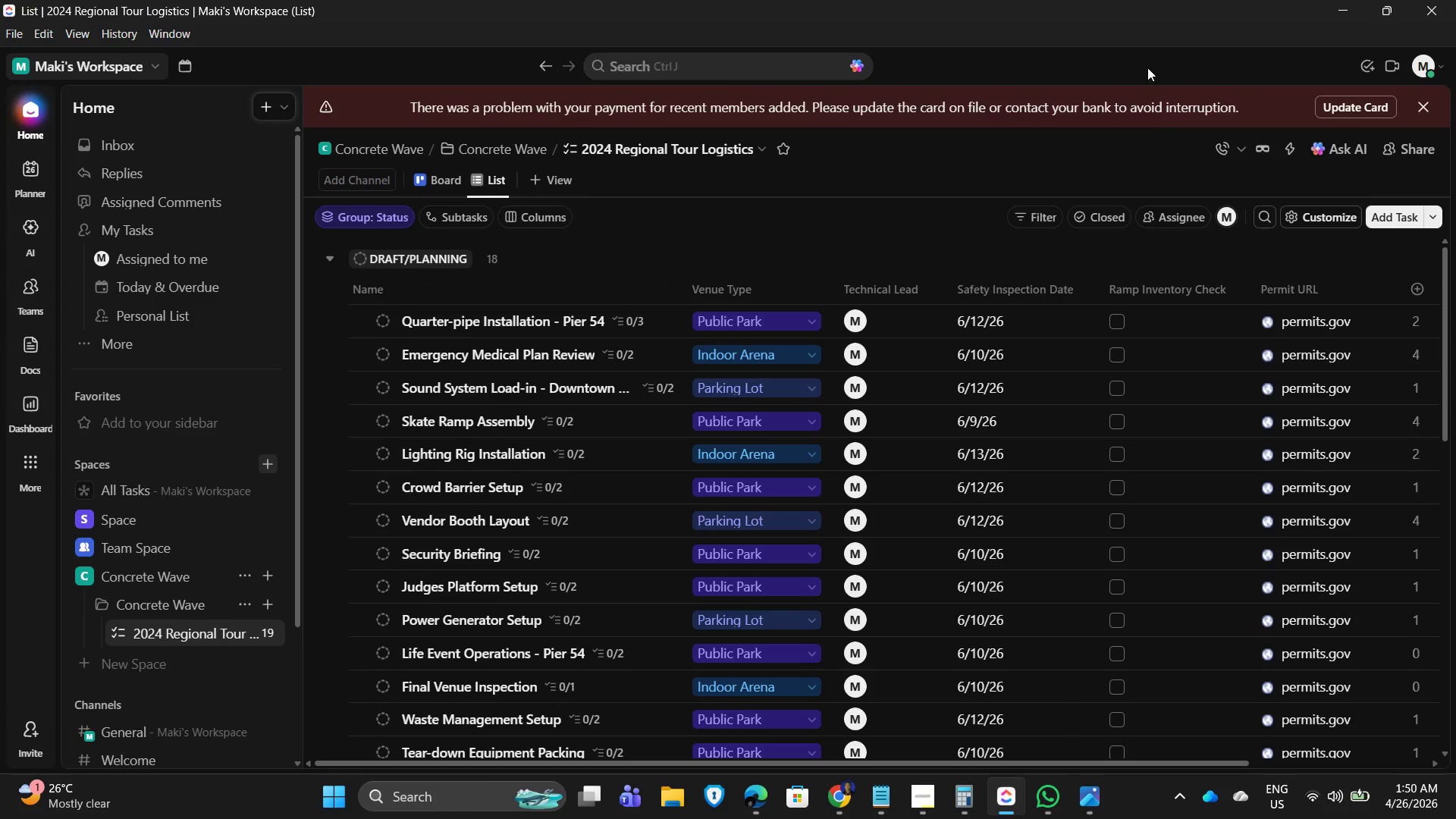 
scroll: coordinate [460, 423], scroll_direction: down, amount: 3.0
 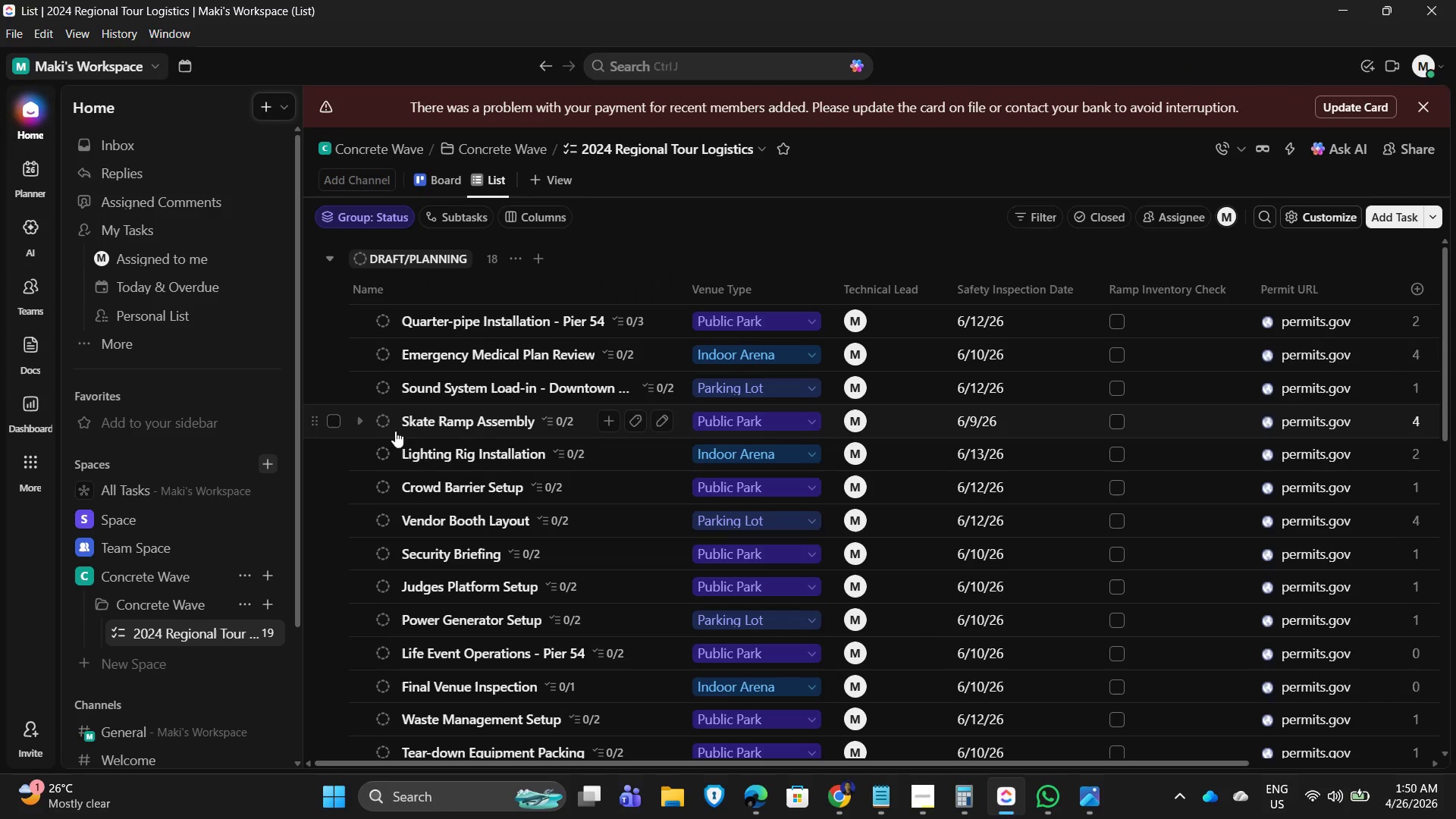 
left_click([457, 592])
 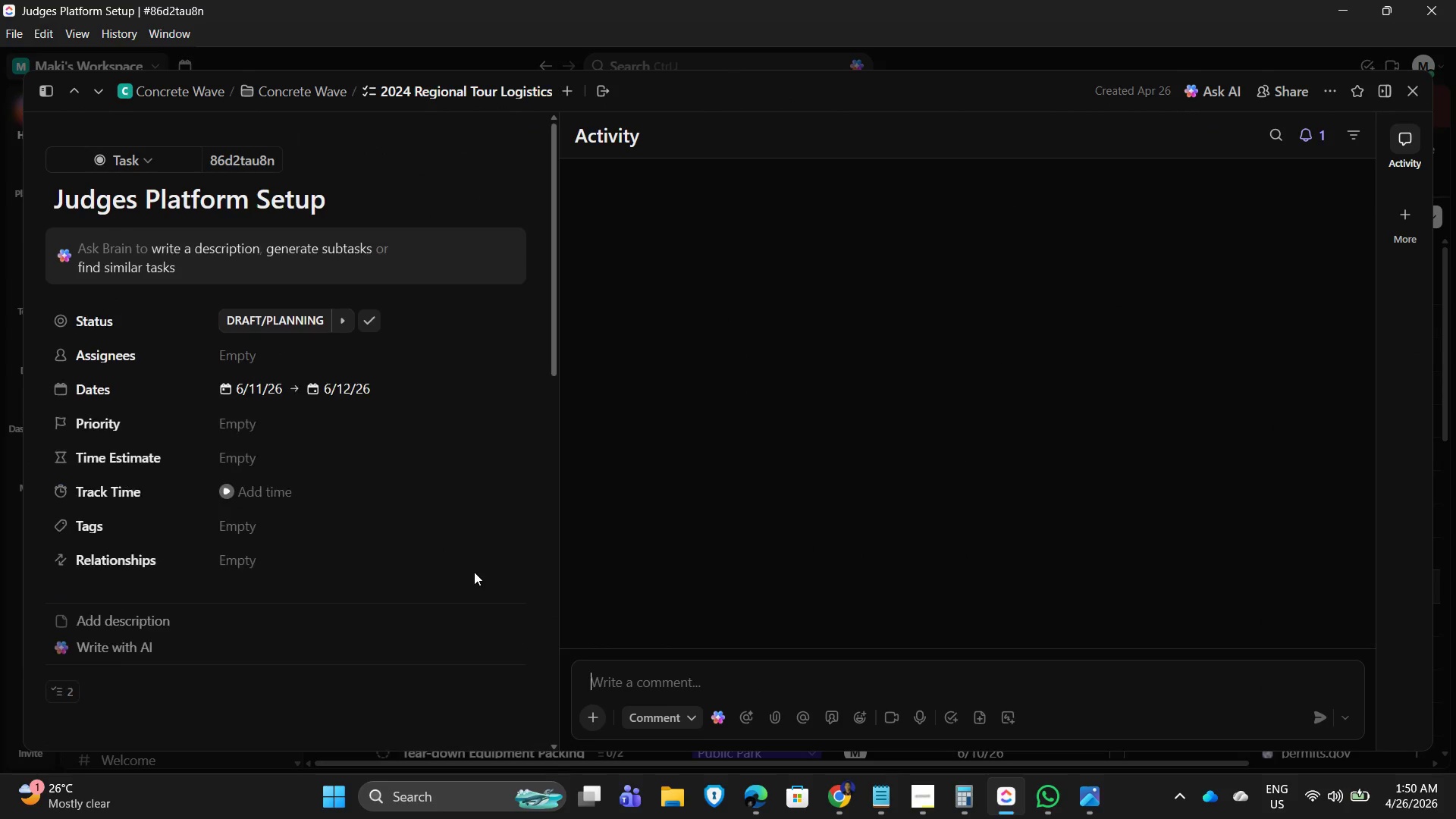 
scroll: coordinate [393, 531], scroll_direction: down, amount: 5.0
 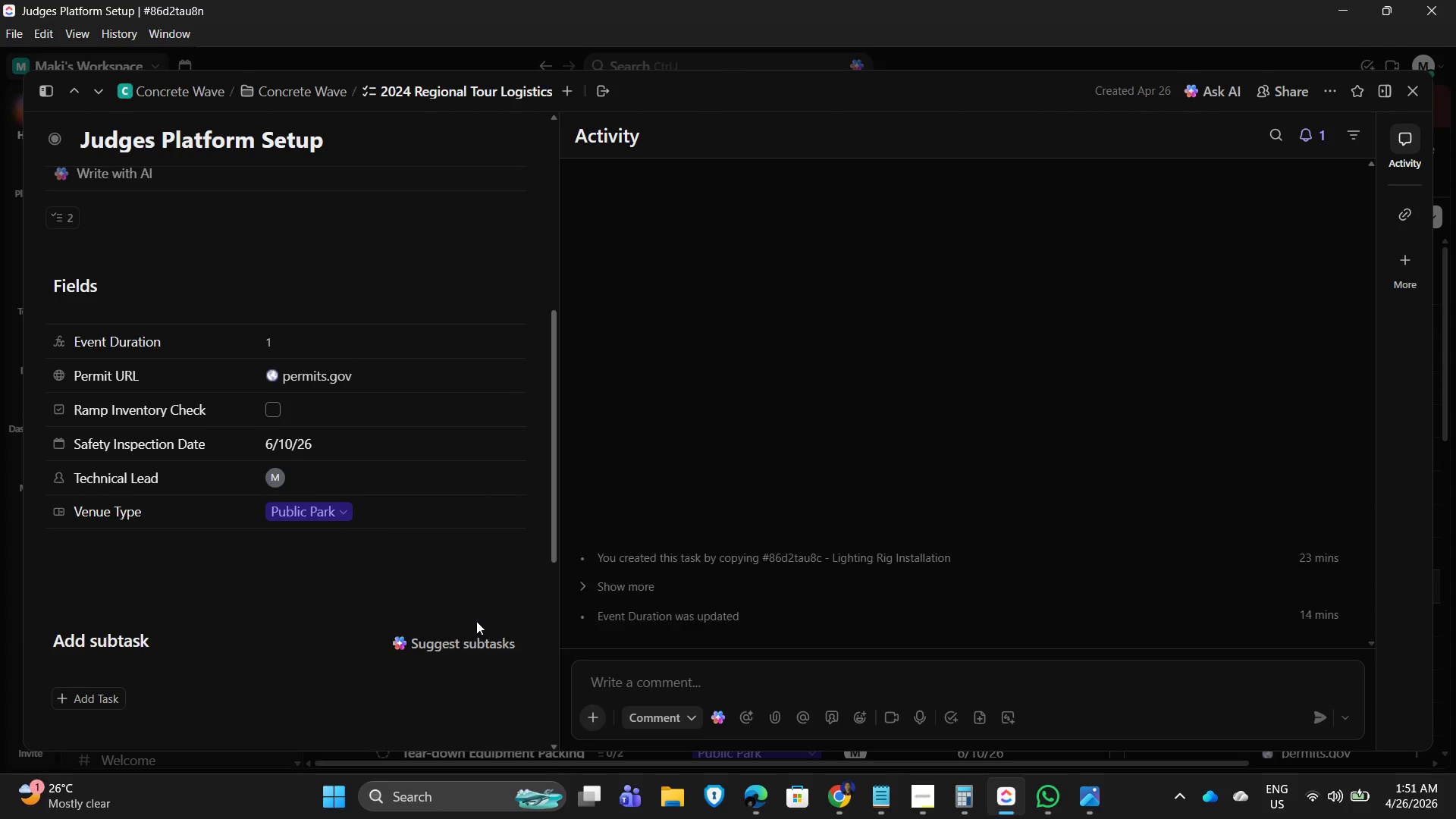 
left_click([298, 444])
 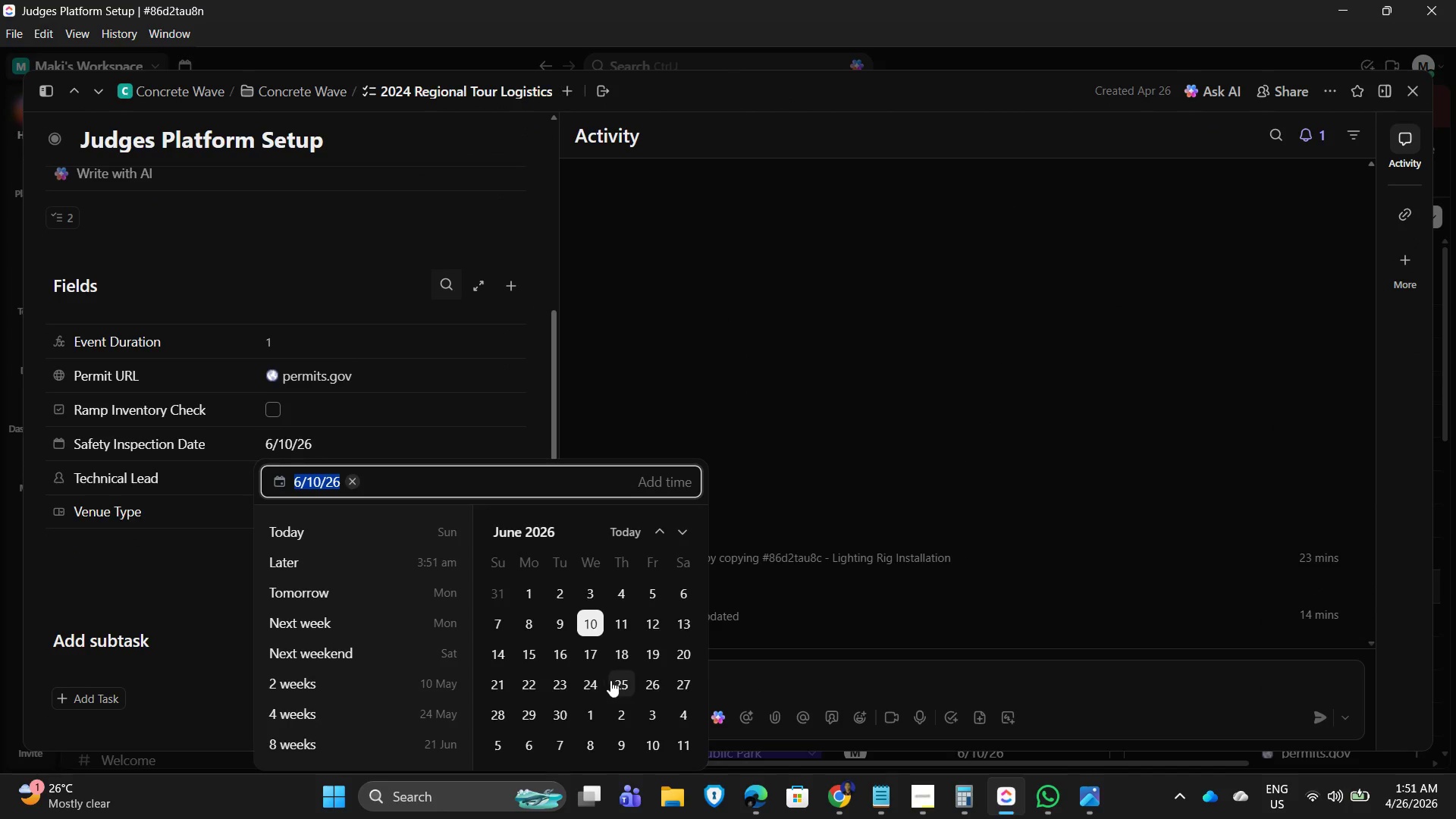 
left_click([651, 626])
 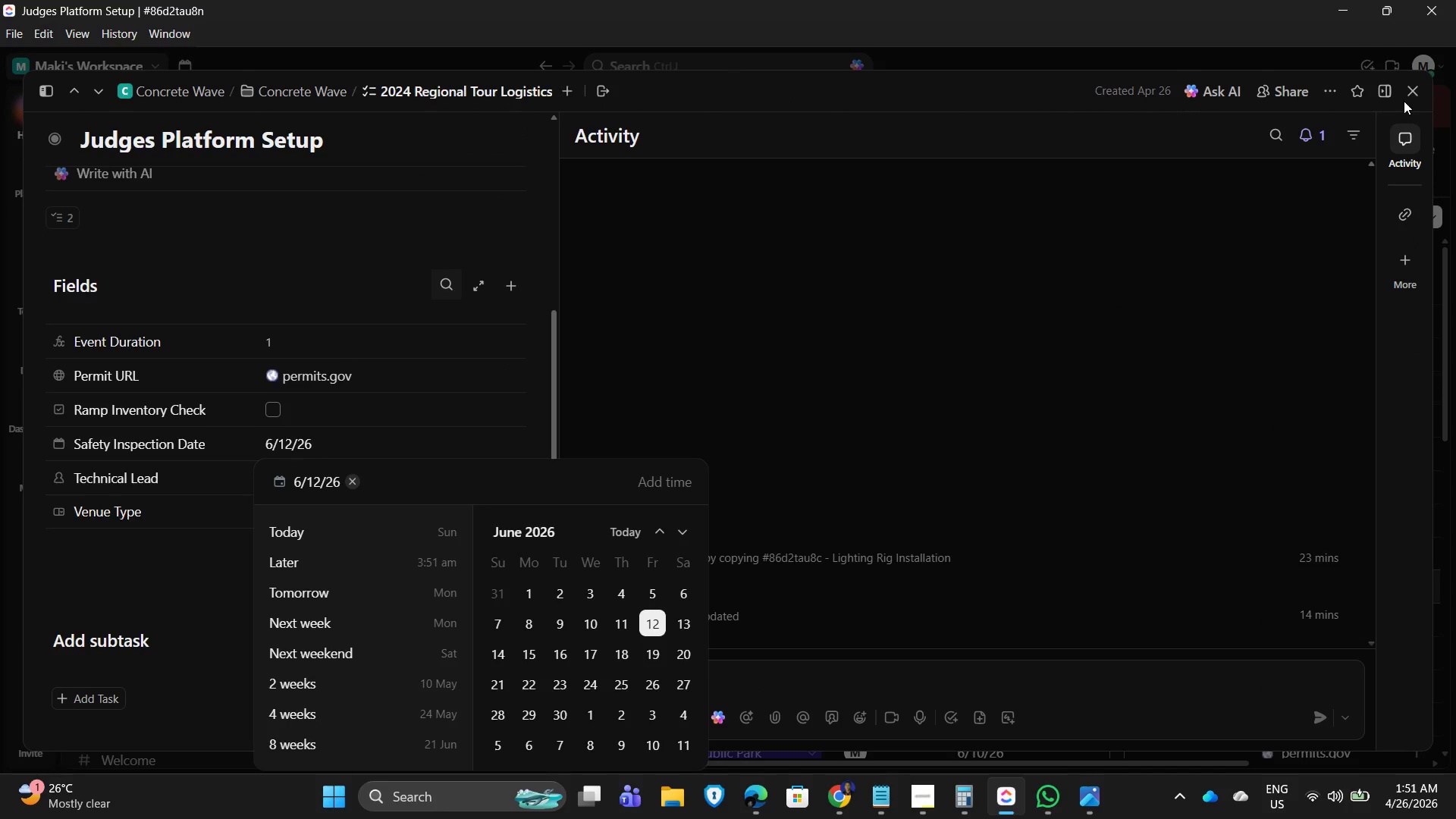 
double_click([1414, 86])
 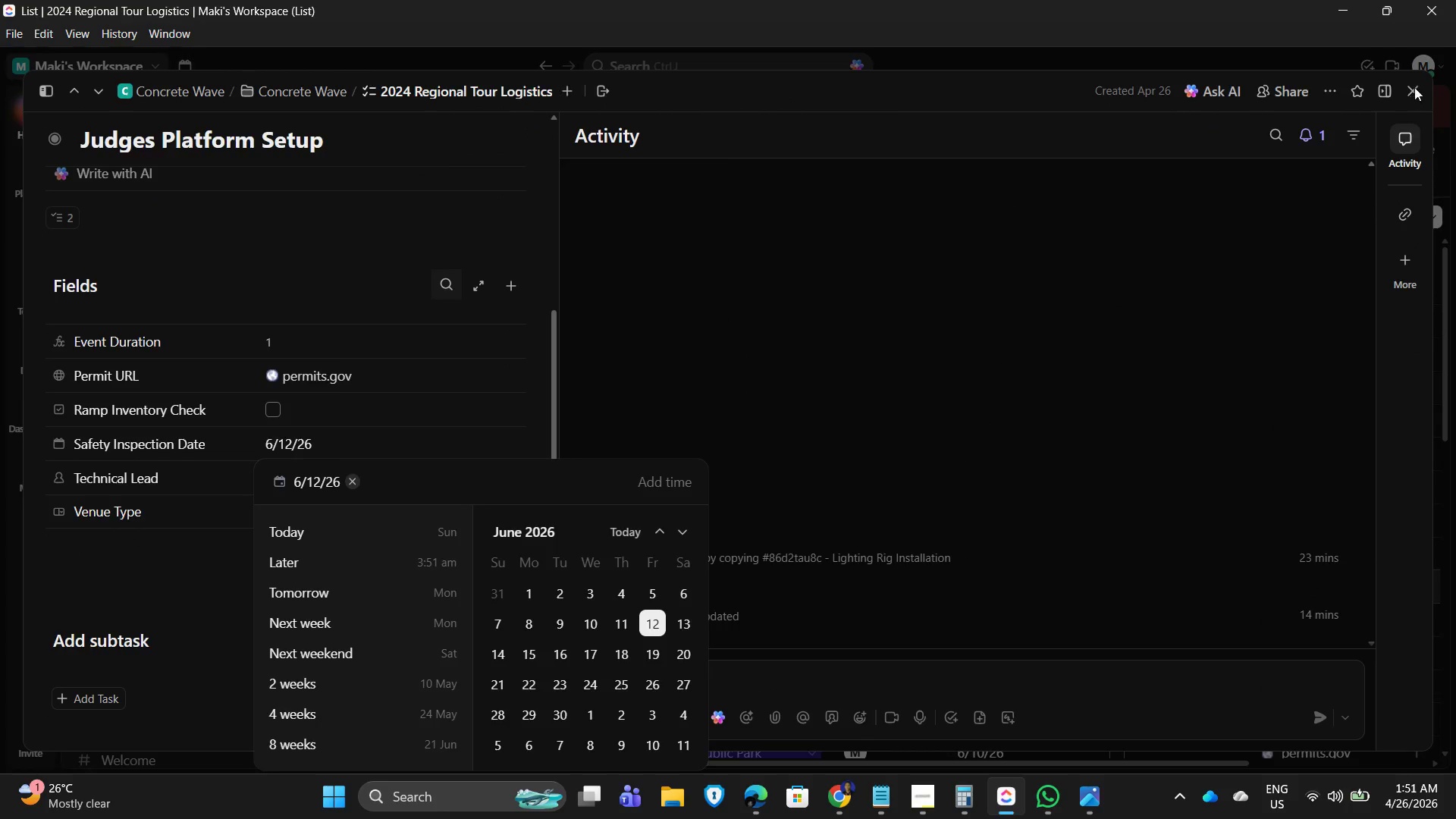 
left_click([1414, 87])
 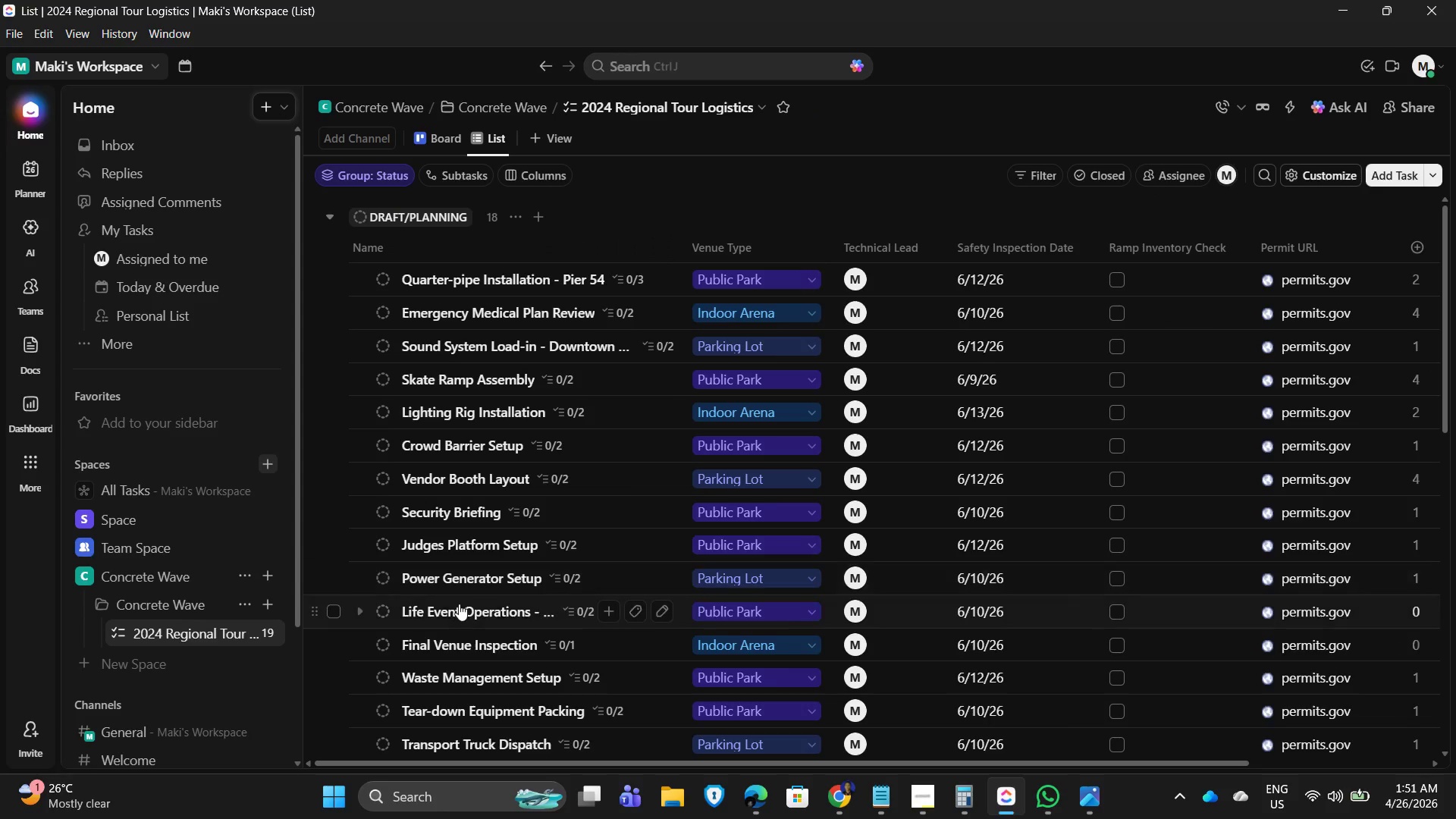 
left_click([460, 572])
 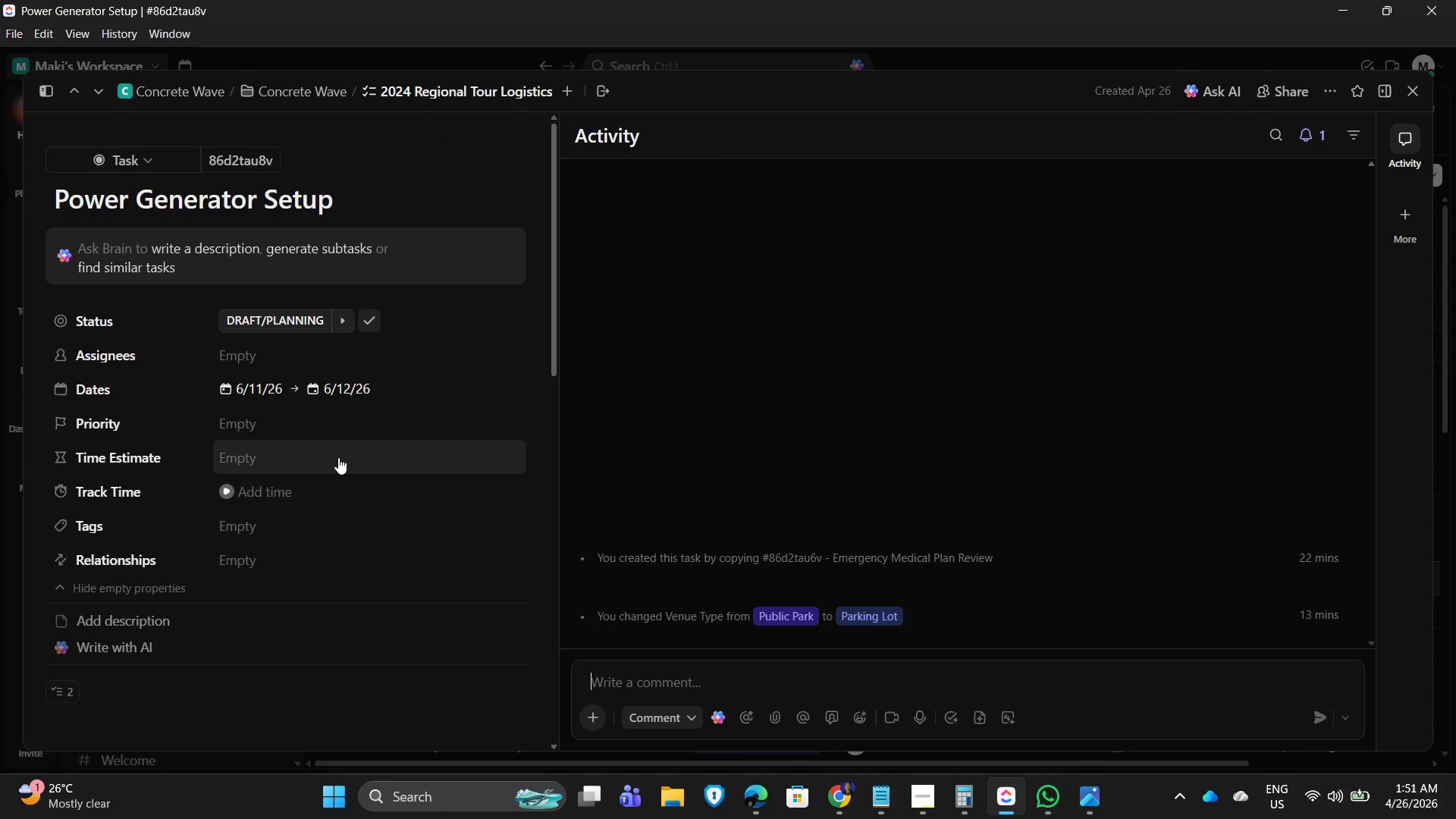 
scroll: coordinate [495, 451], scroll_direction: down, amount: 4.0
 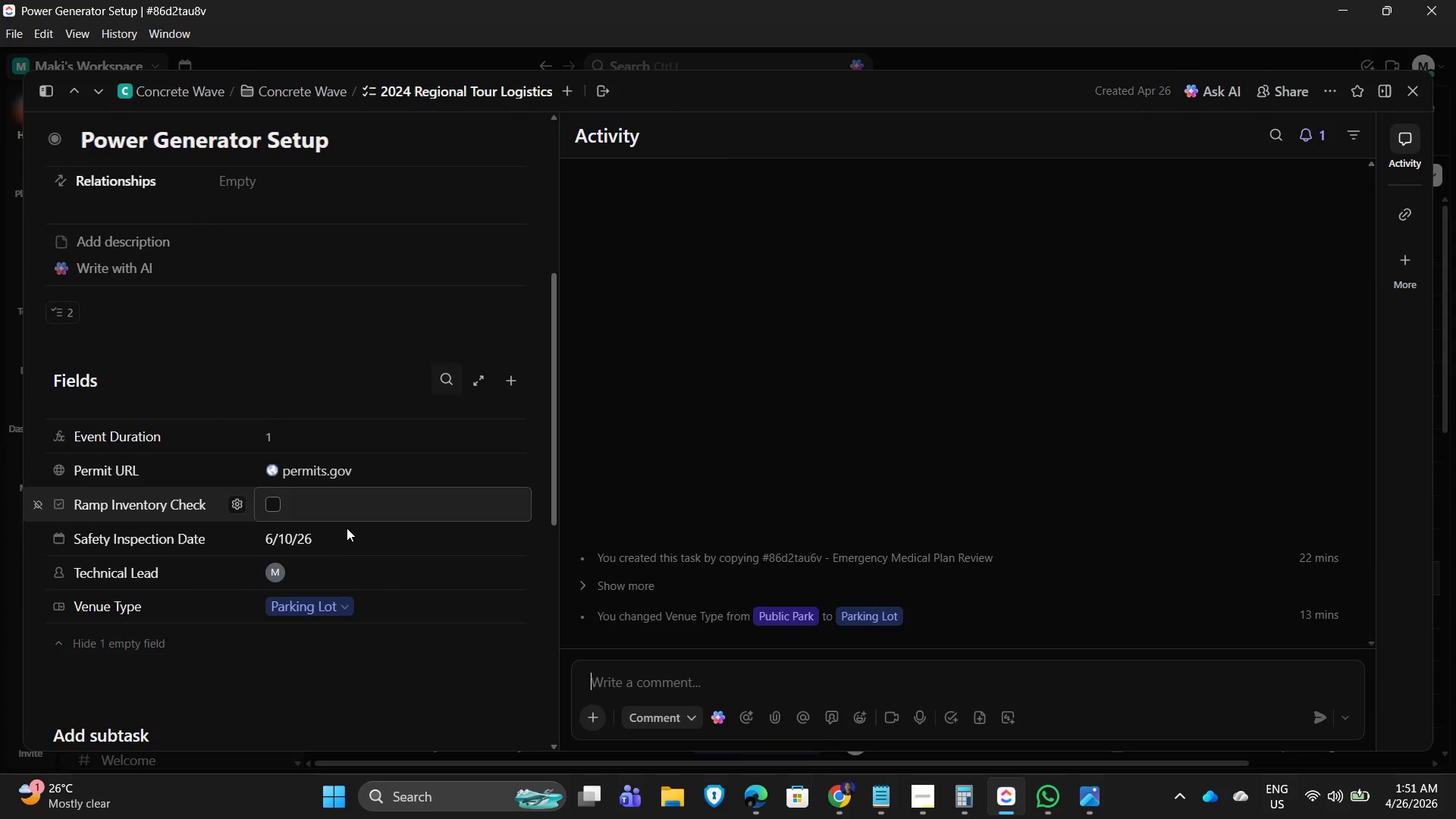 
left_click([300, 535])
 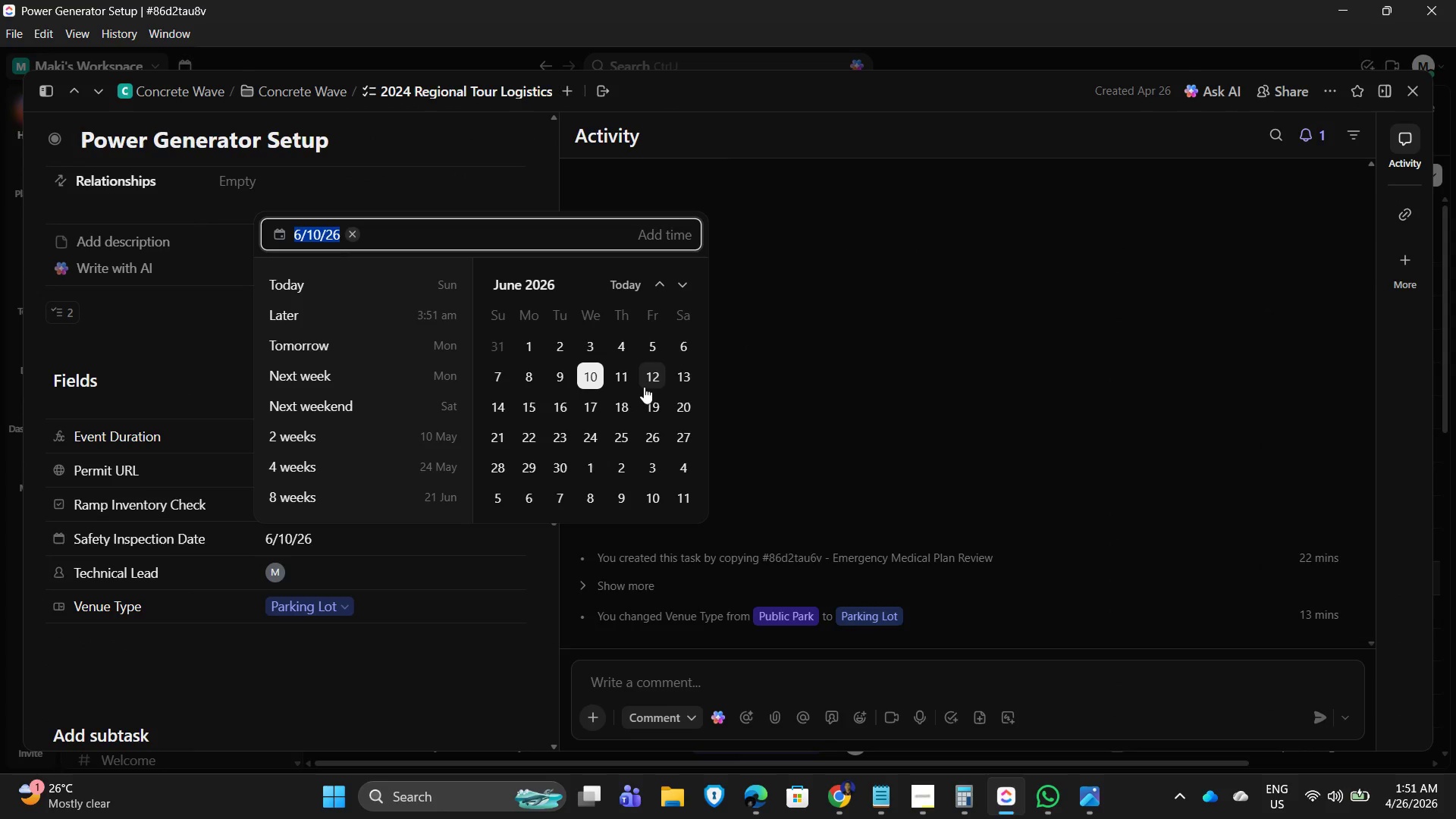 
left_click([657, 372])
 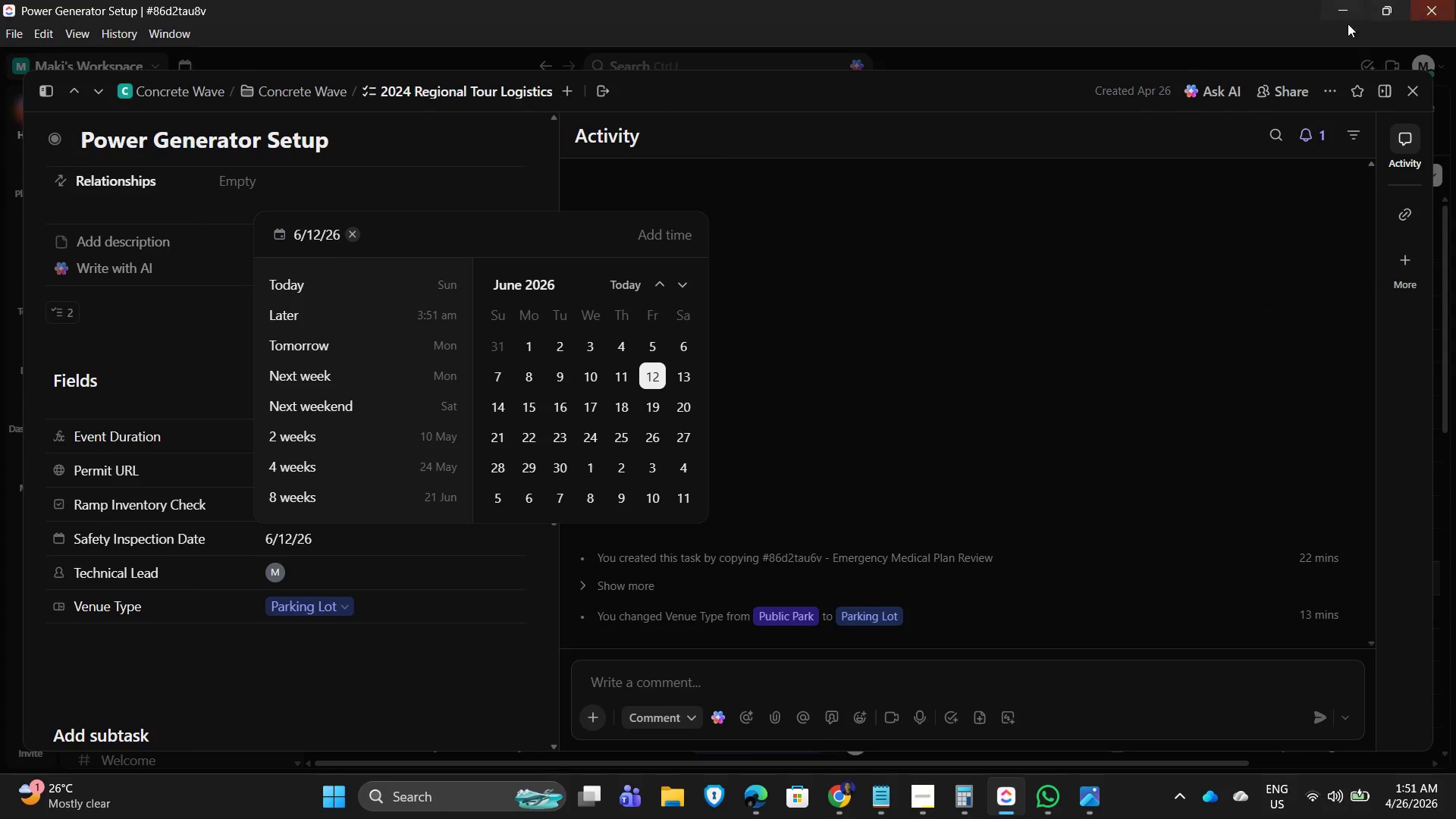 
left_click([1411, 86])
 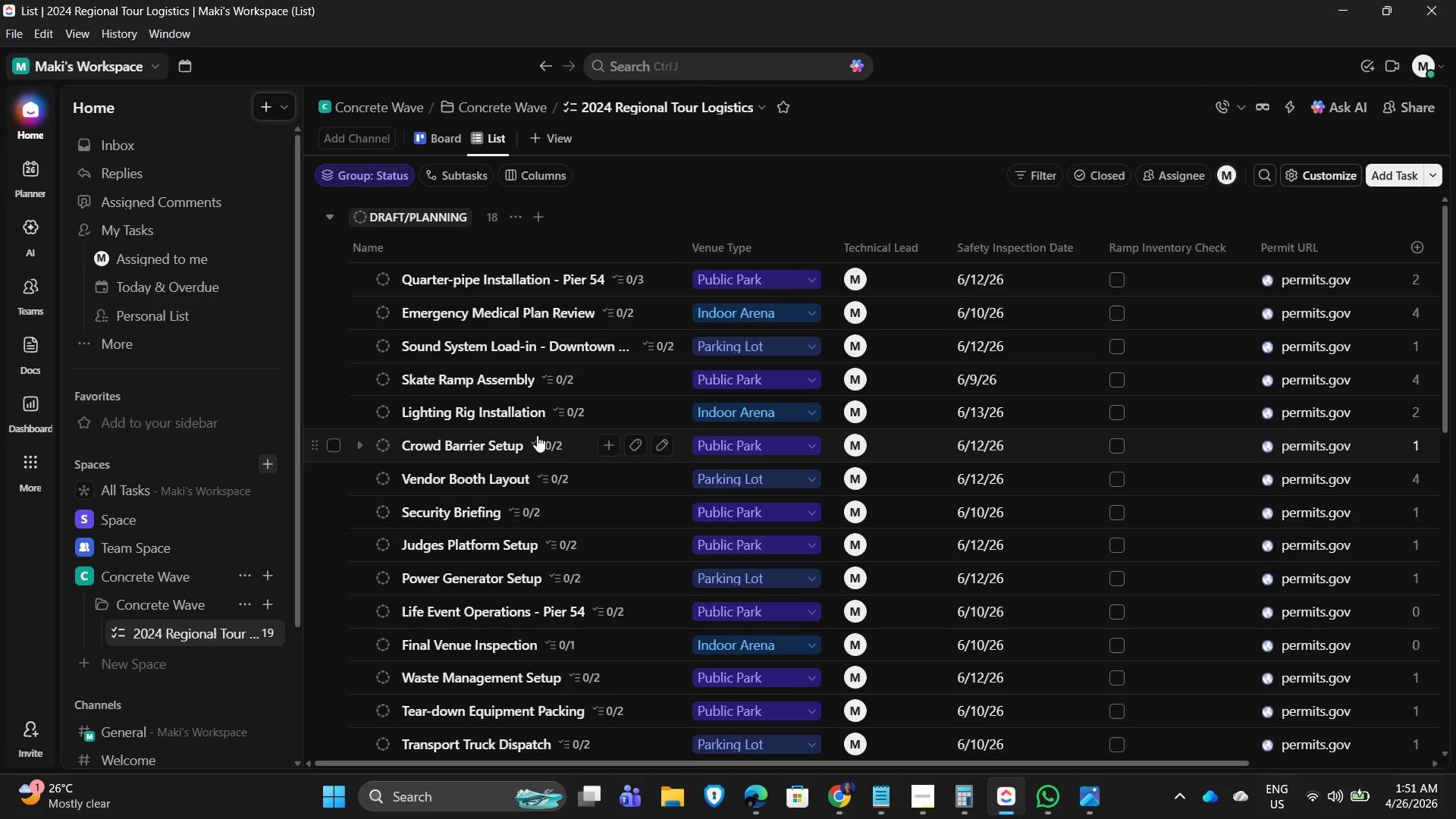 
left_click([491, 611])
 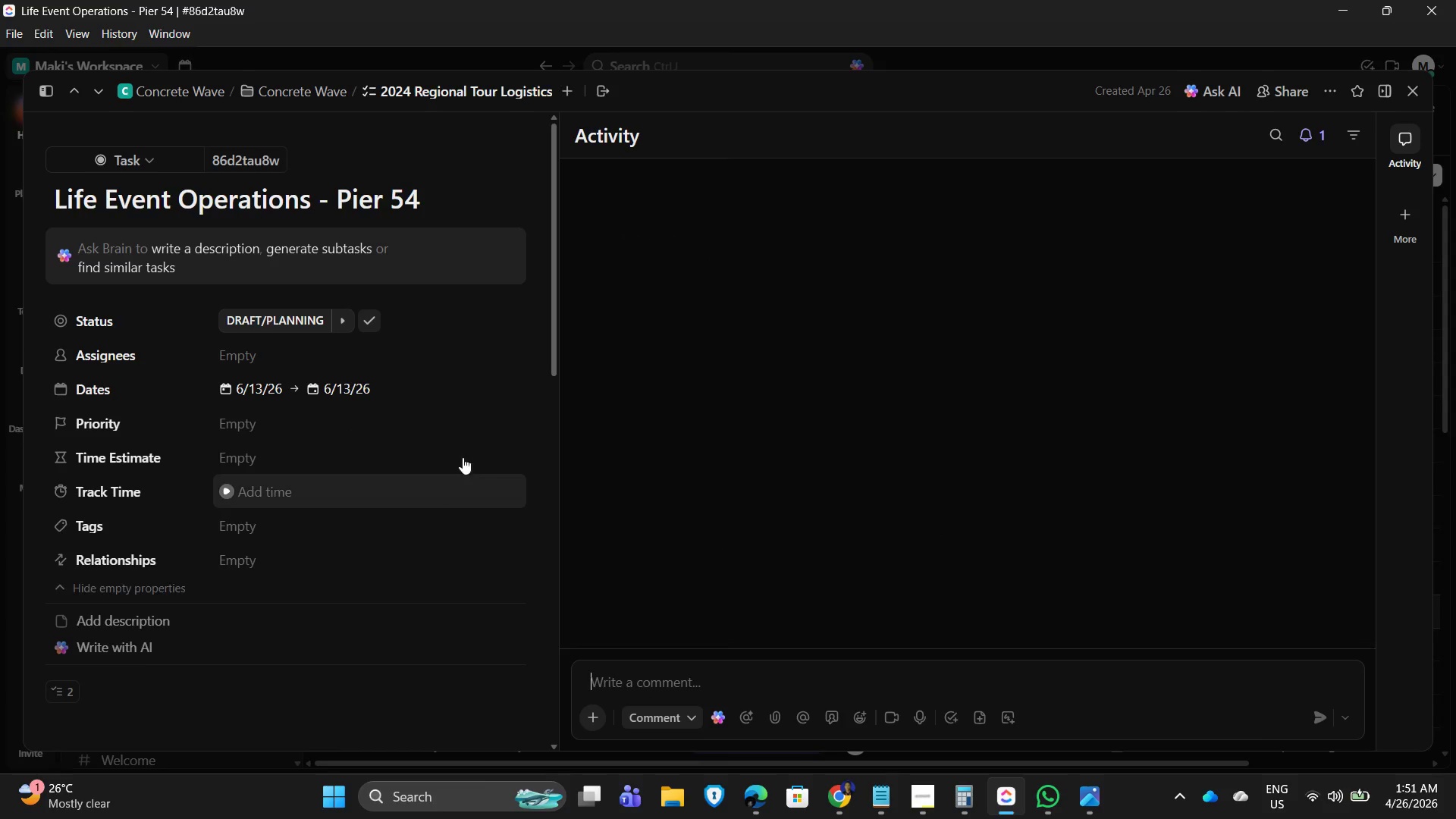 
scroll: coordinate [435, 516], scroll_direction: down, amount: 5.0
 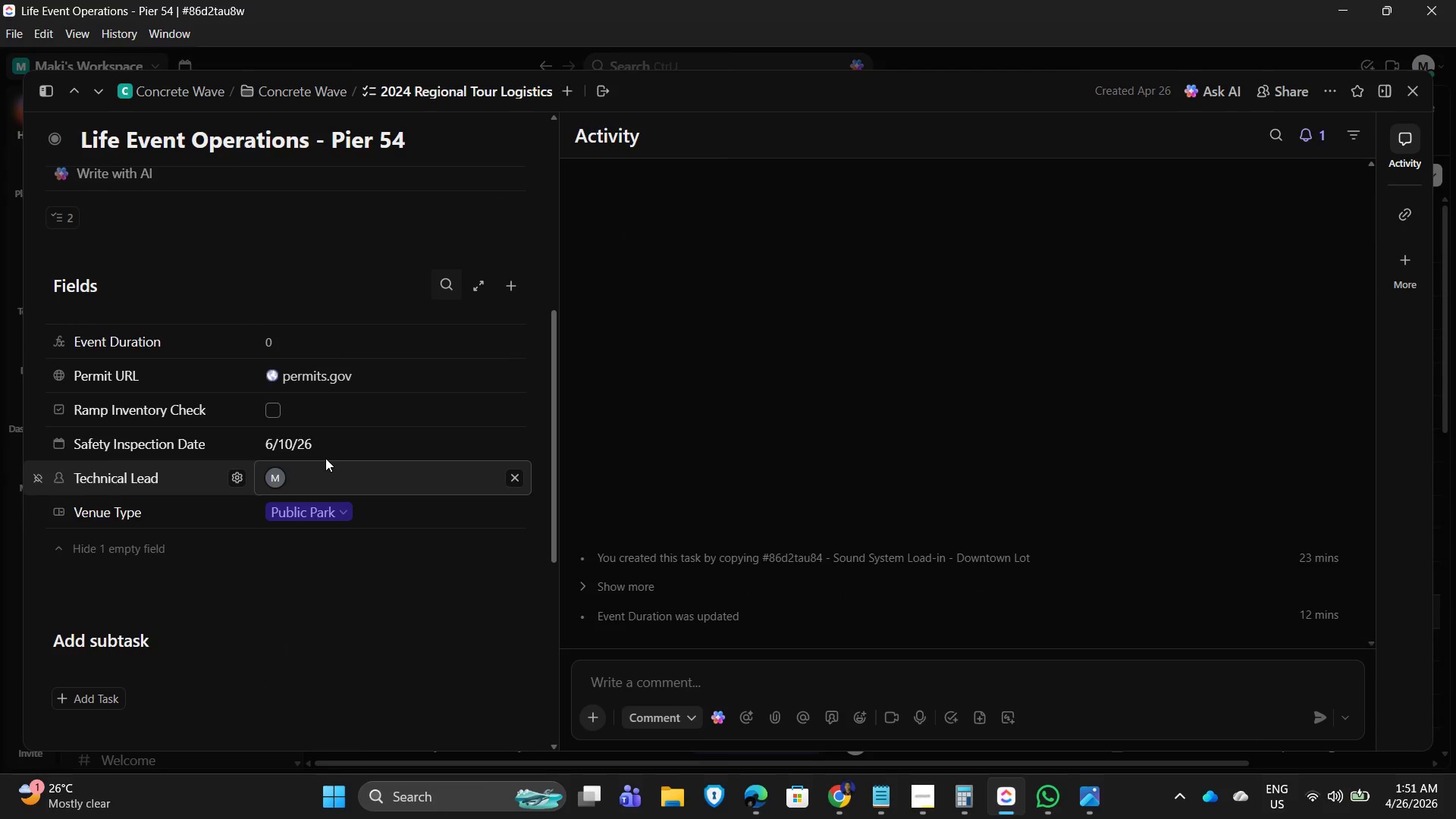 
left_click([326, 451])
 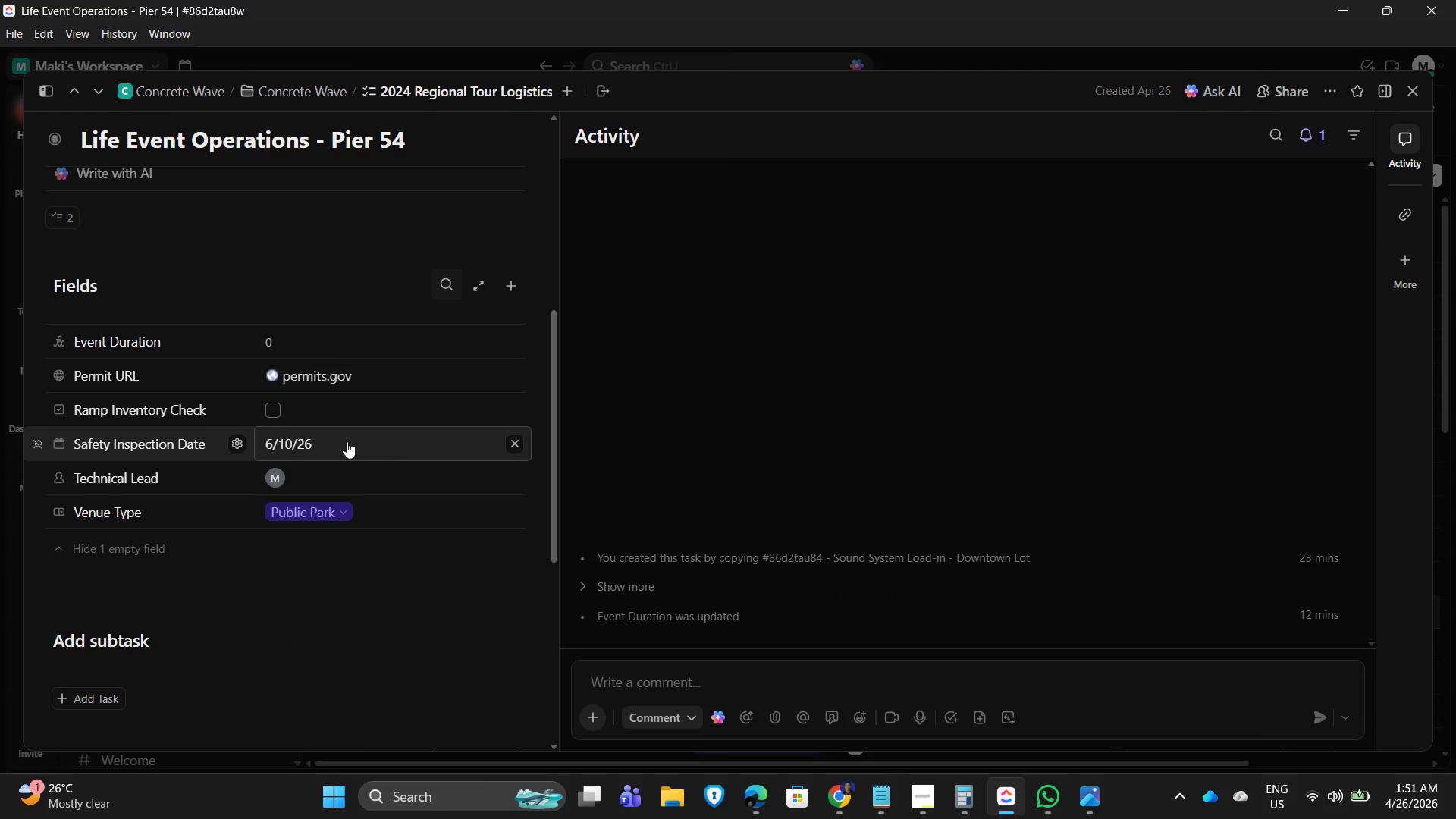 
left_click([345, 441])
 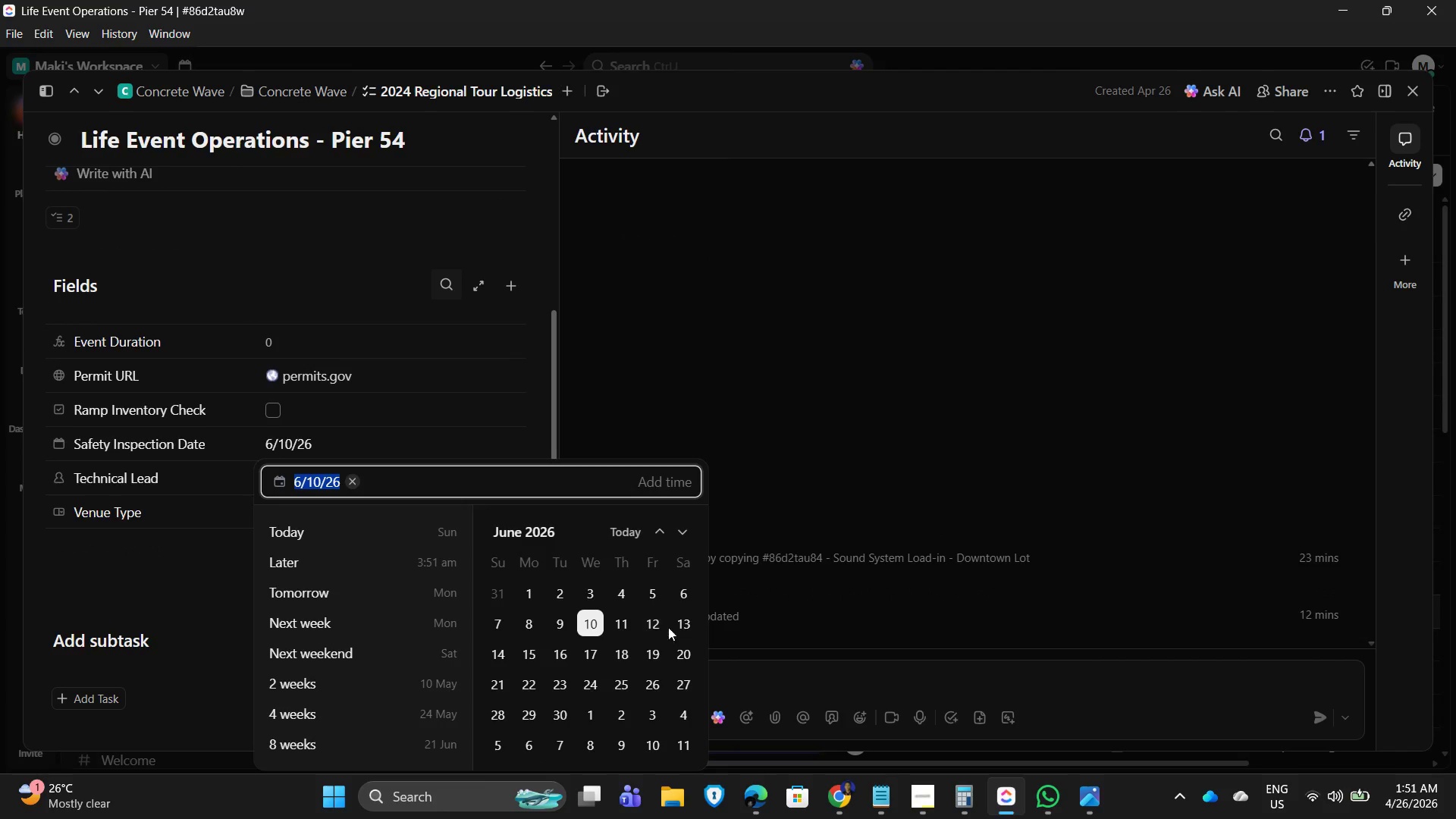 
left_click([684, 623])
 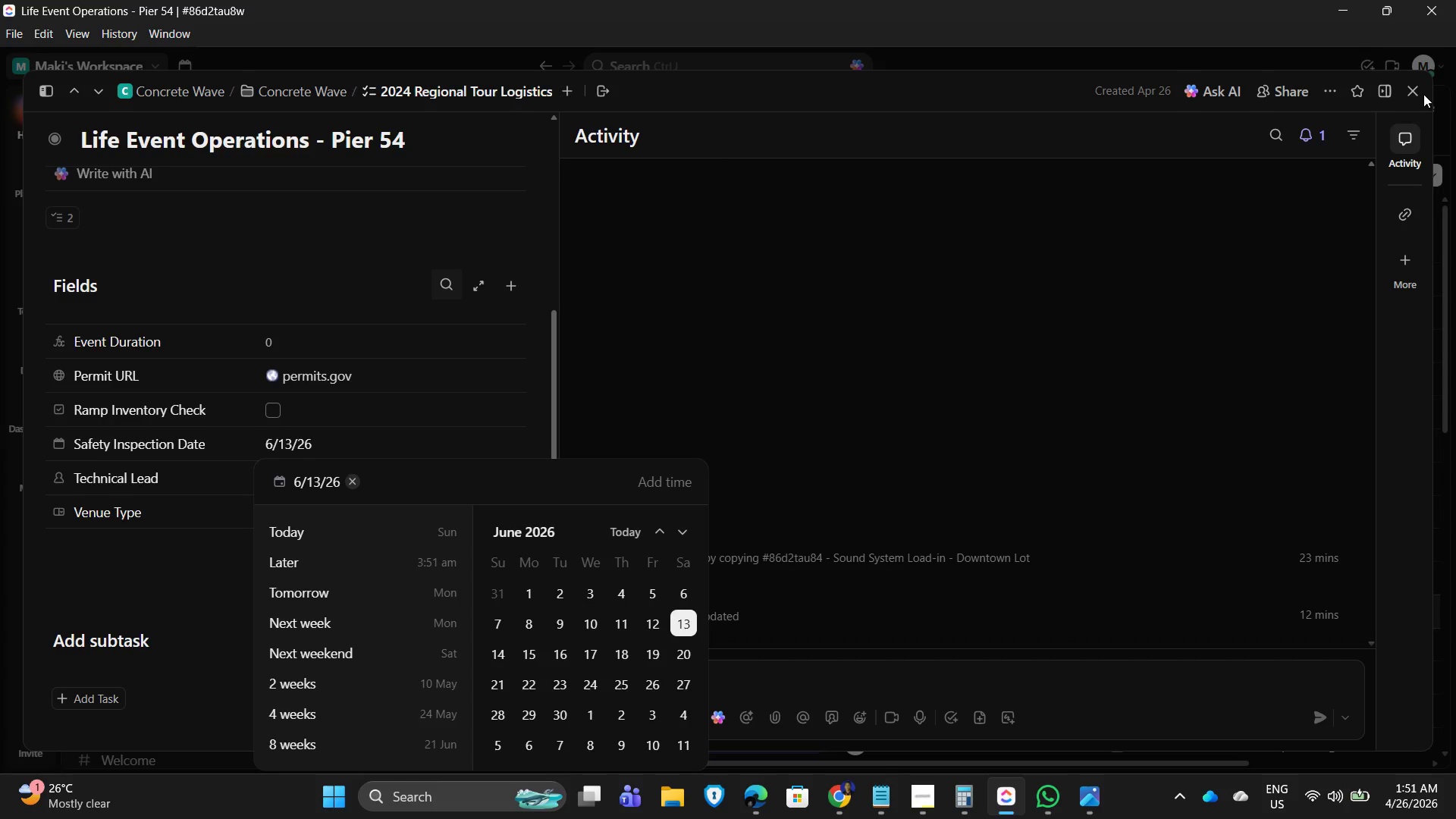 
double_click([1417, 85])
 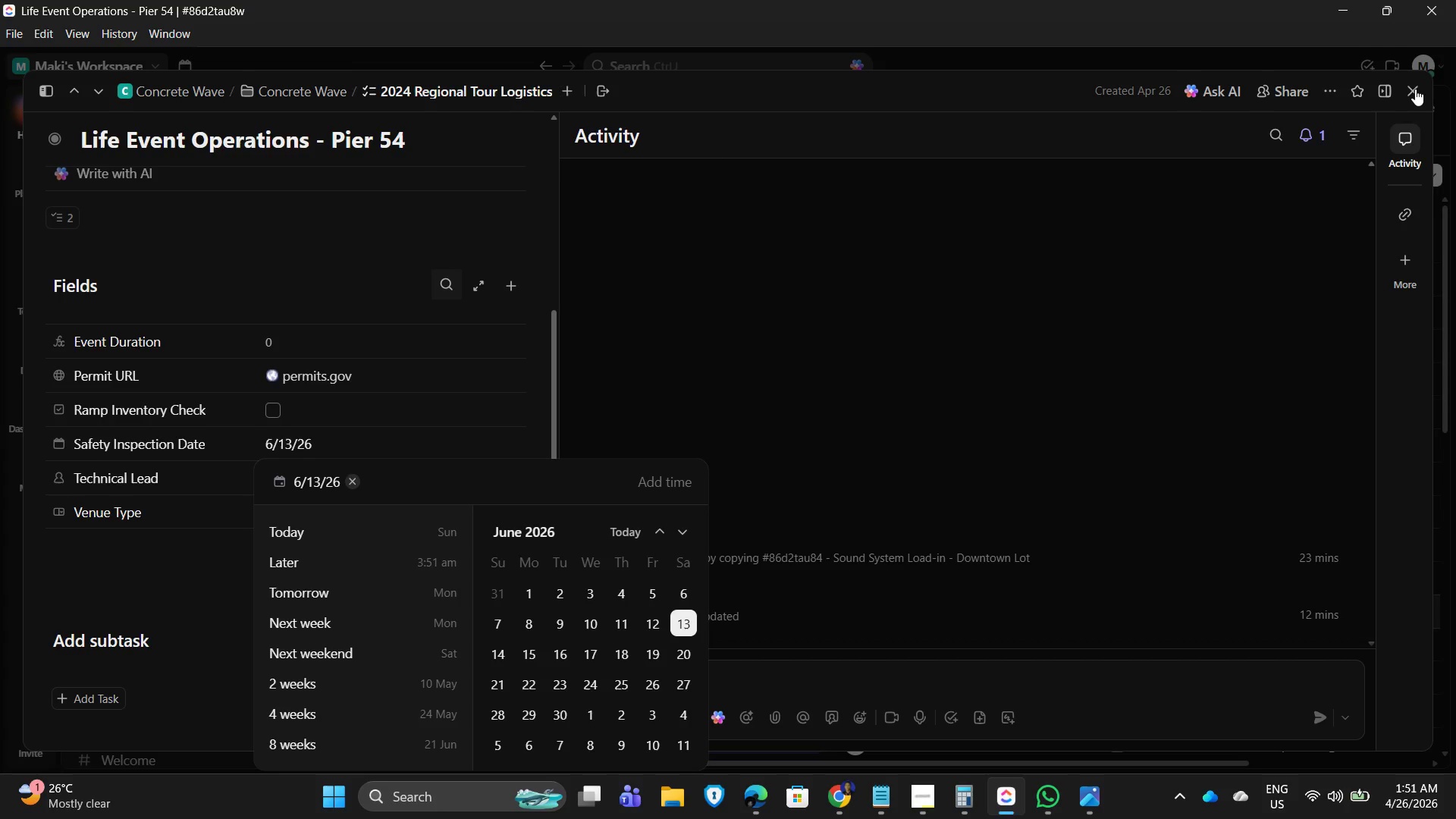 
triple_click([1415, 89])
 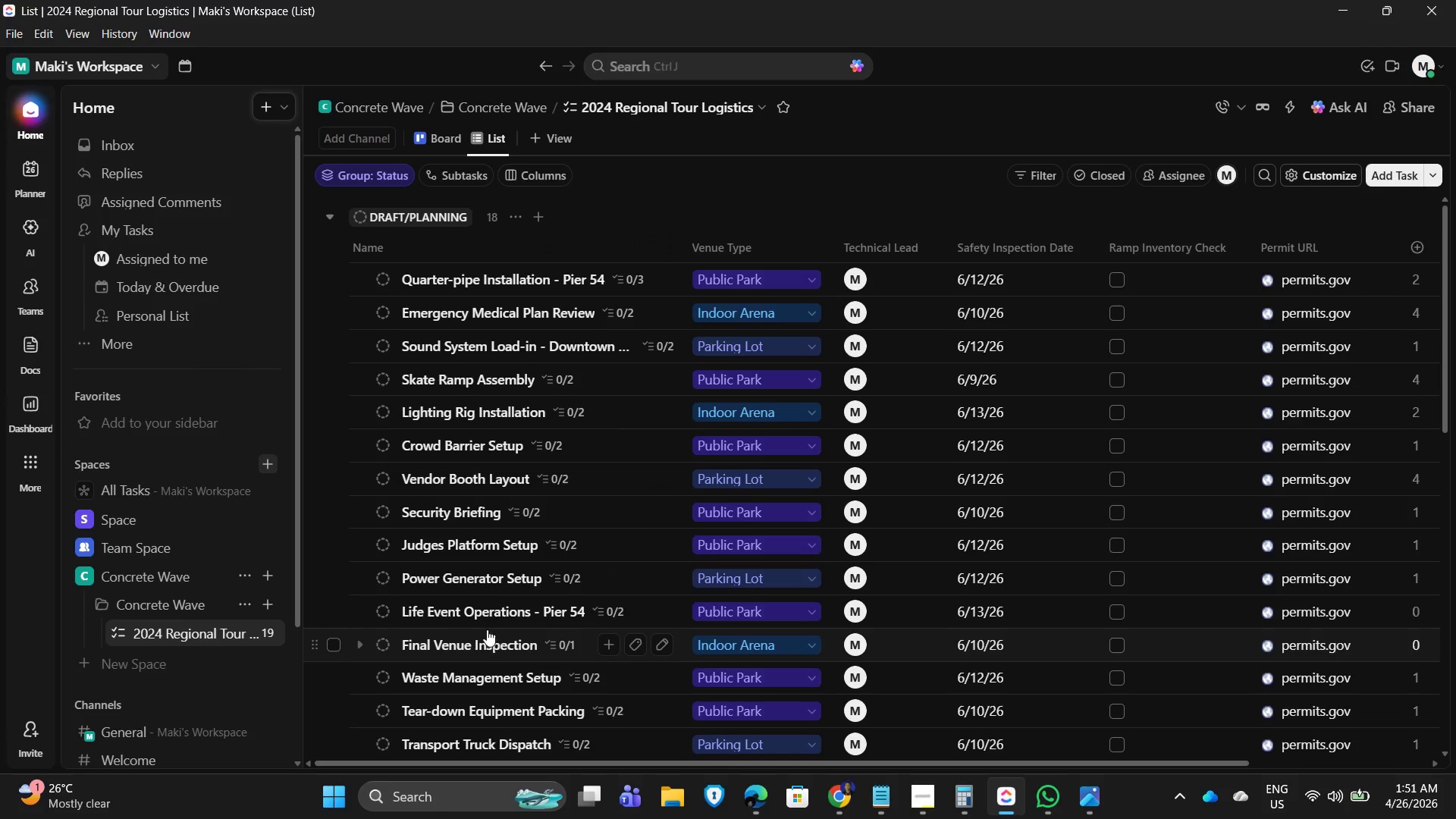 
left_click([462, 621])
 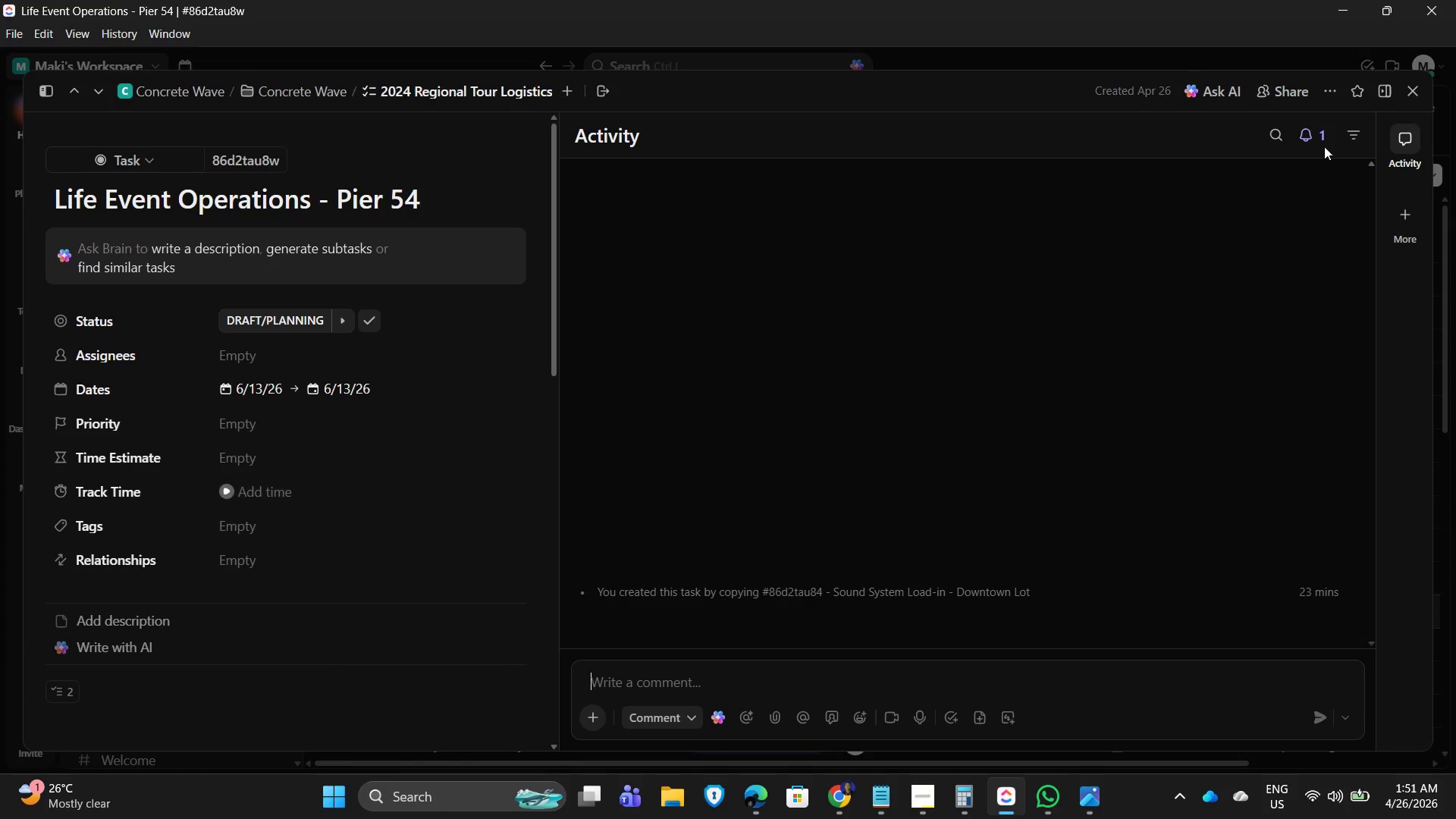 
left_click([1425, 95])
 